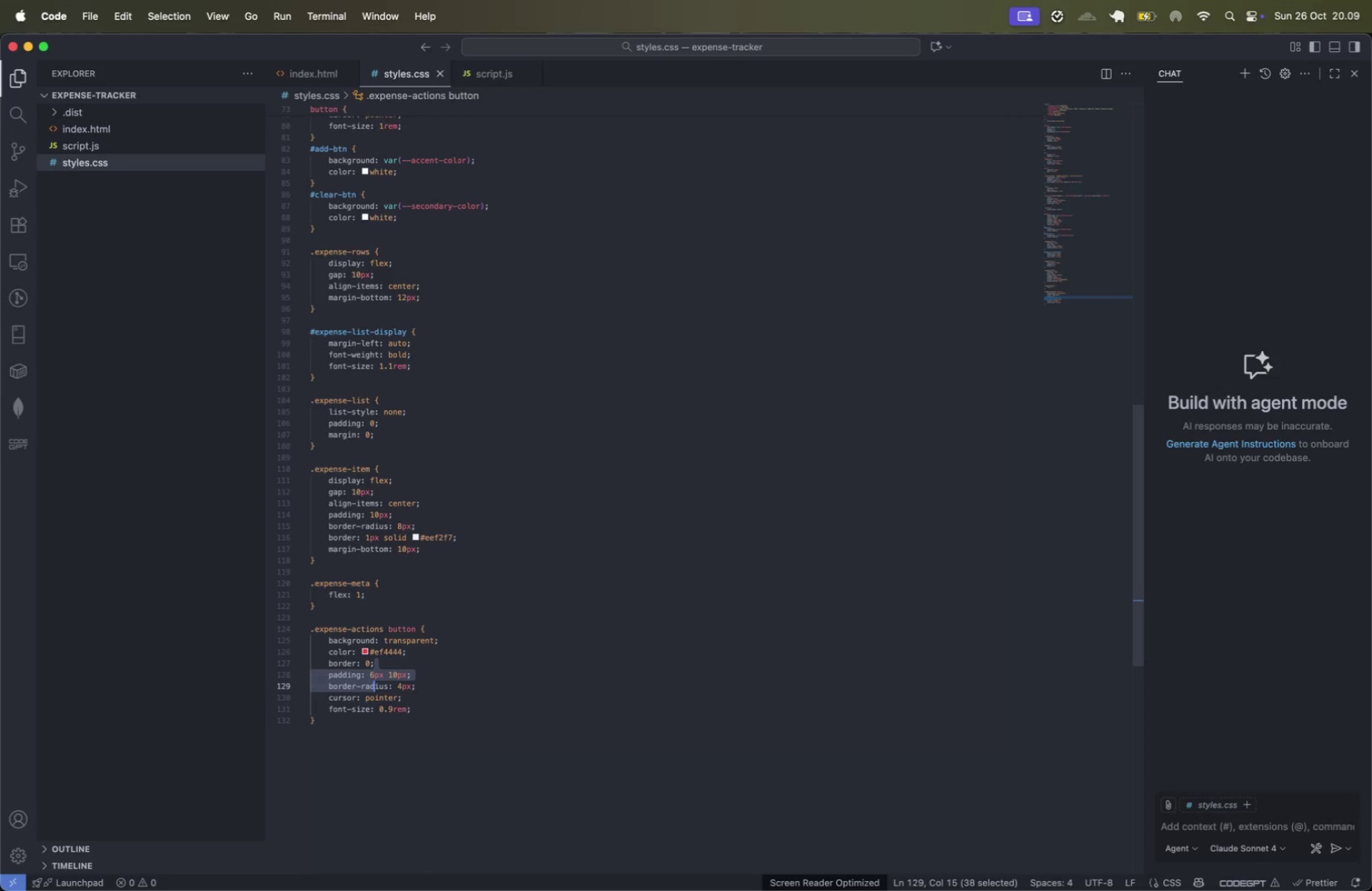 
key(Meta+Shift+ArrowRight)
 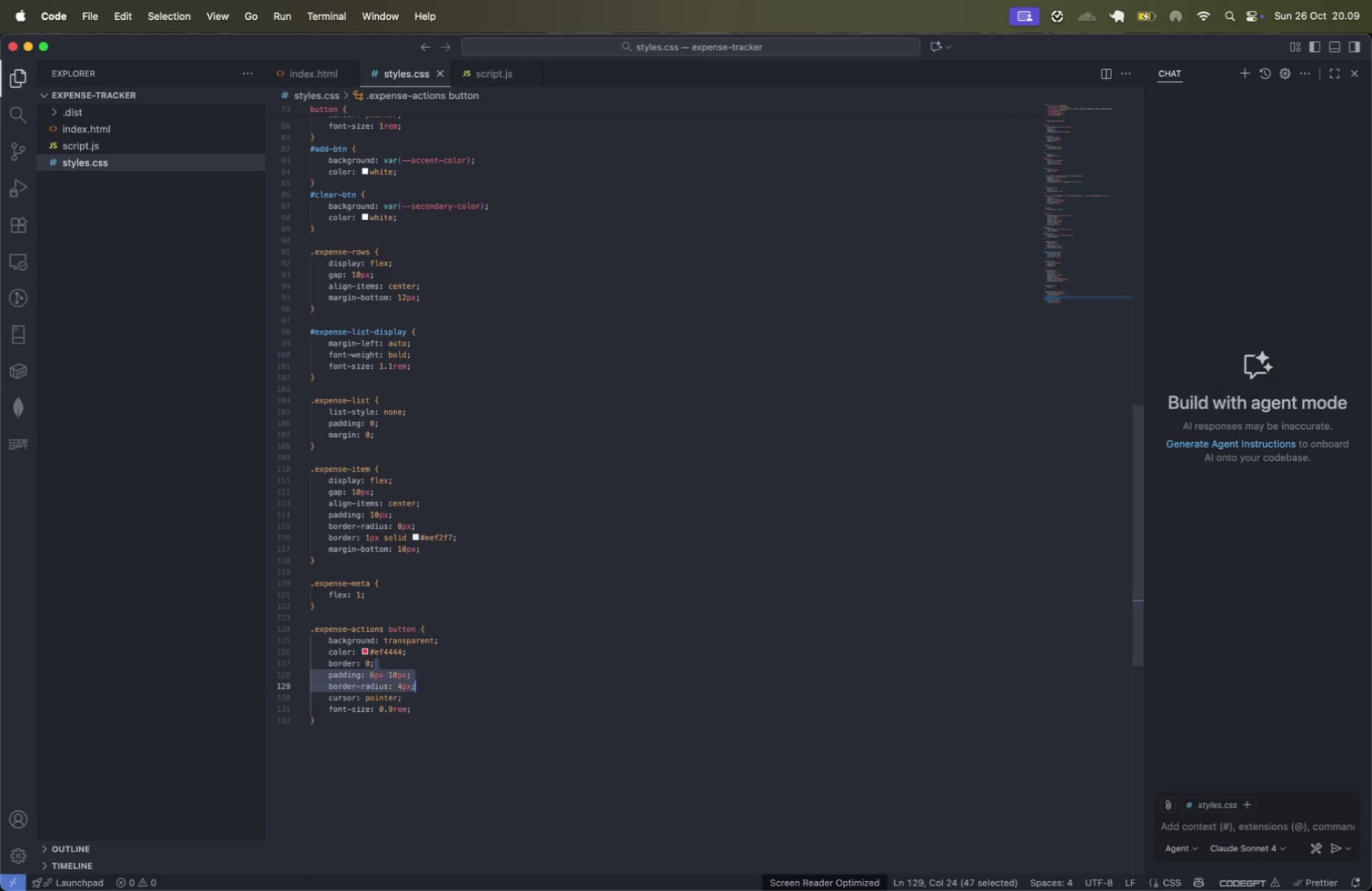 
key(Backspace)
 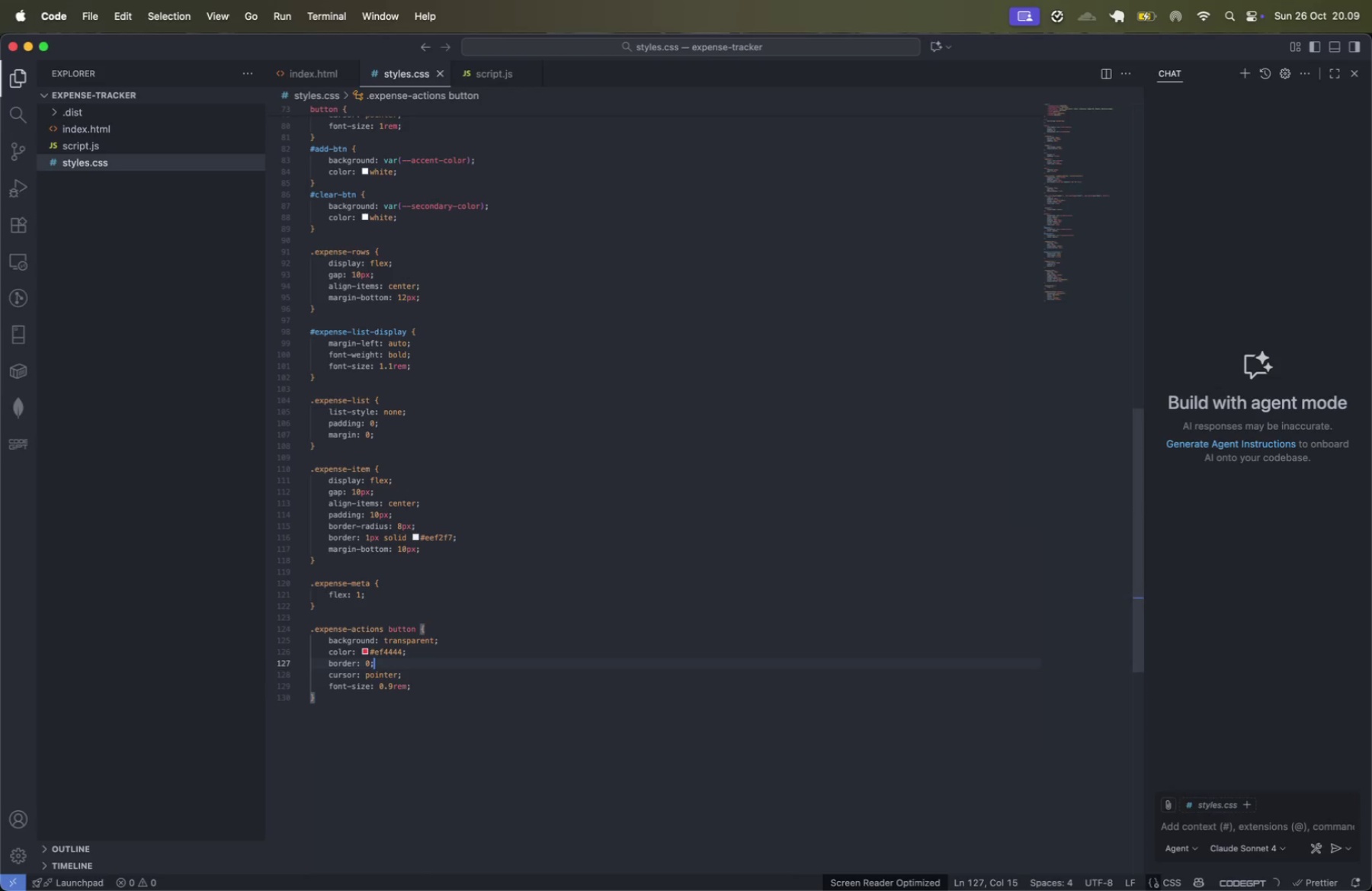 
key(ArrowDown)
 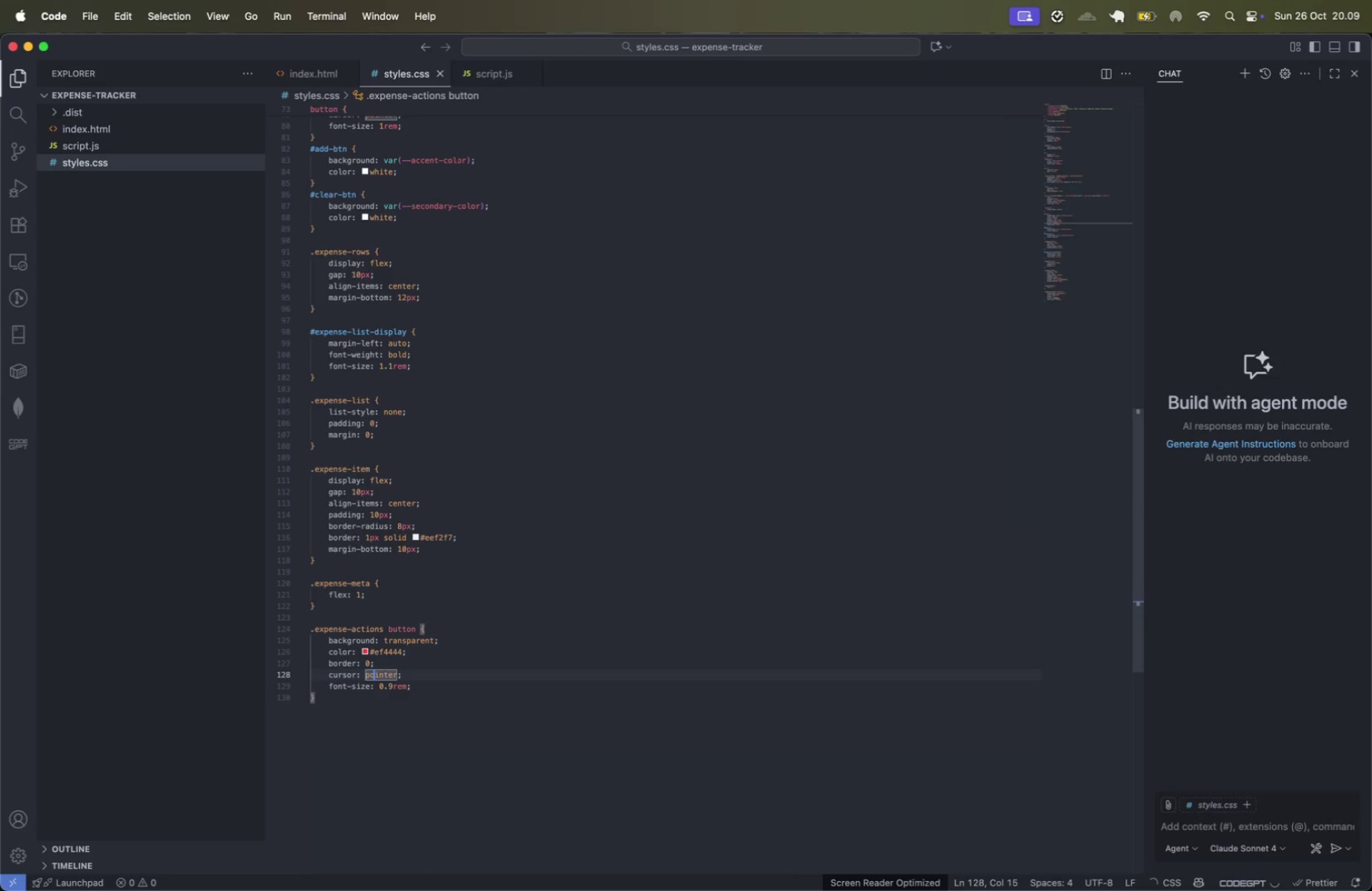 
key(Meta+CommandLeft)
 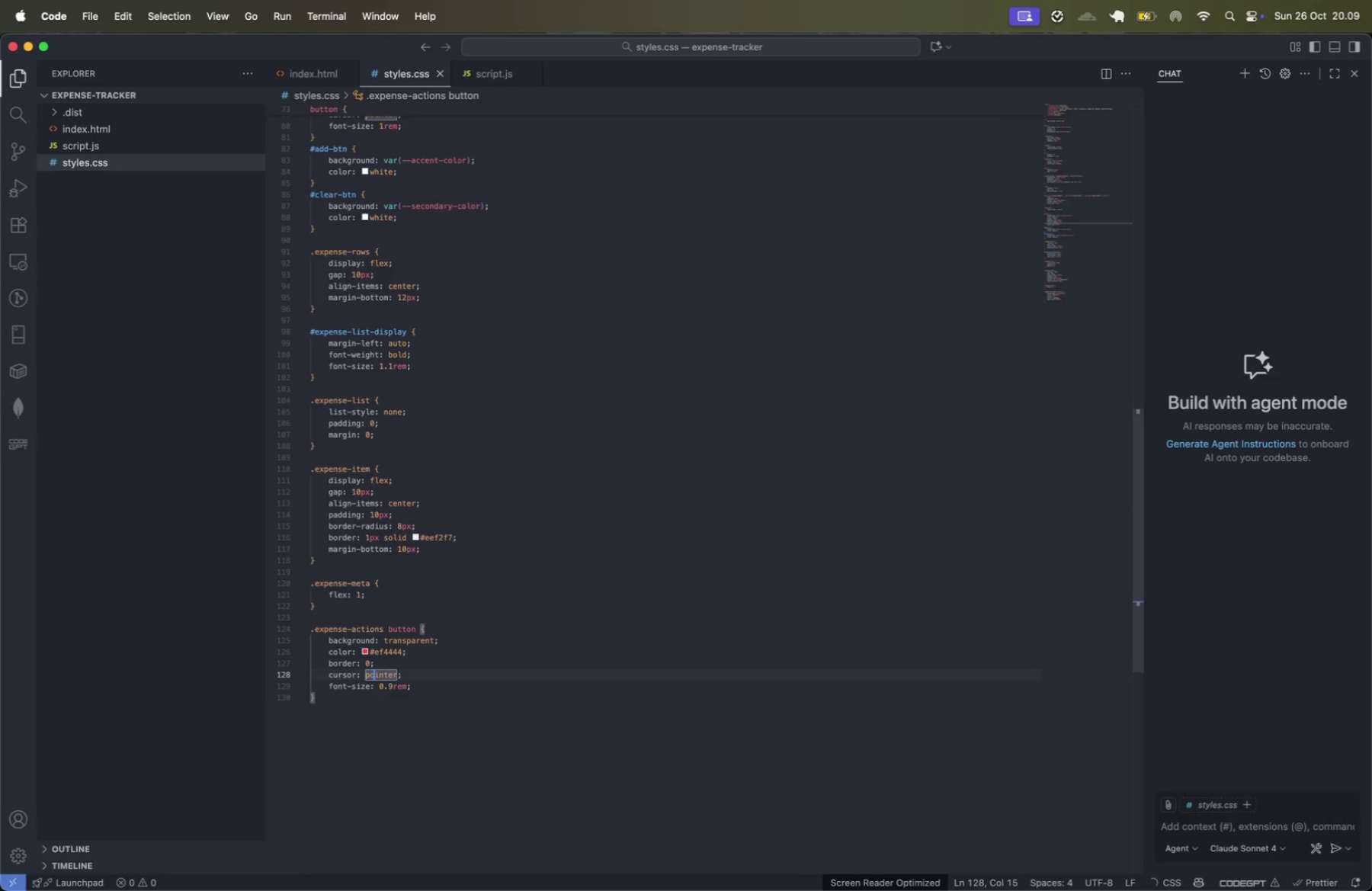 
key(Meta+ArrowRight)
 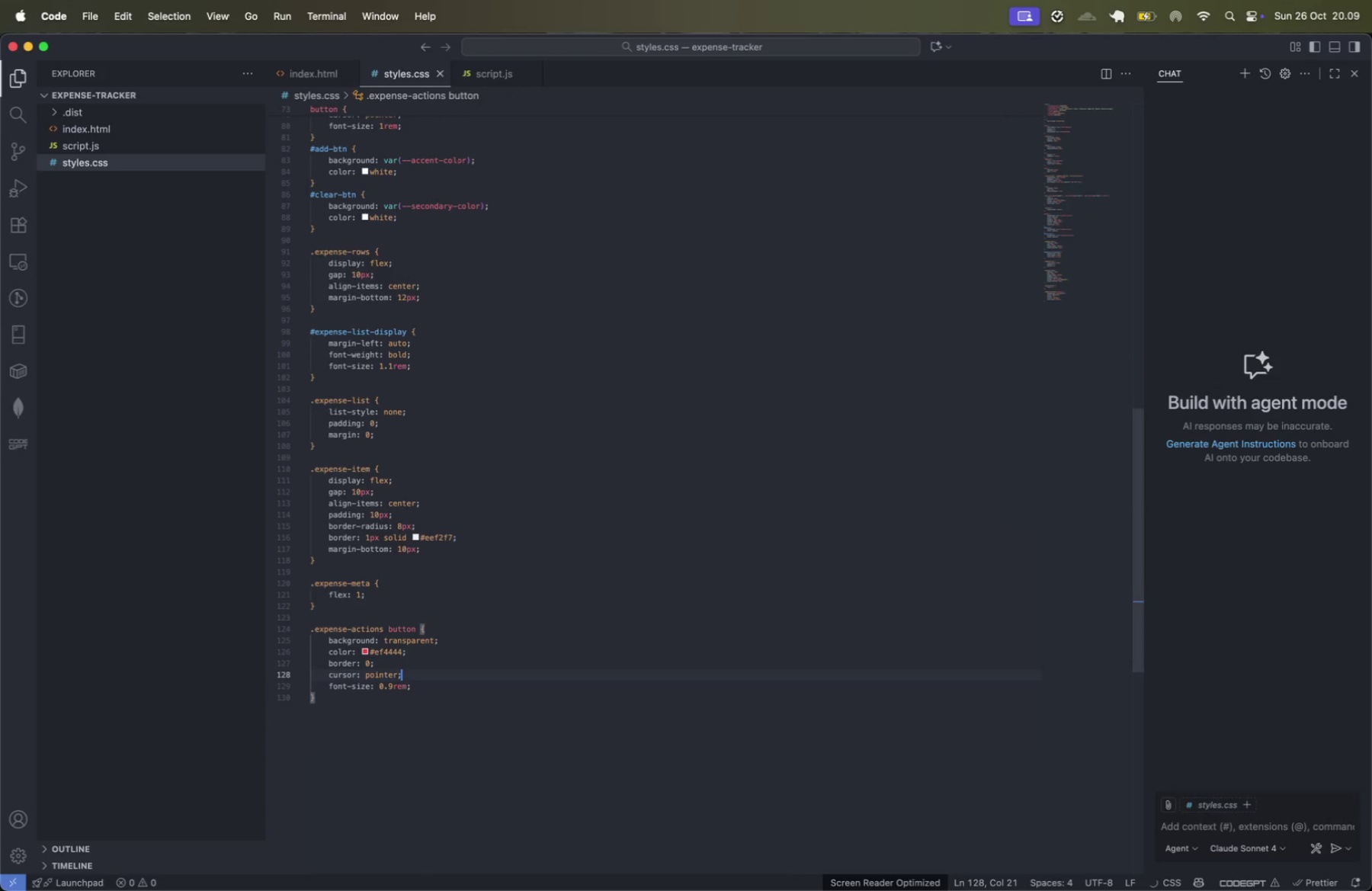 
key(Shift+ShiftLeft)
 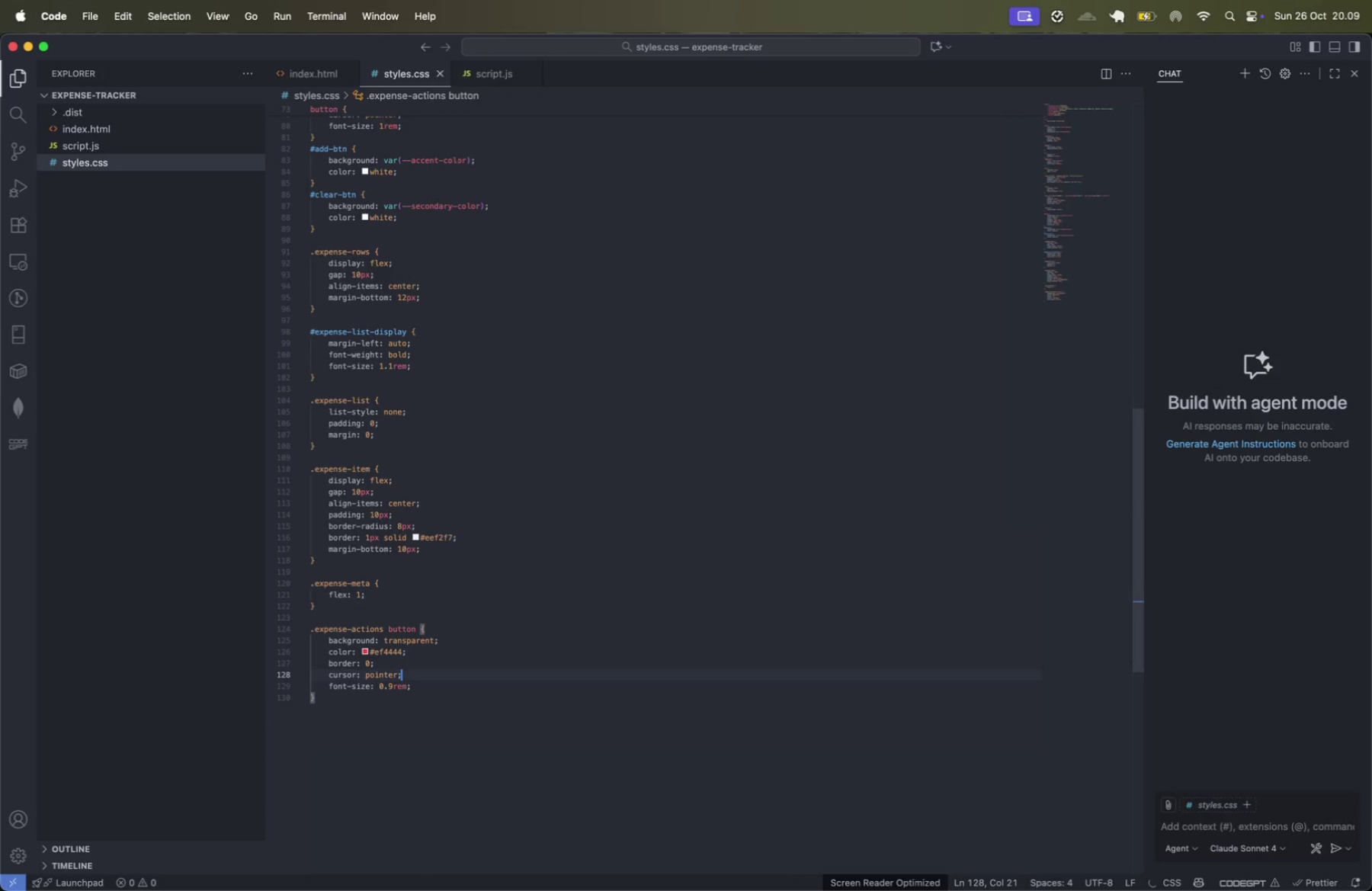 
key(Shift+ArrowDown)
 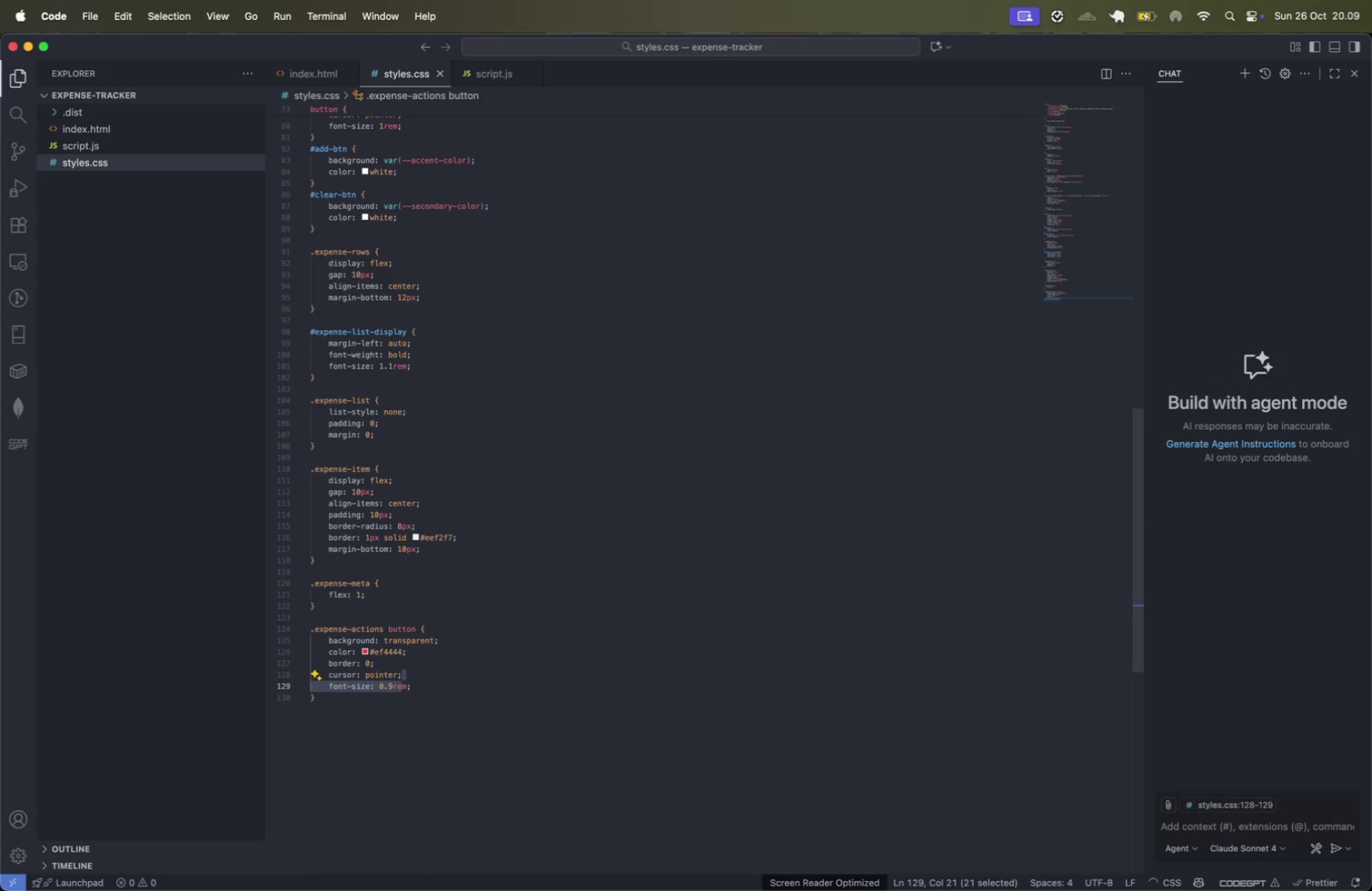 
key(Meta+Shift+CommandLeft)
 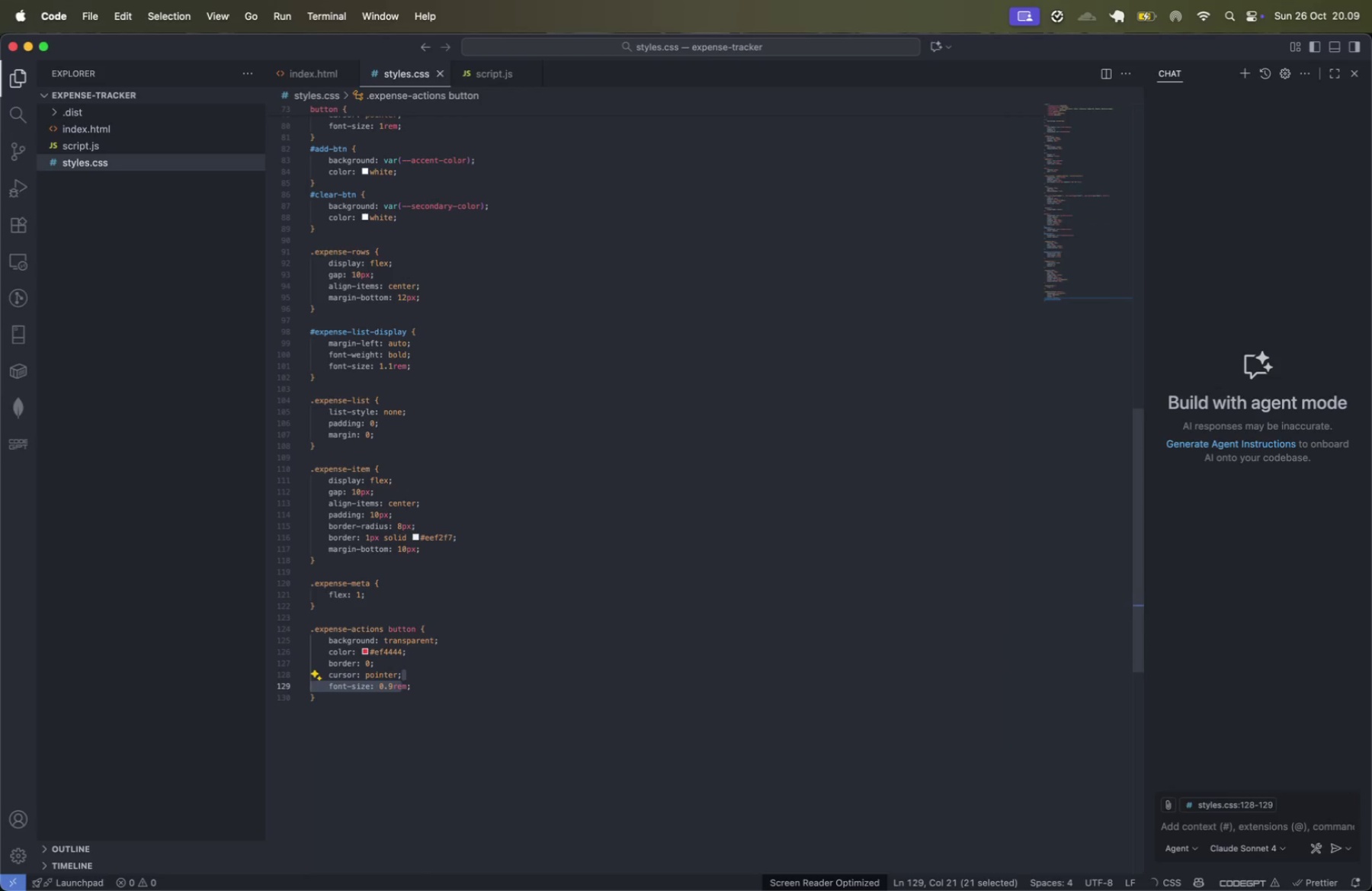 
key(Meta+Shift+ArrowRight)
 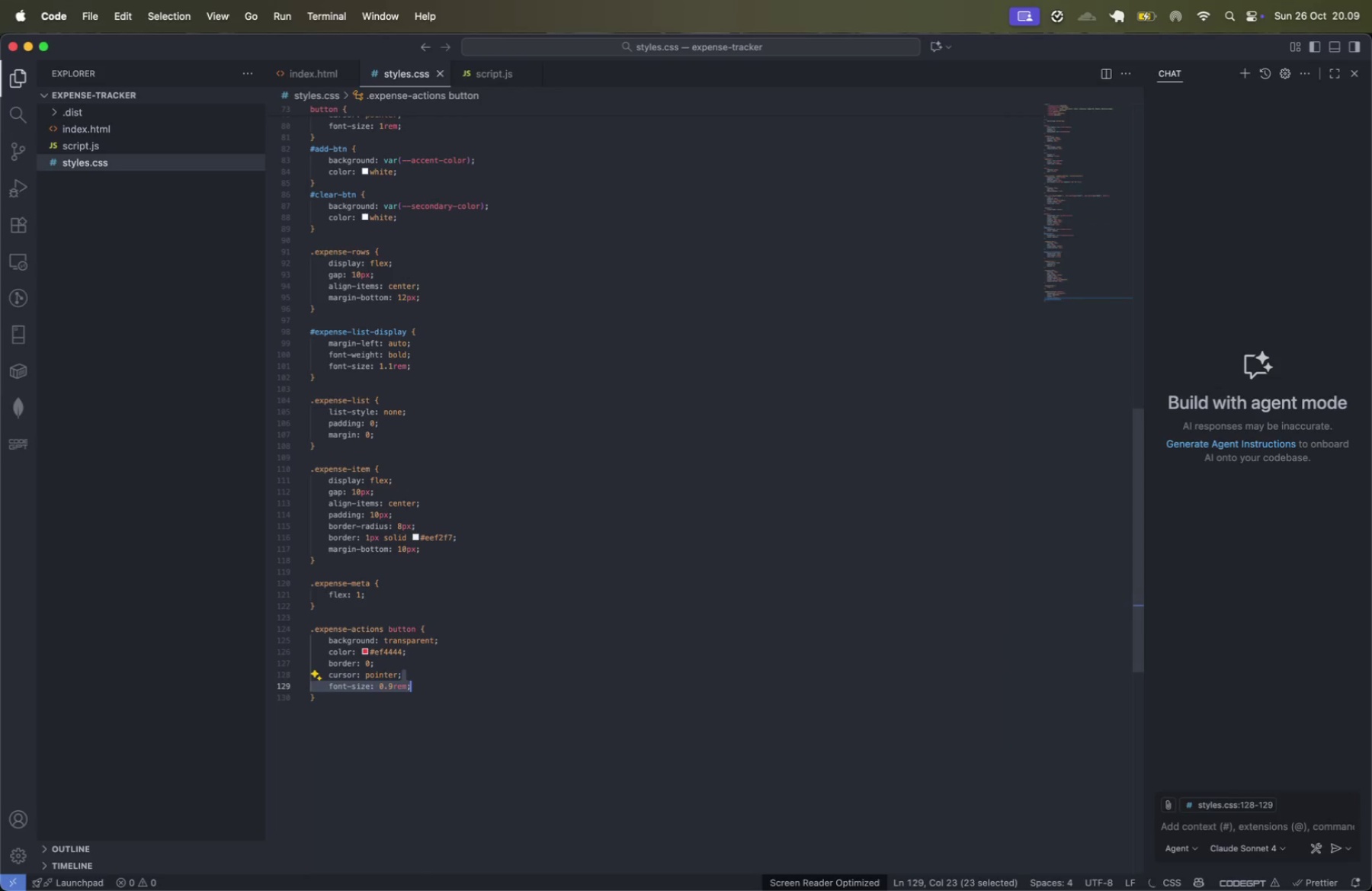 
key(Backspace)
 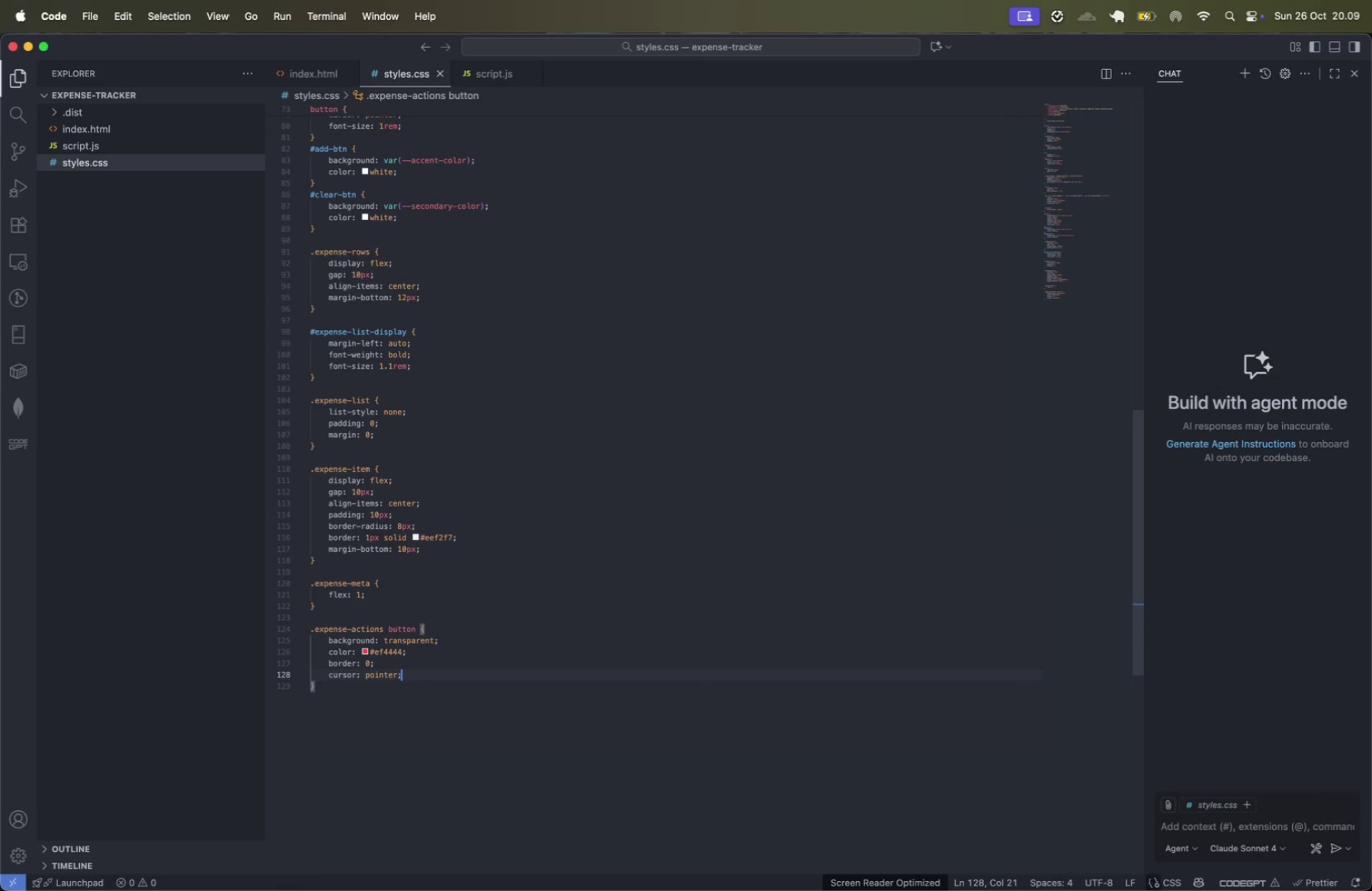 
key(ArrowDown)
 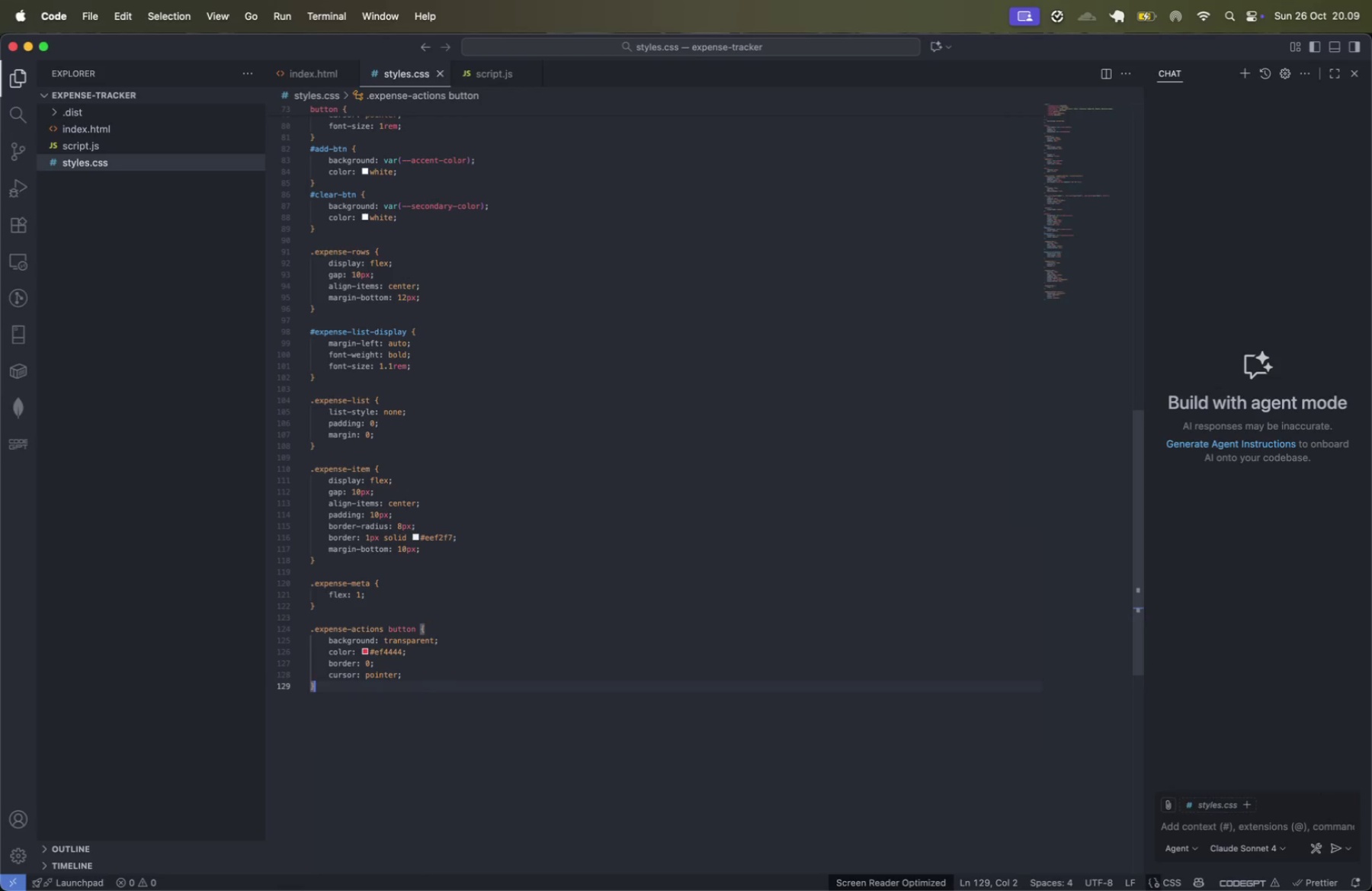 
key(Enter)
 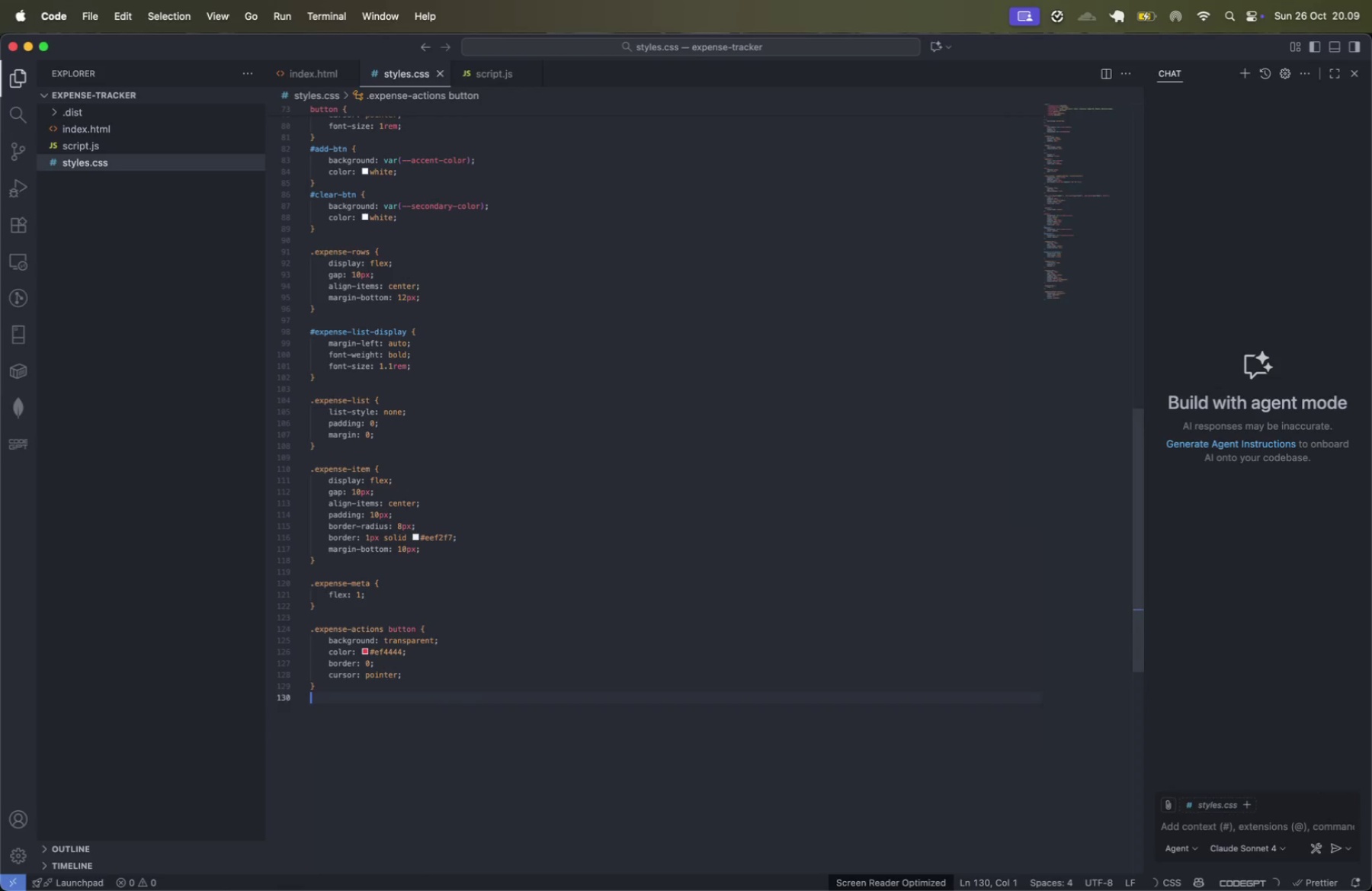 
key(Enter)
 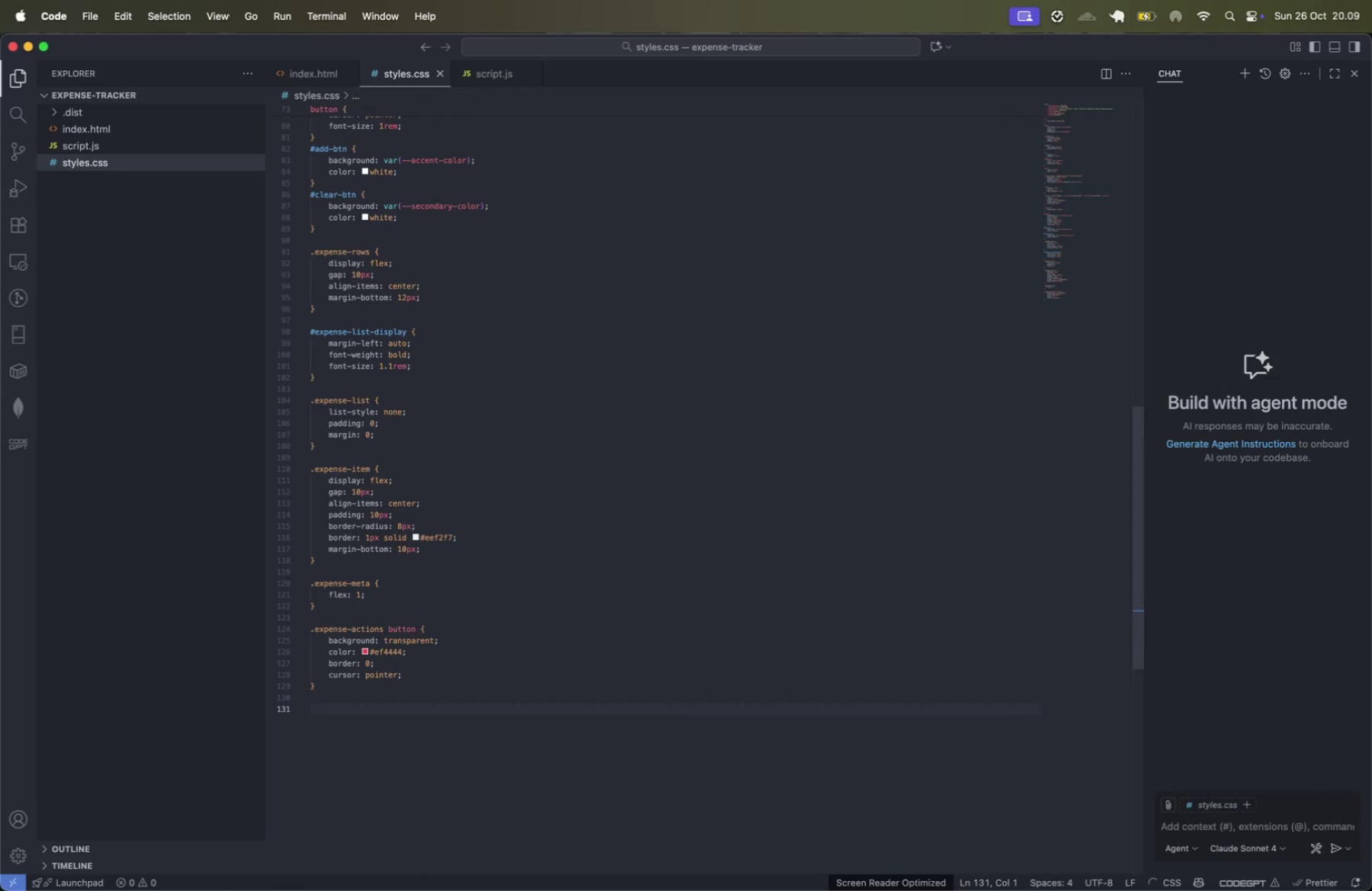 
type(foote)
 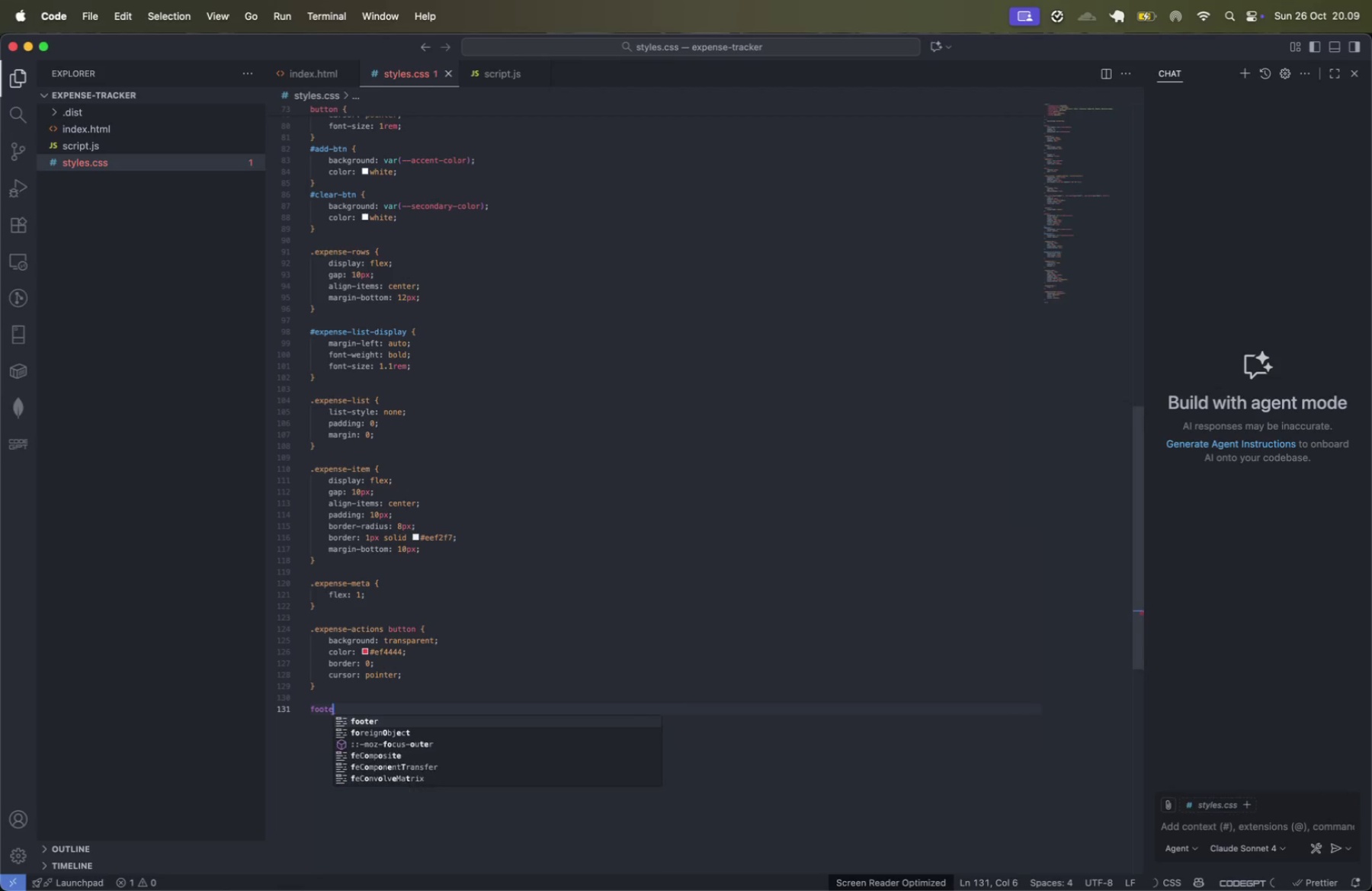 
key(Enter)
 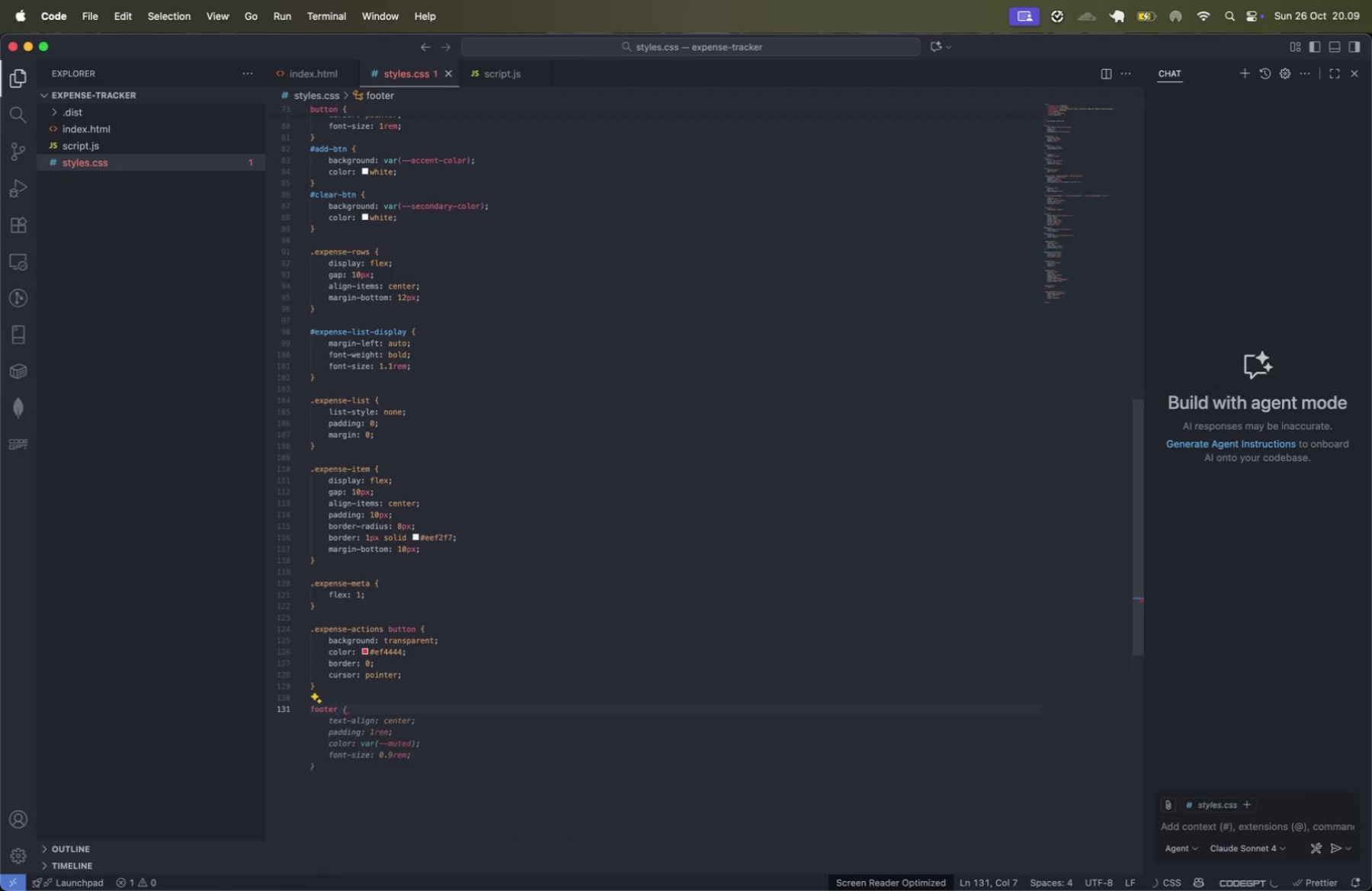 
key(Tab)
 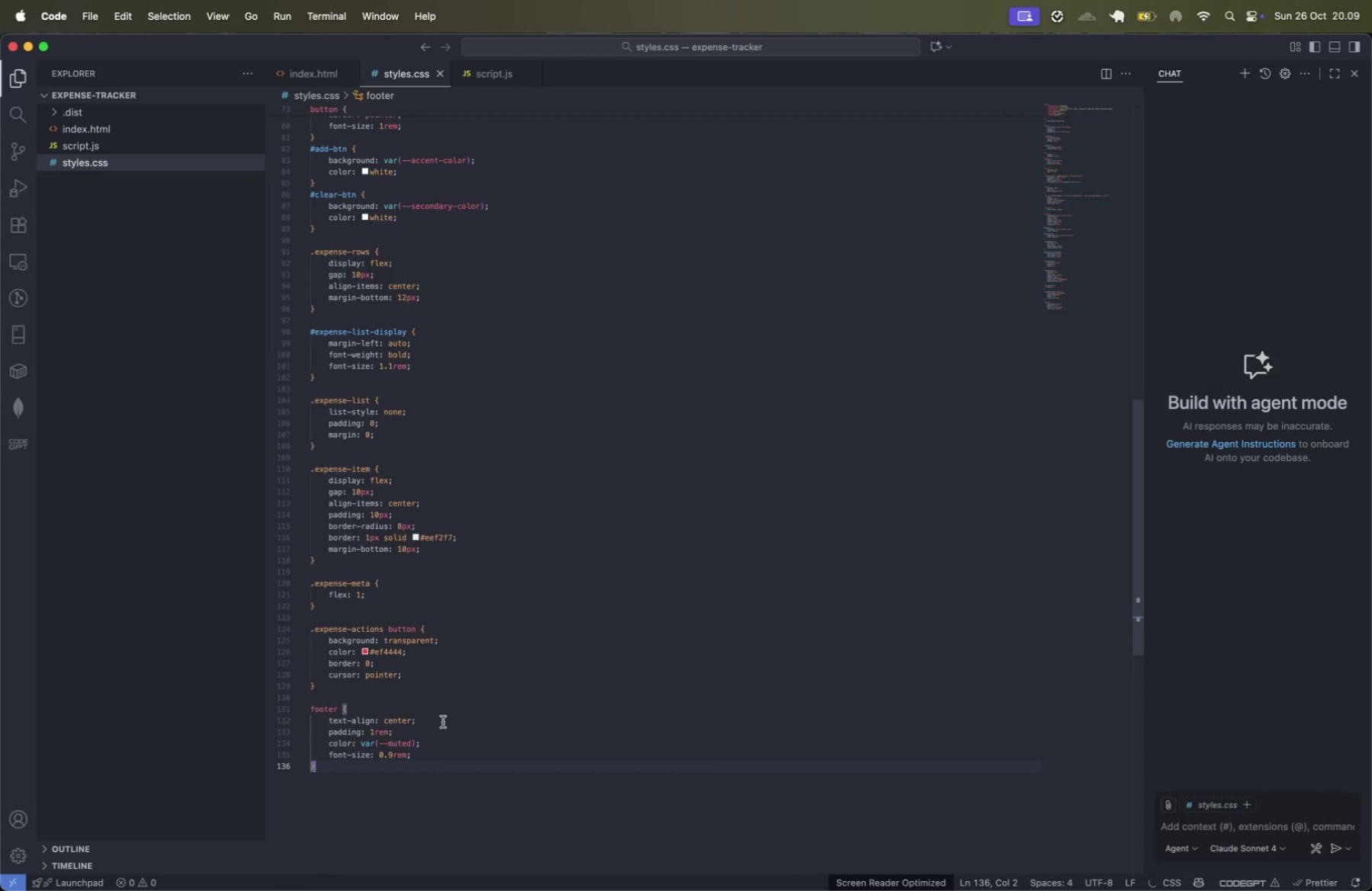 
left_click([442, 732])
 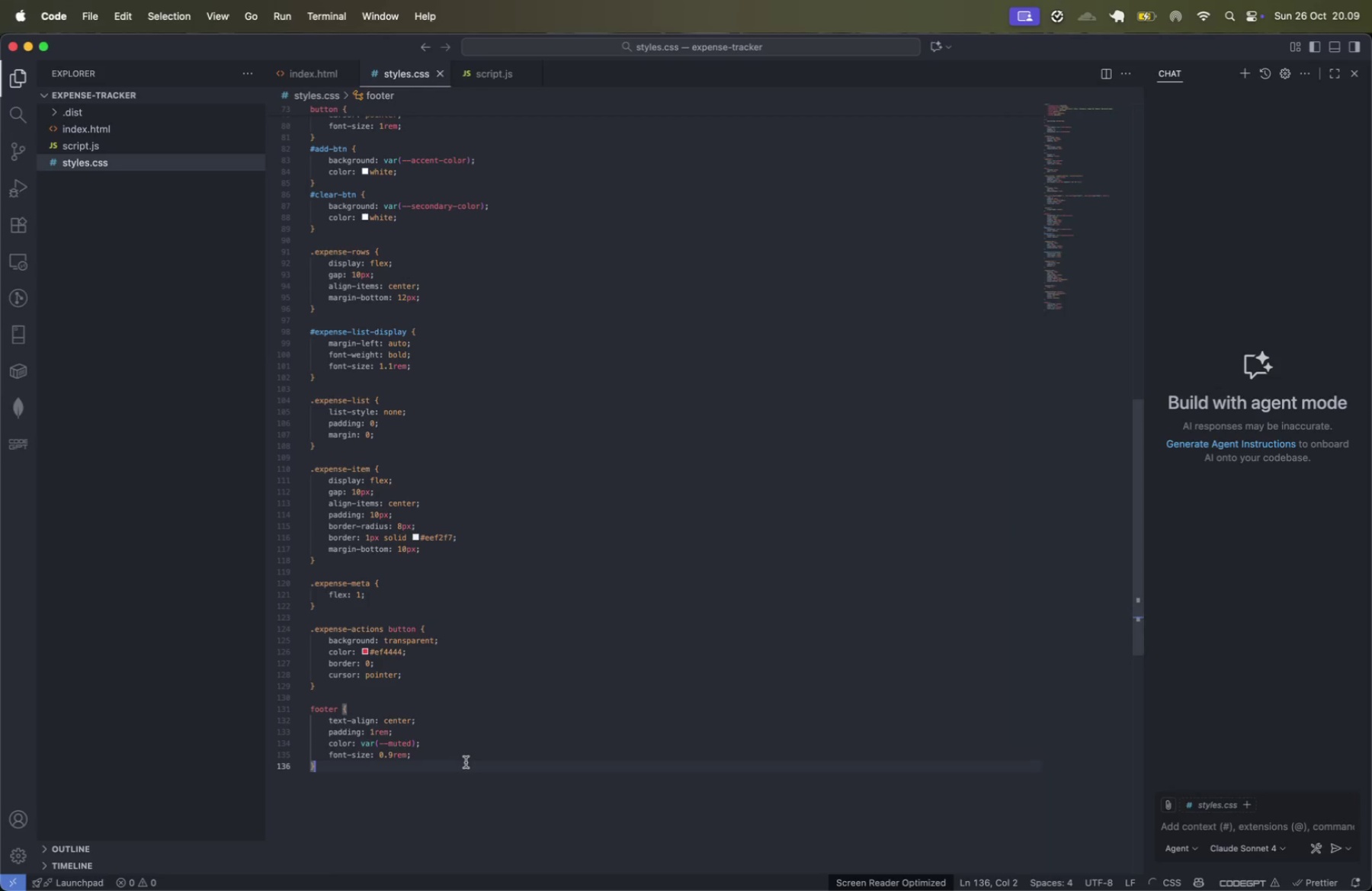 
wait(6.77)
 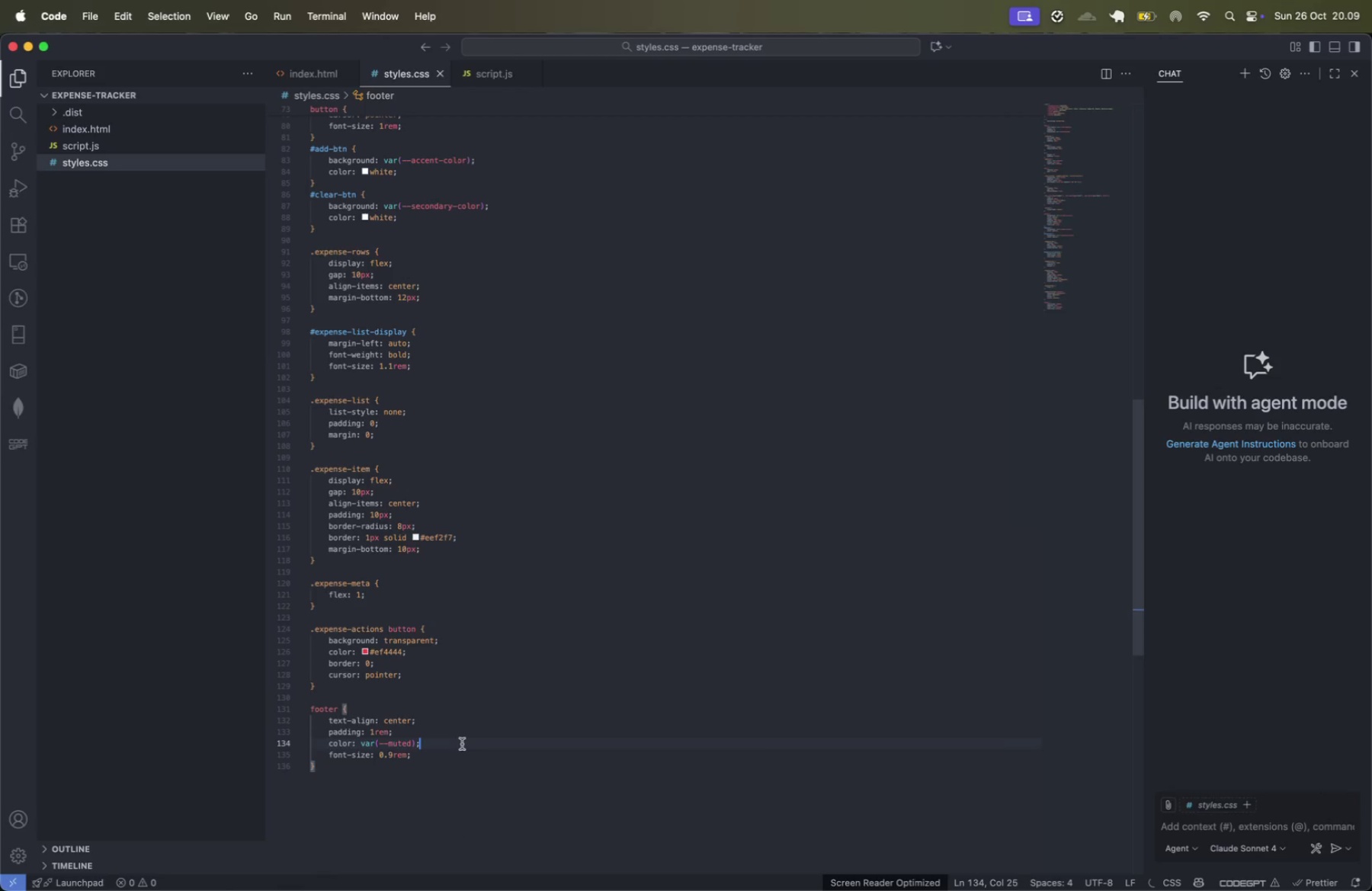 
left_click([491, 726])
 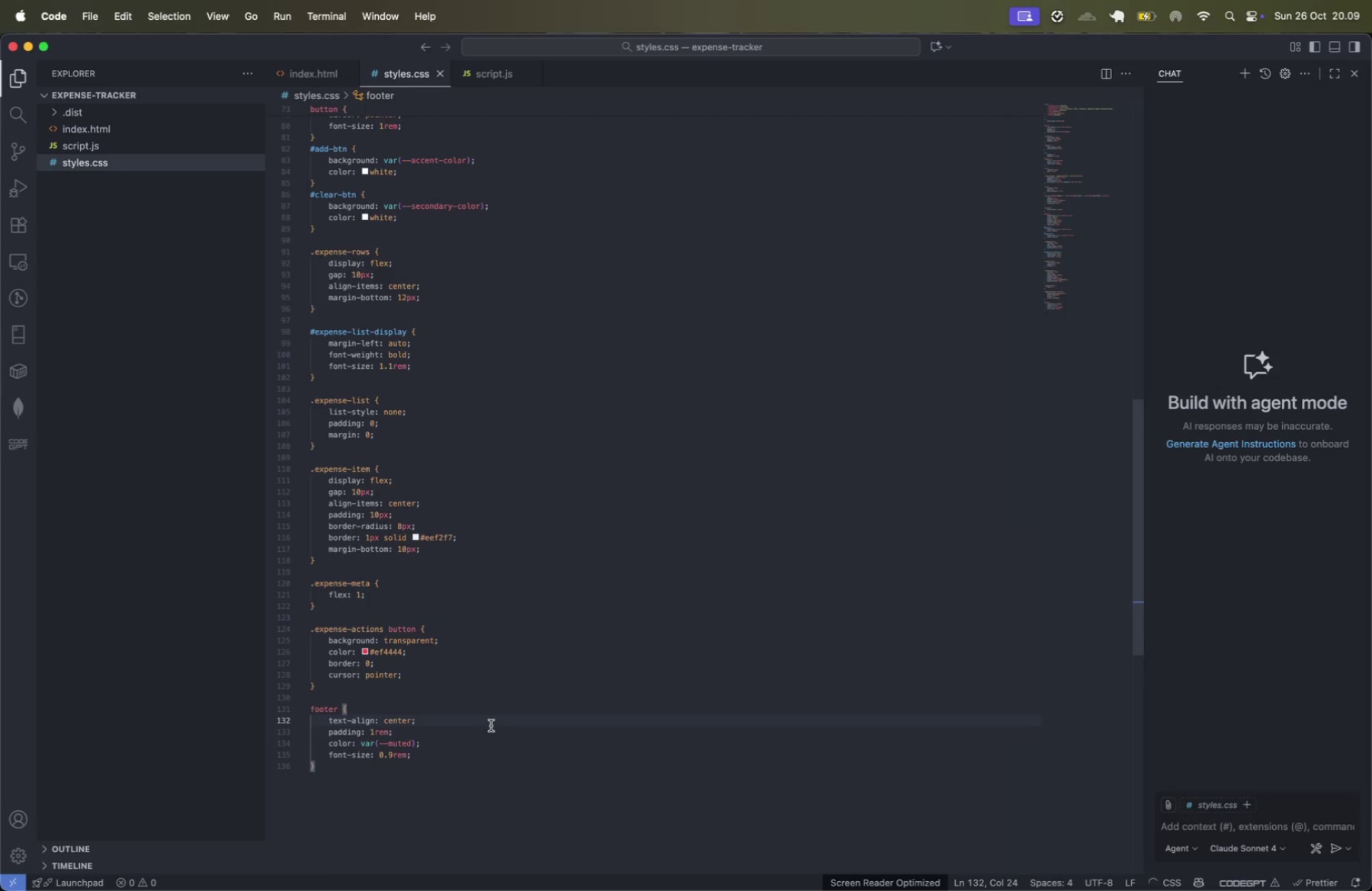 
key(ArrowDown)
 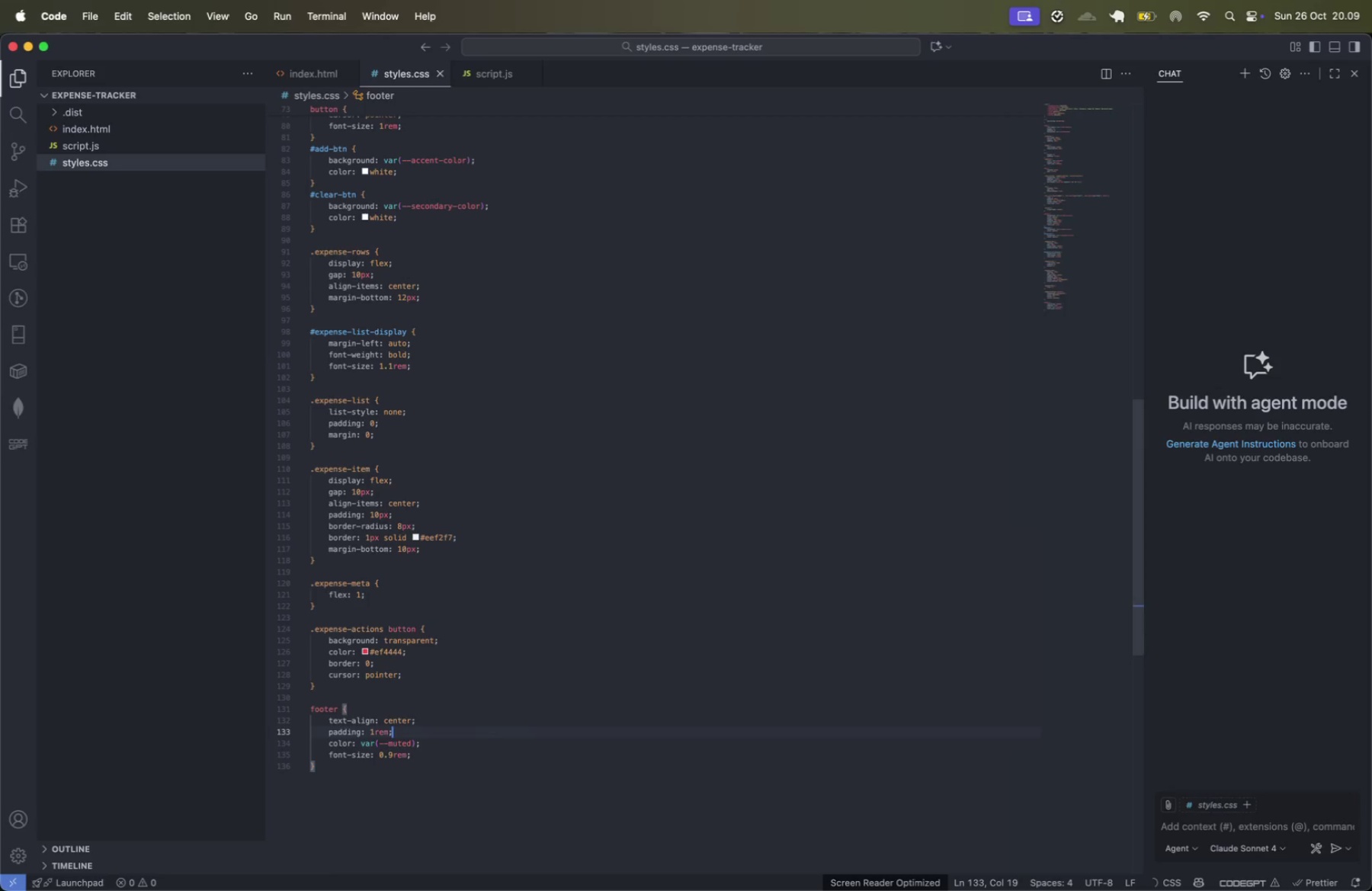 
key(ArrowDown)
 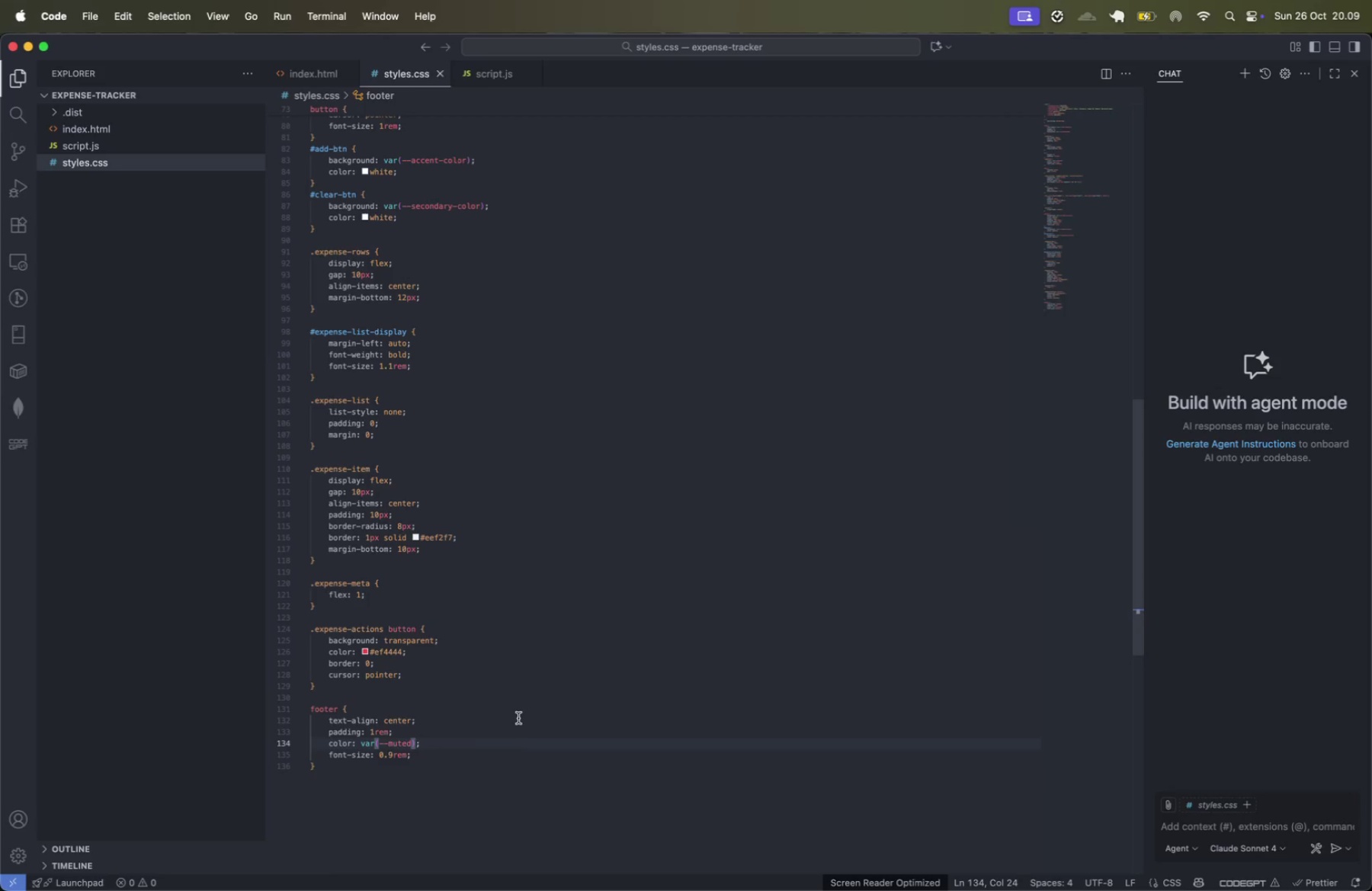 
wait(6.94)
 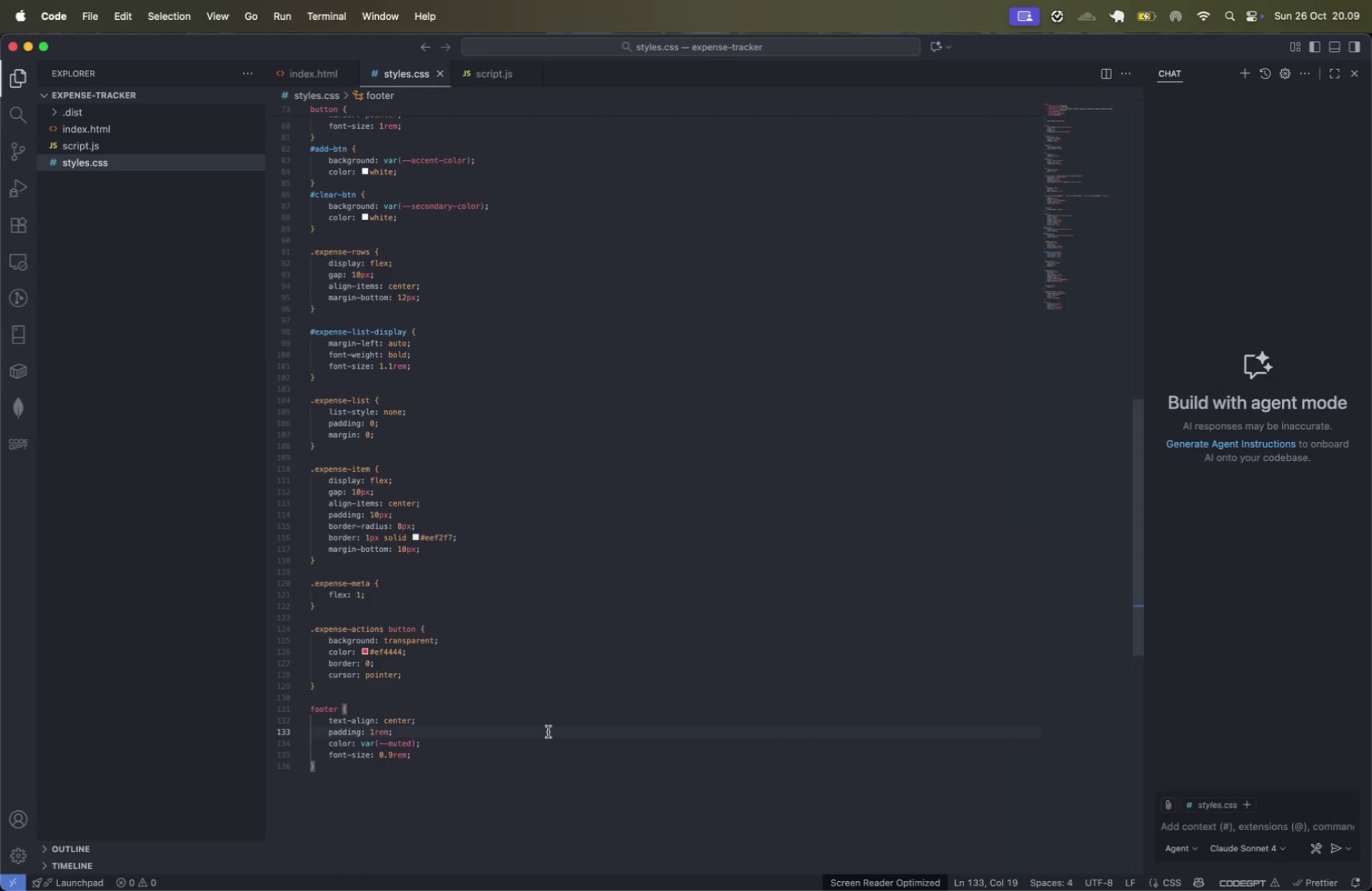 
key(Meta+CommandLeft)
 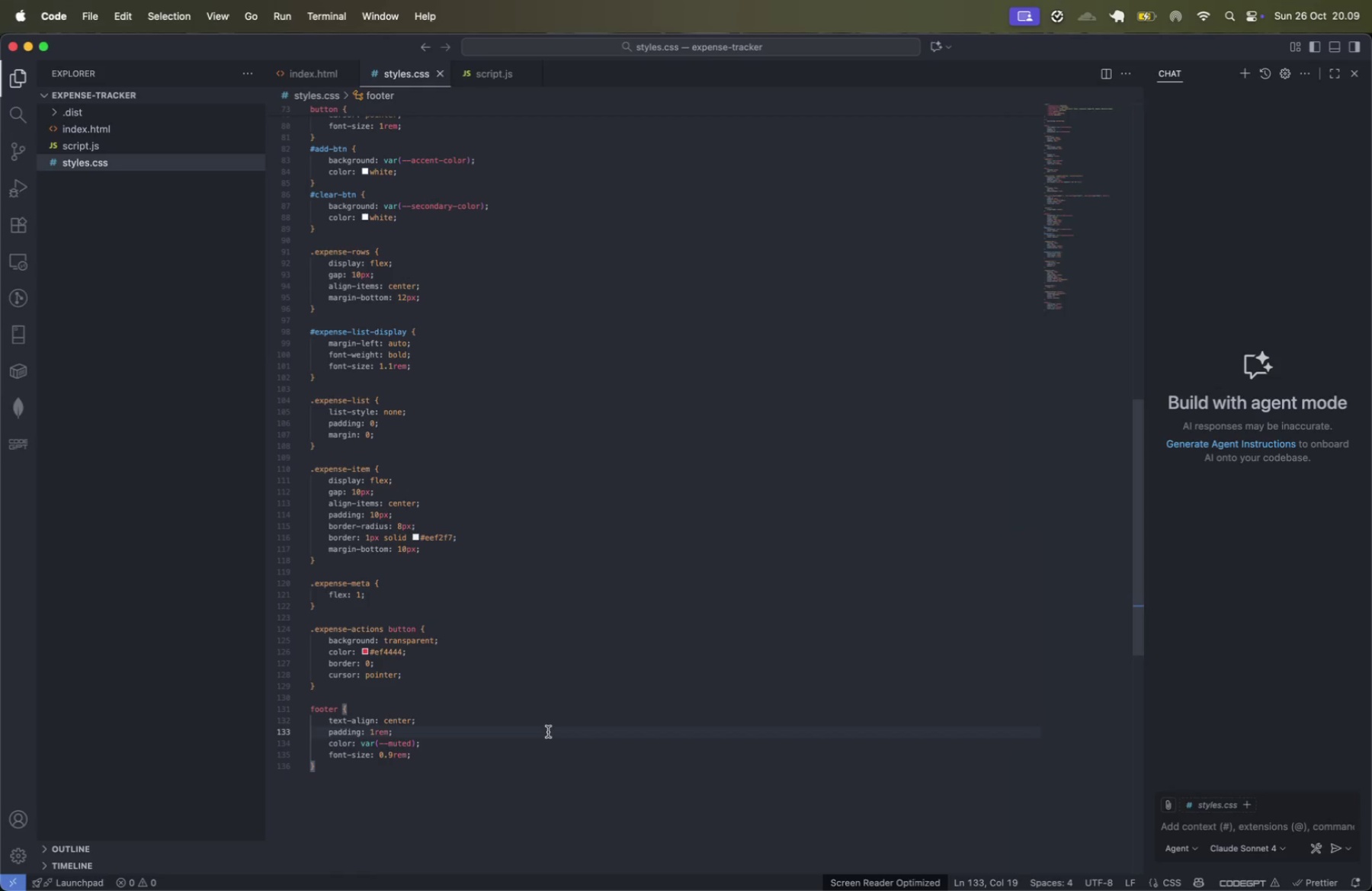 
key(Meta+S)
 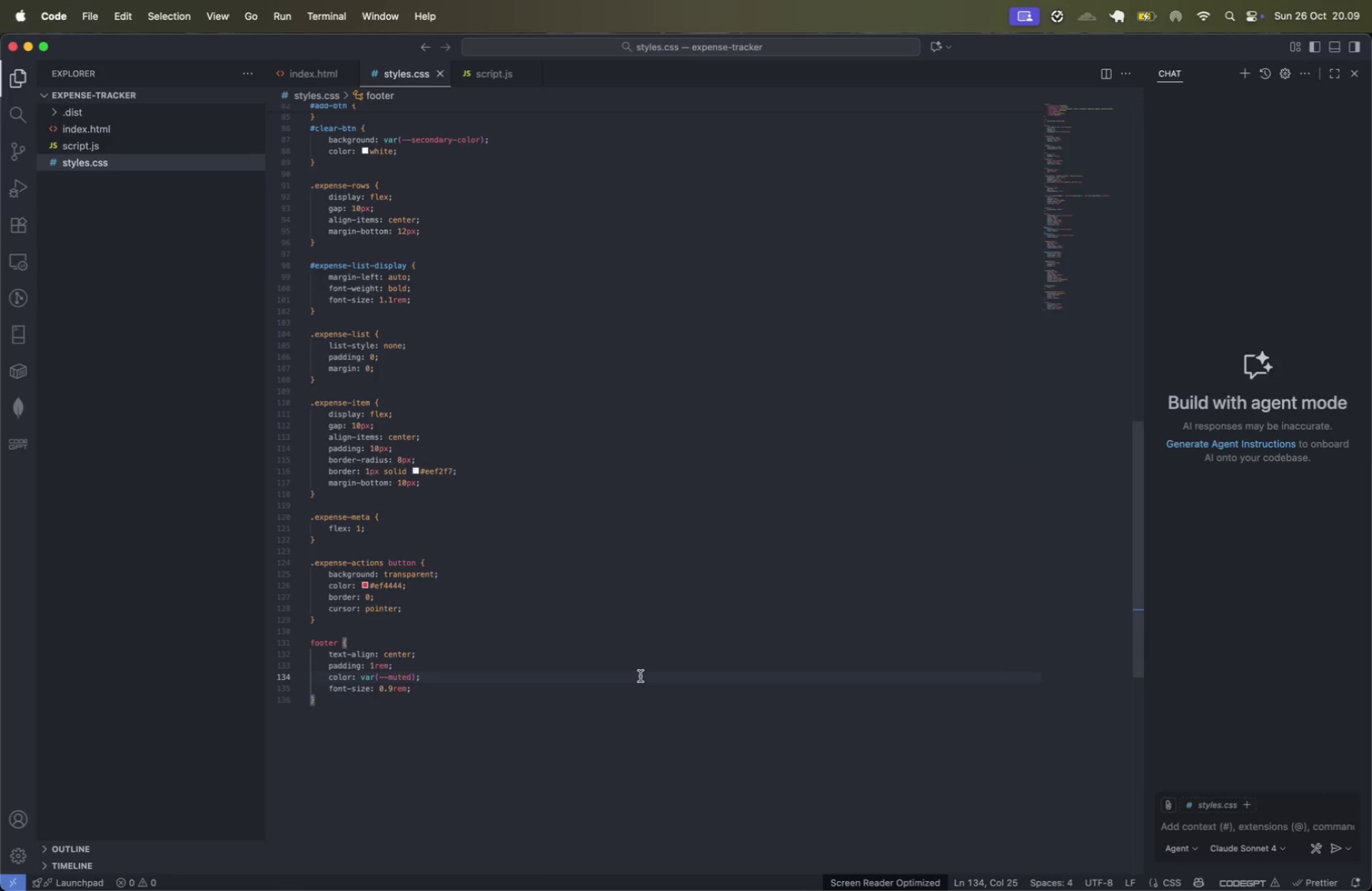 
scroll: coordinate [548, 732], scroll_direction: down, amount: 8.0
 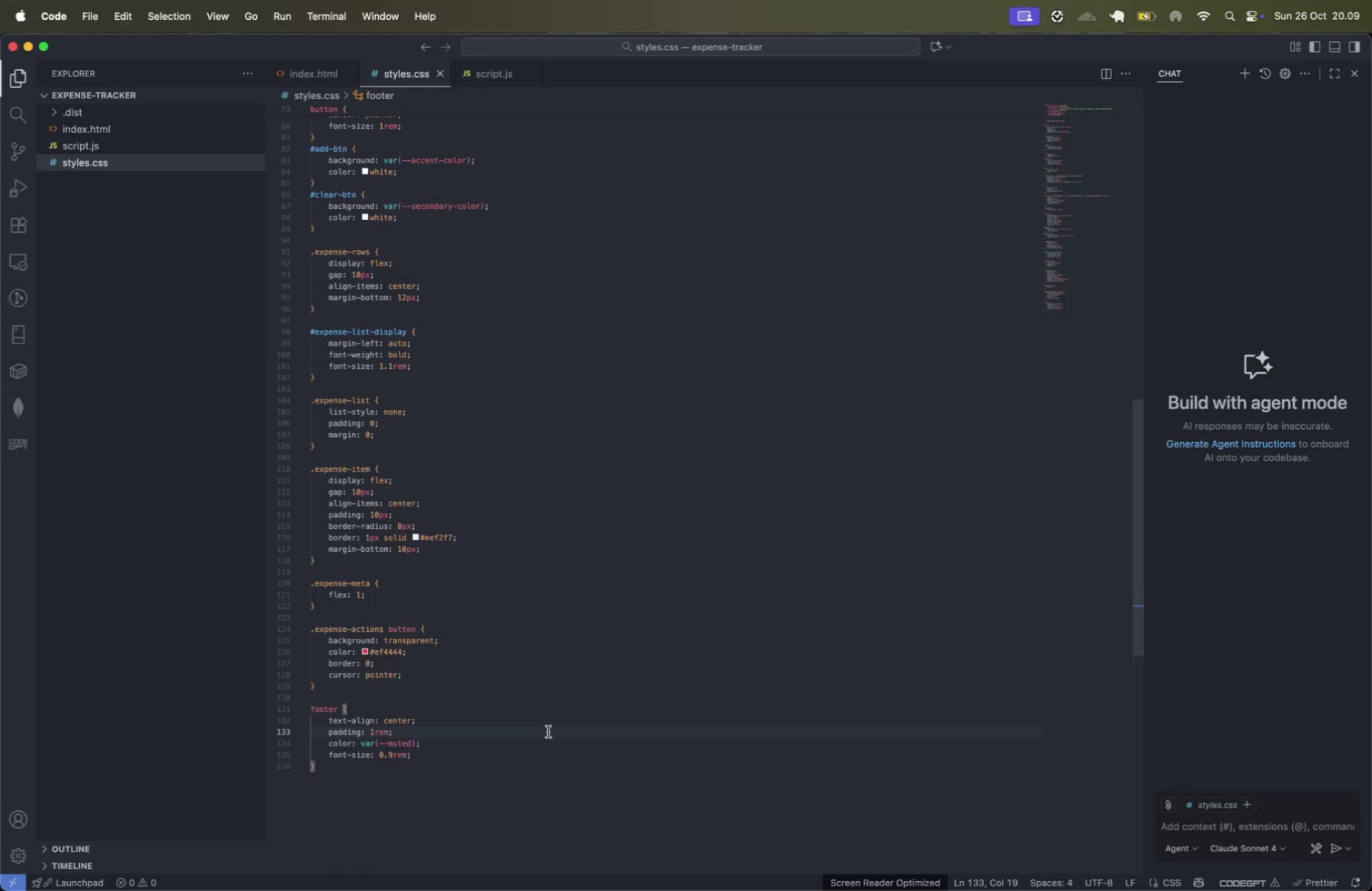 
wait(5.96)
 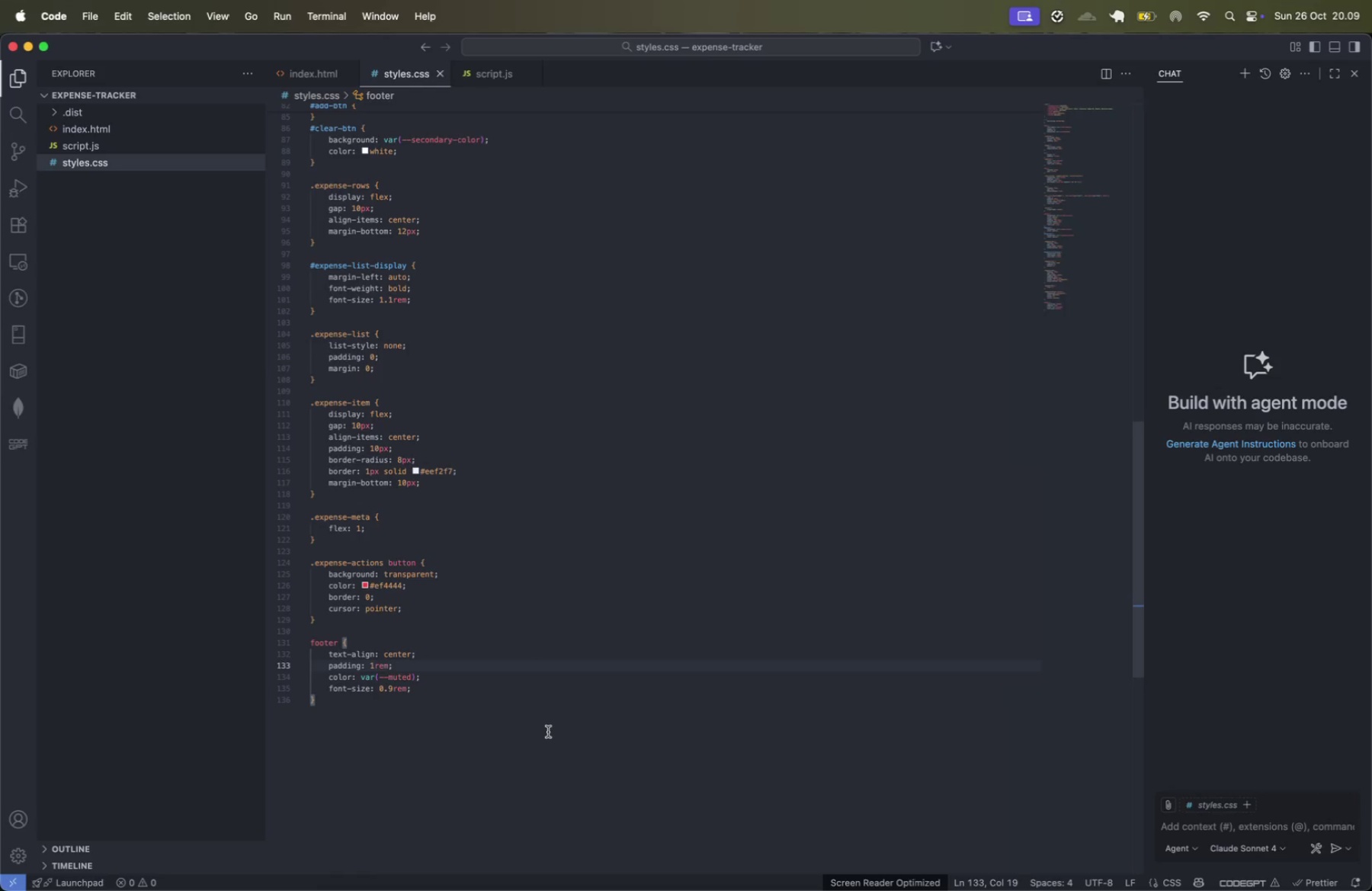 
left_click([69, 79])
 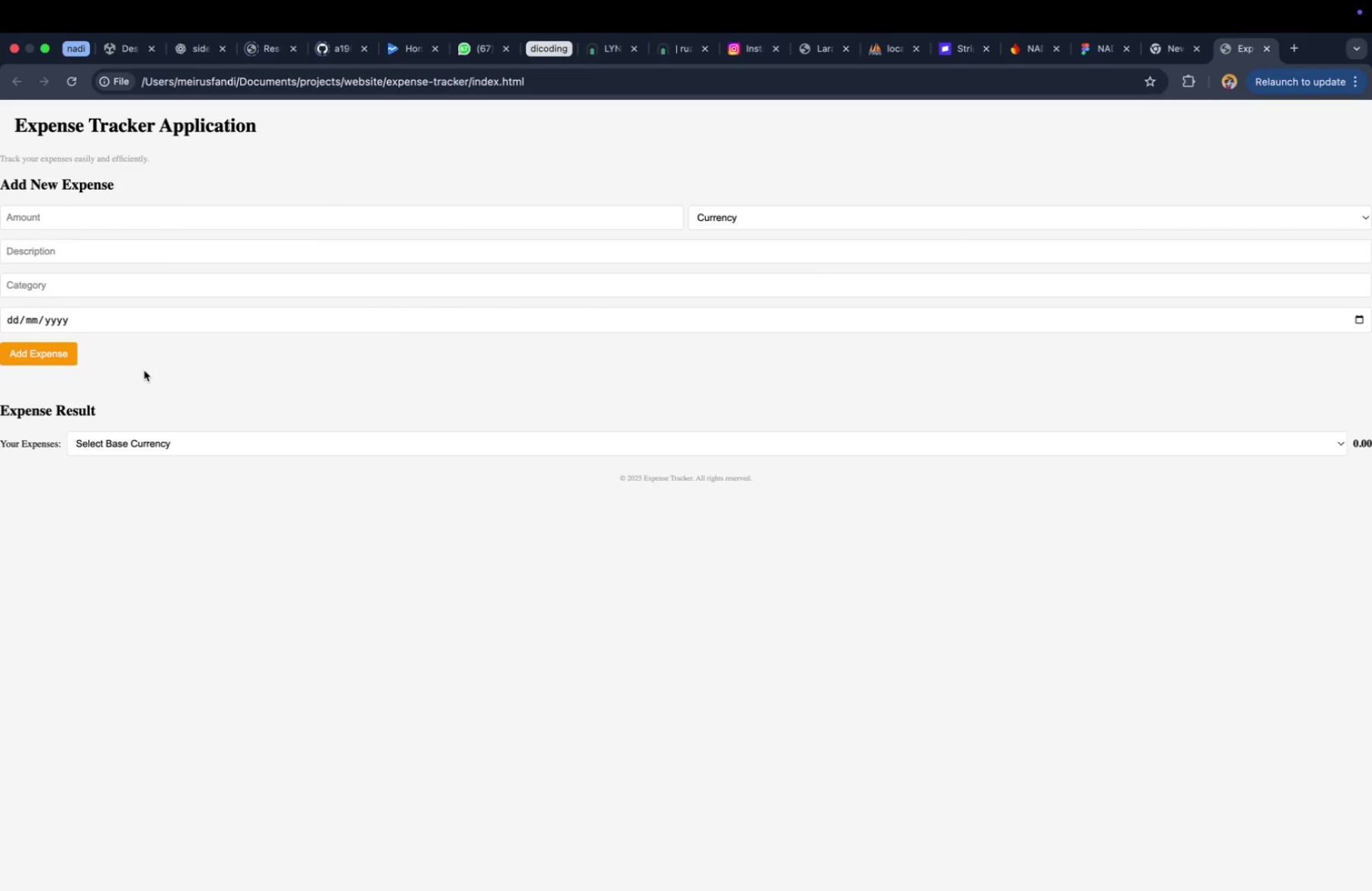 
left_click([198, 394])
 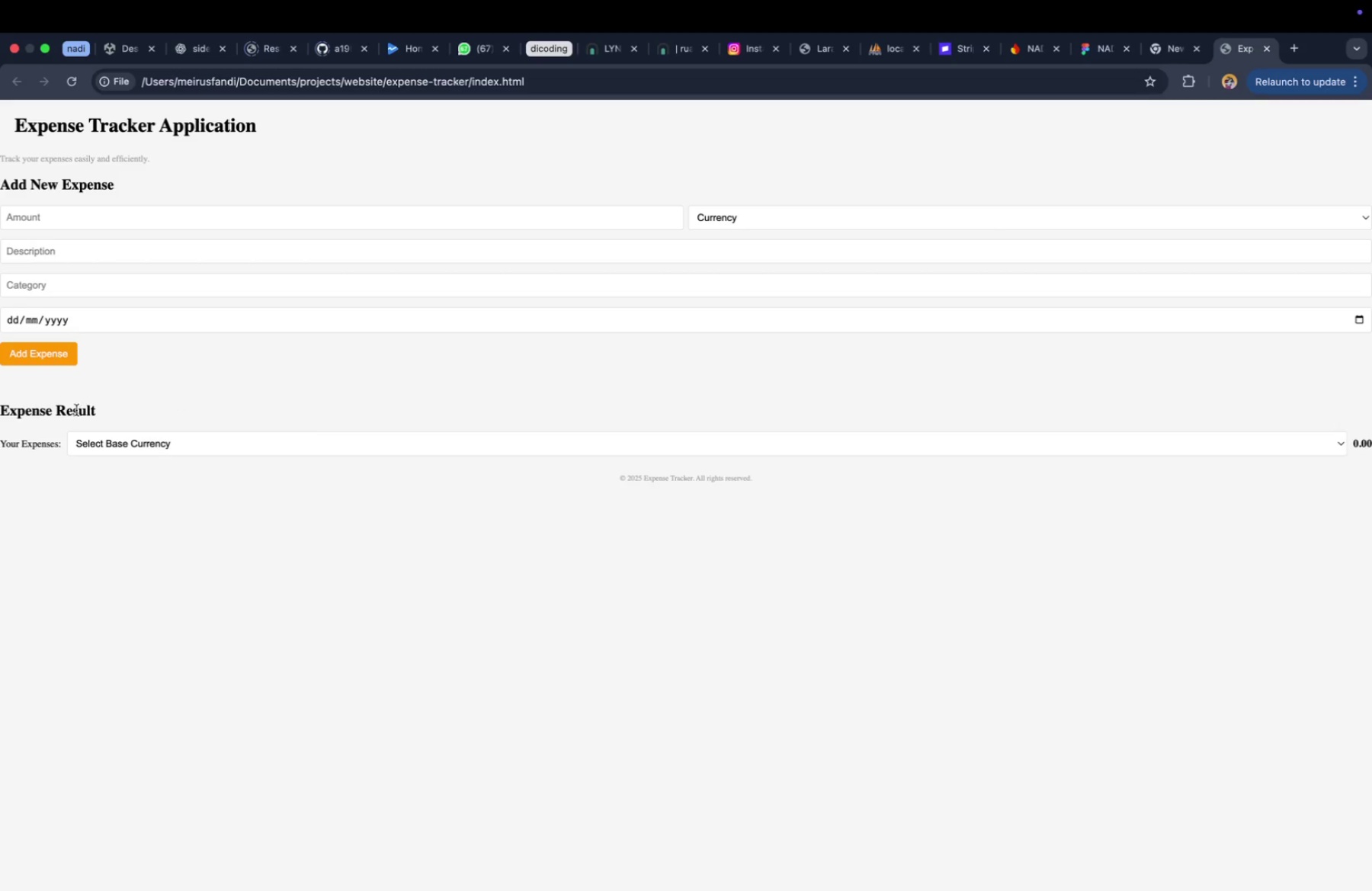 
left_click([72, 408])
 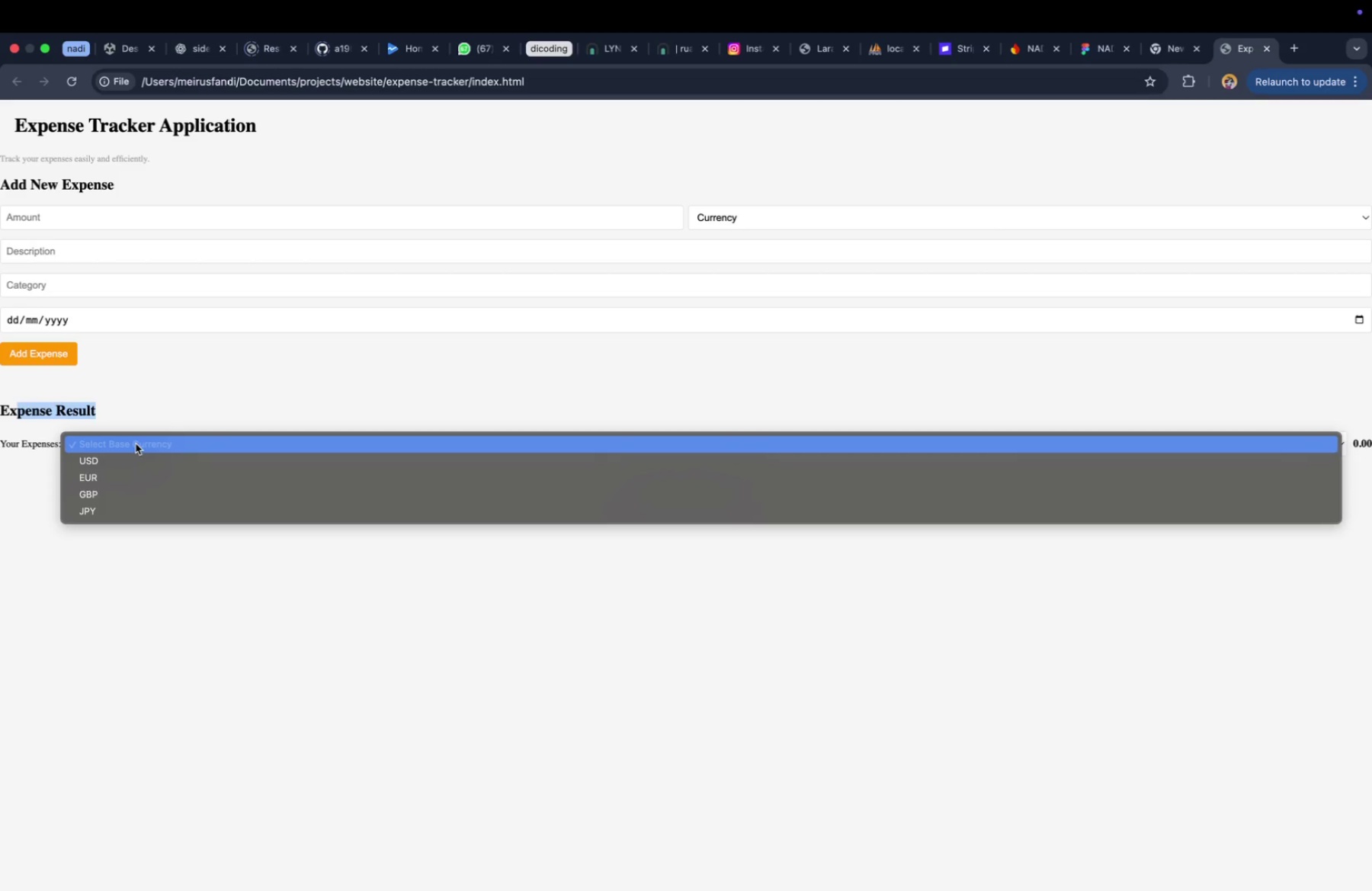 
left_click_drag(start_coordinate=[19, 410], to_coordinate=[119, 410])
 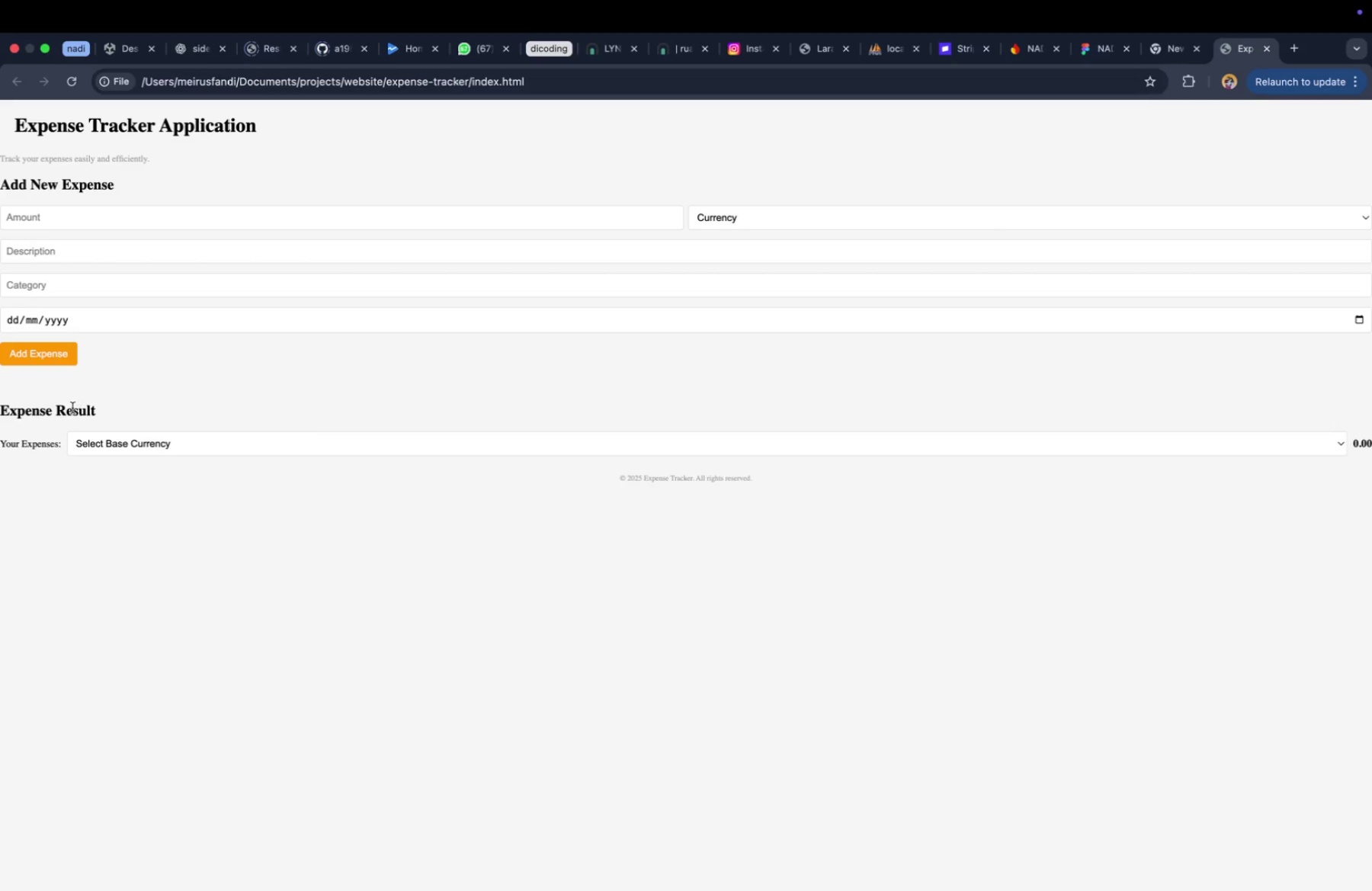 
left_click([133, 458])
 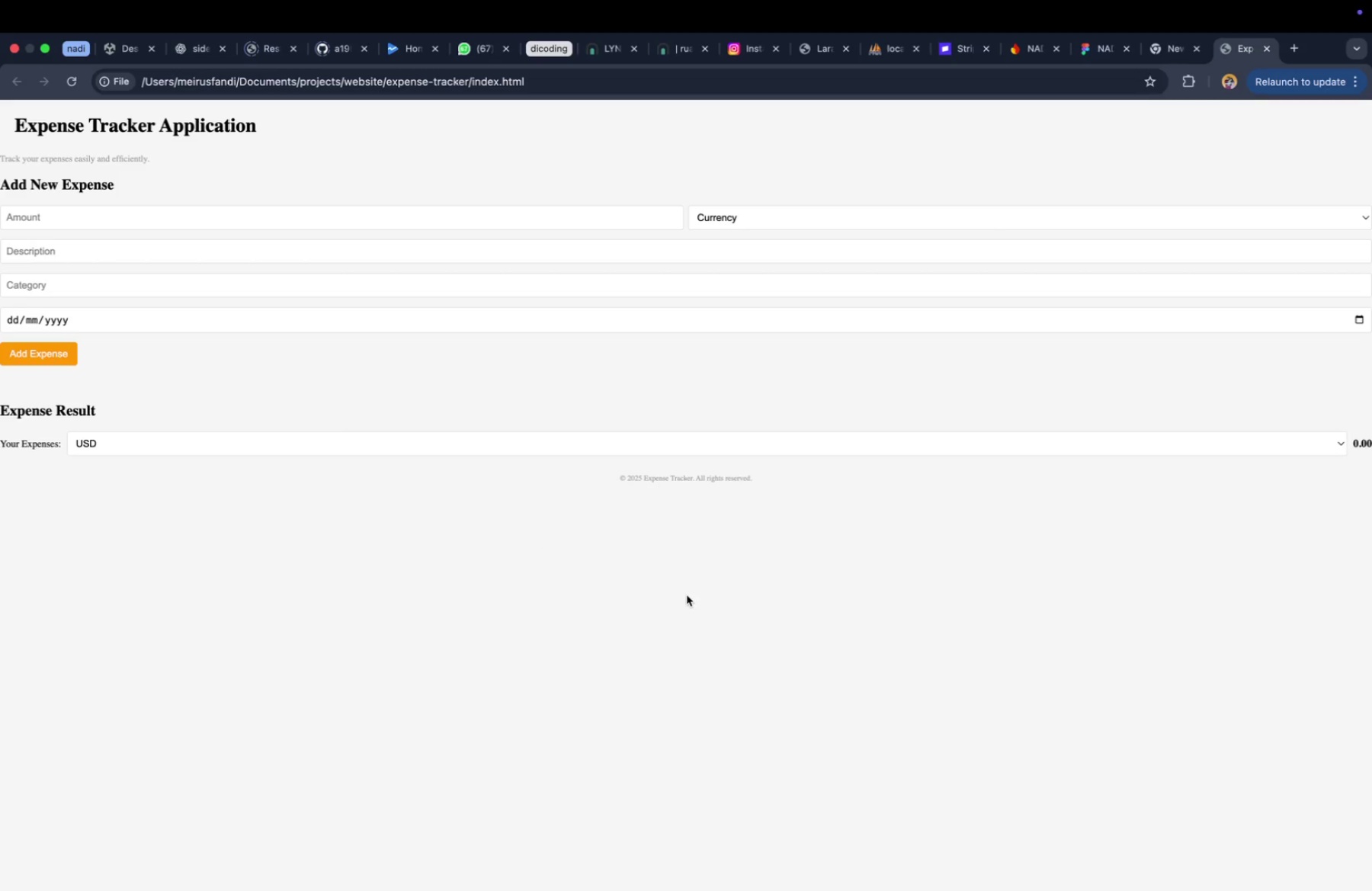 
left_click([803, 359])
 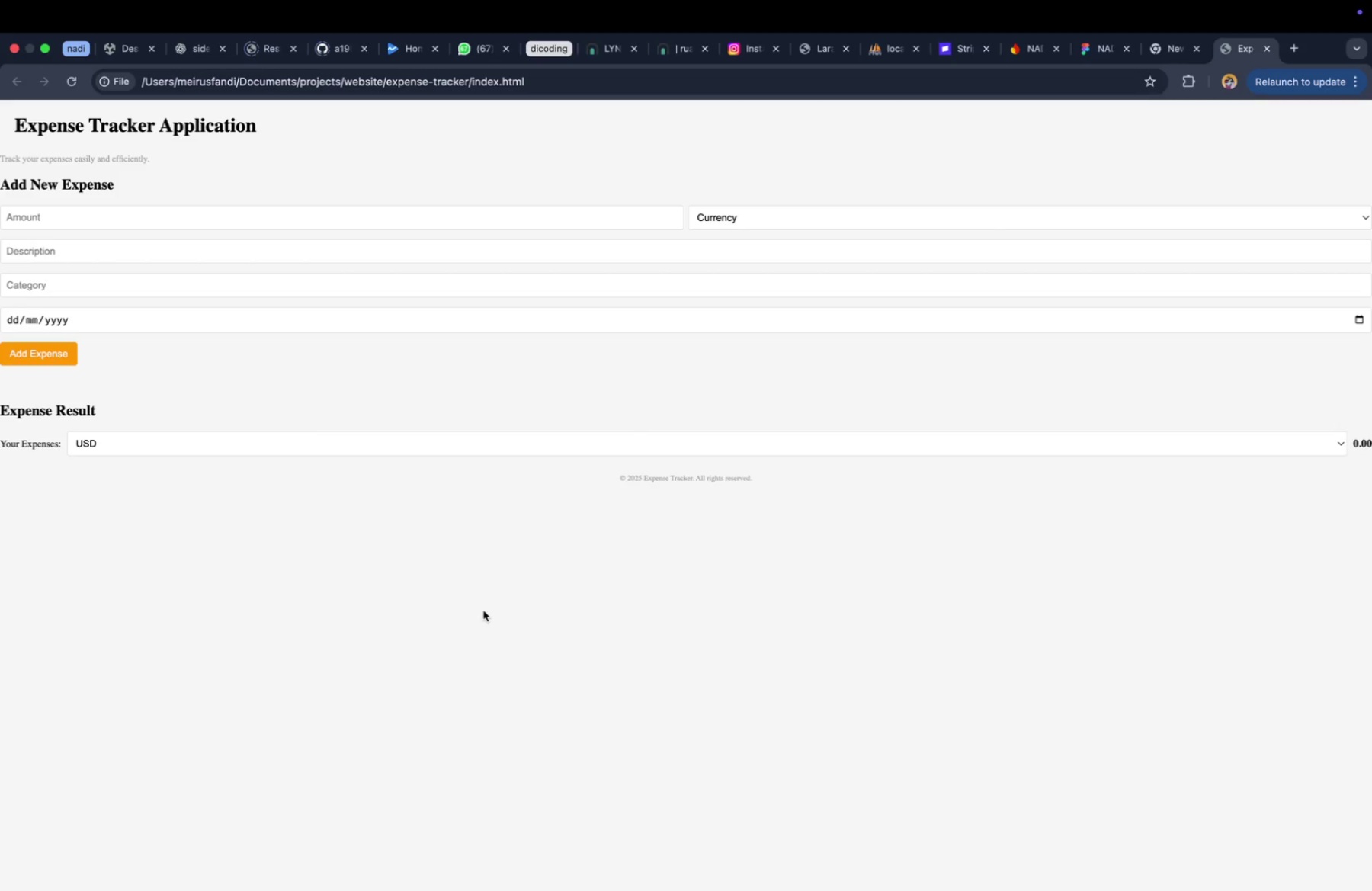 
wait(15.64)
 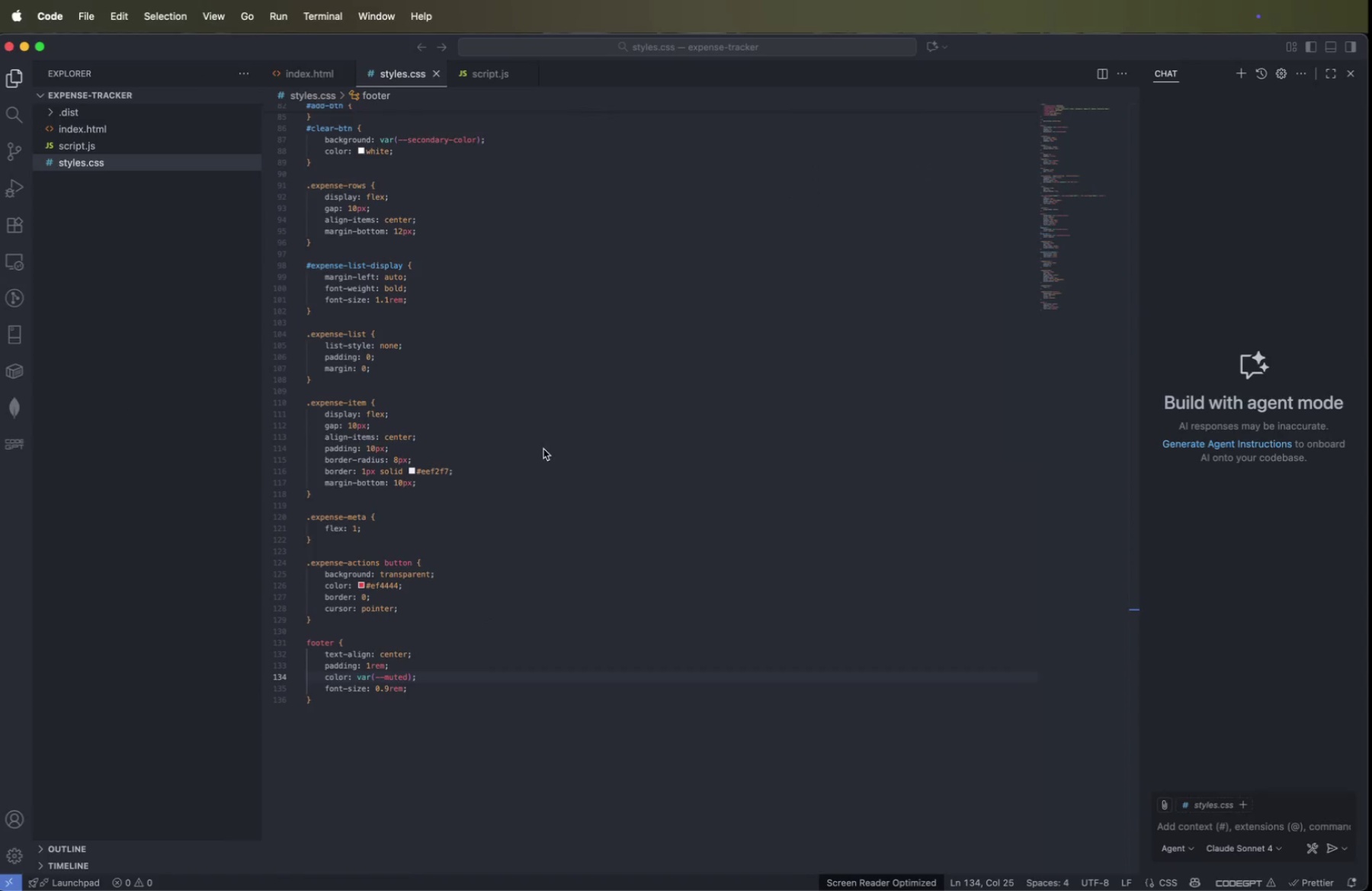 
left_click([597, 312])
 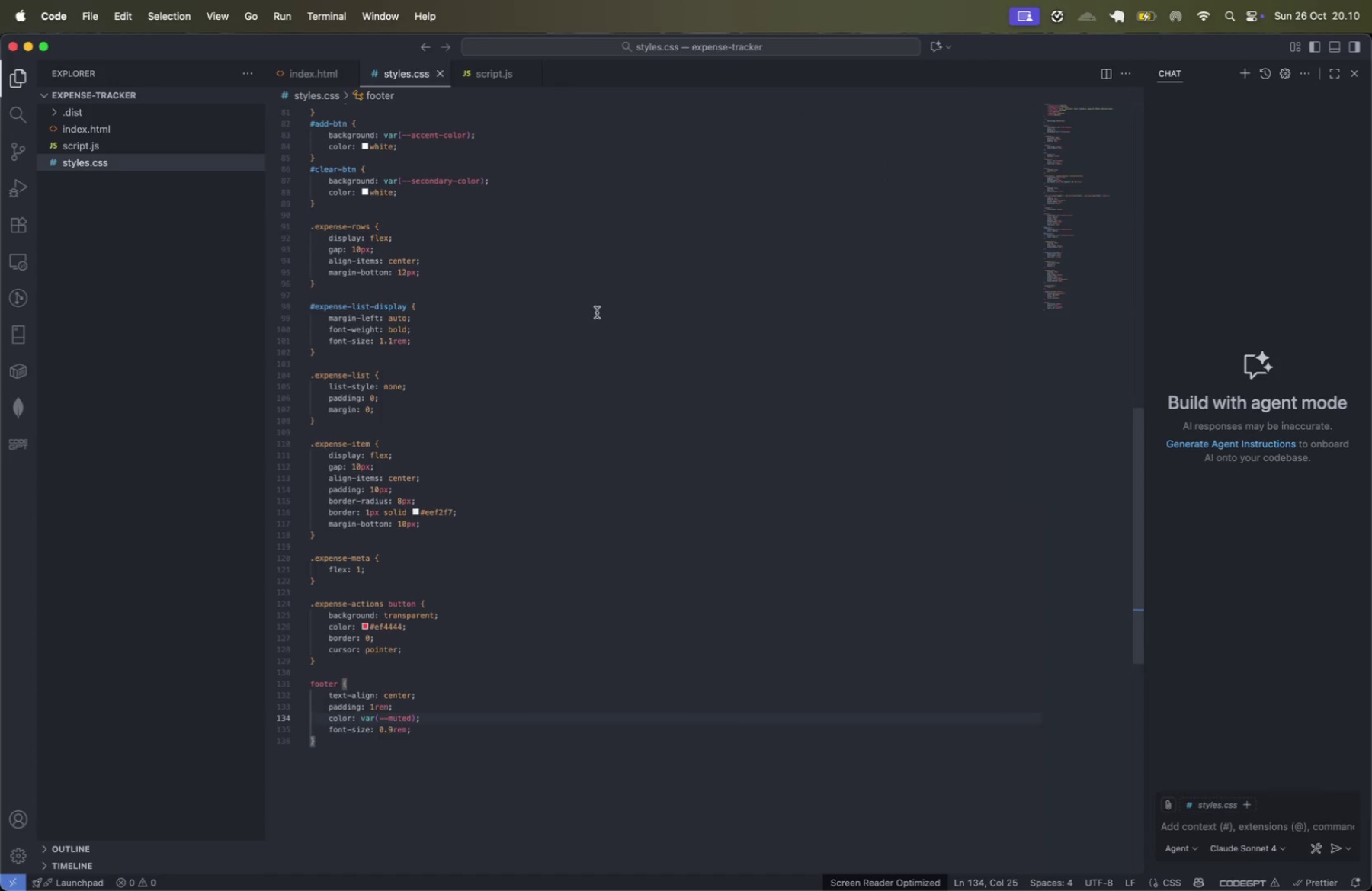 
scroll: coordinate [597, 312], scroll_direction: up, amount: 3.0
 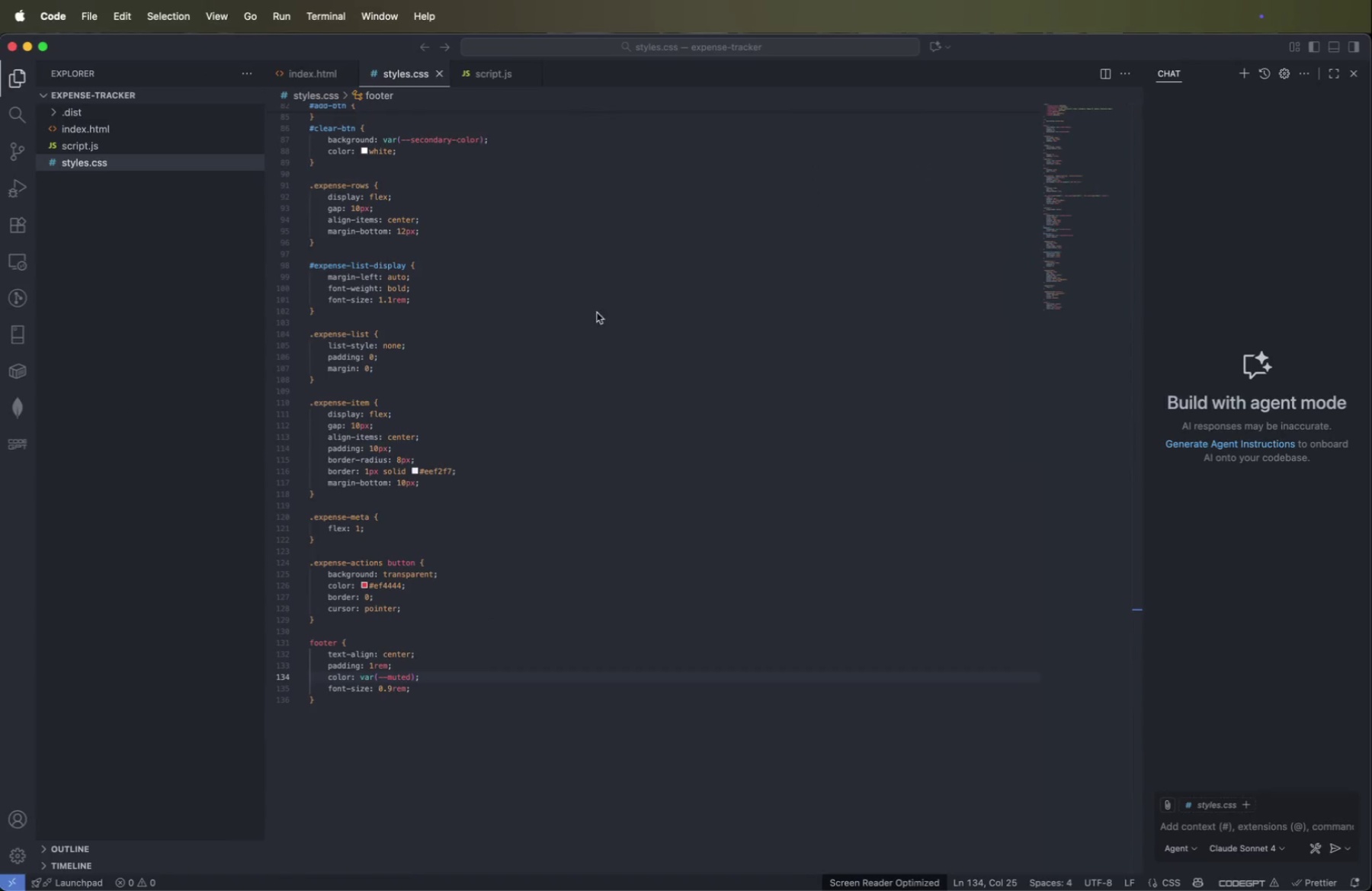 
left_click([597, 312])
 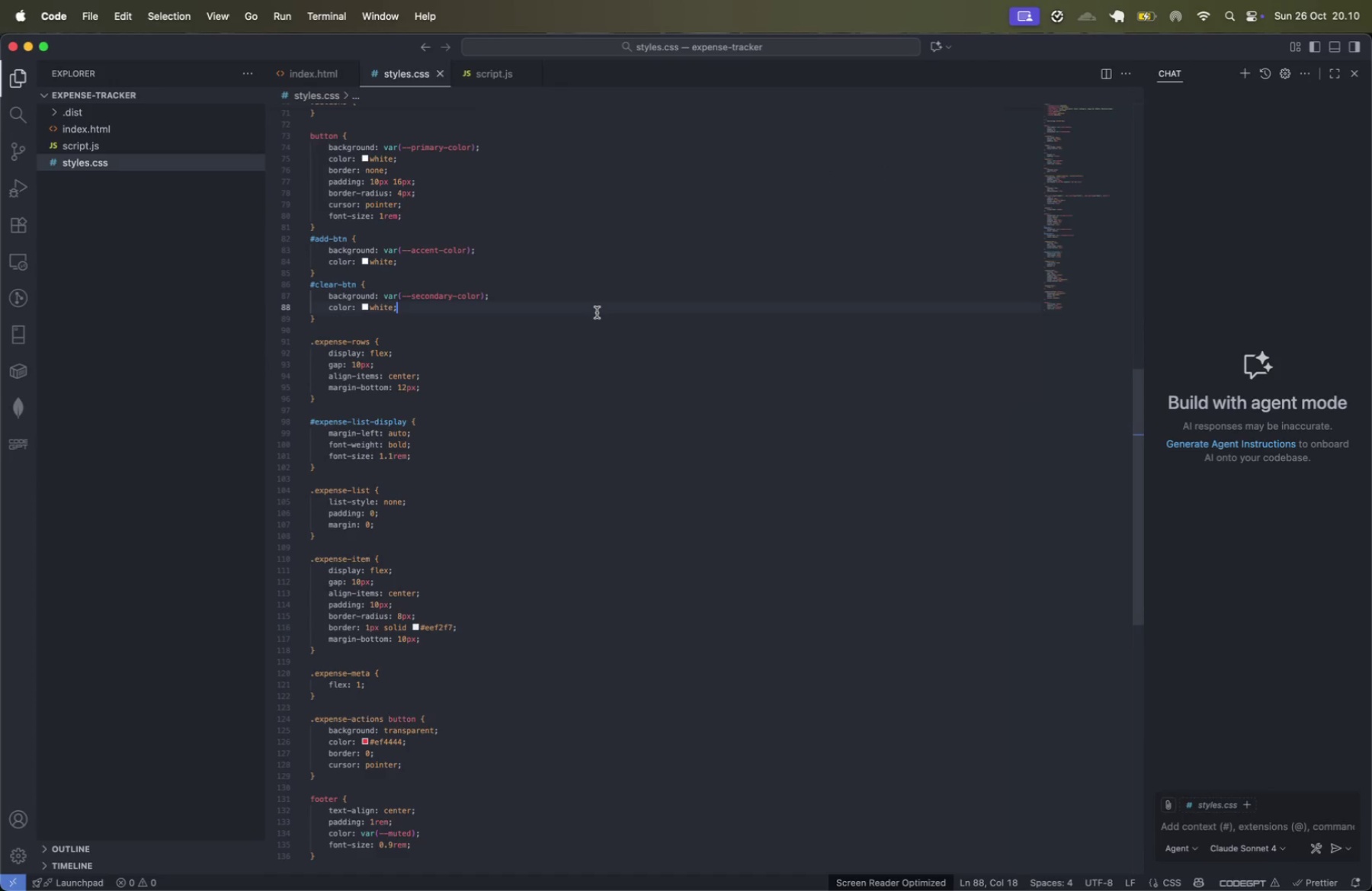 
left_click([597, 312])
 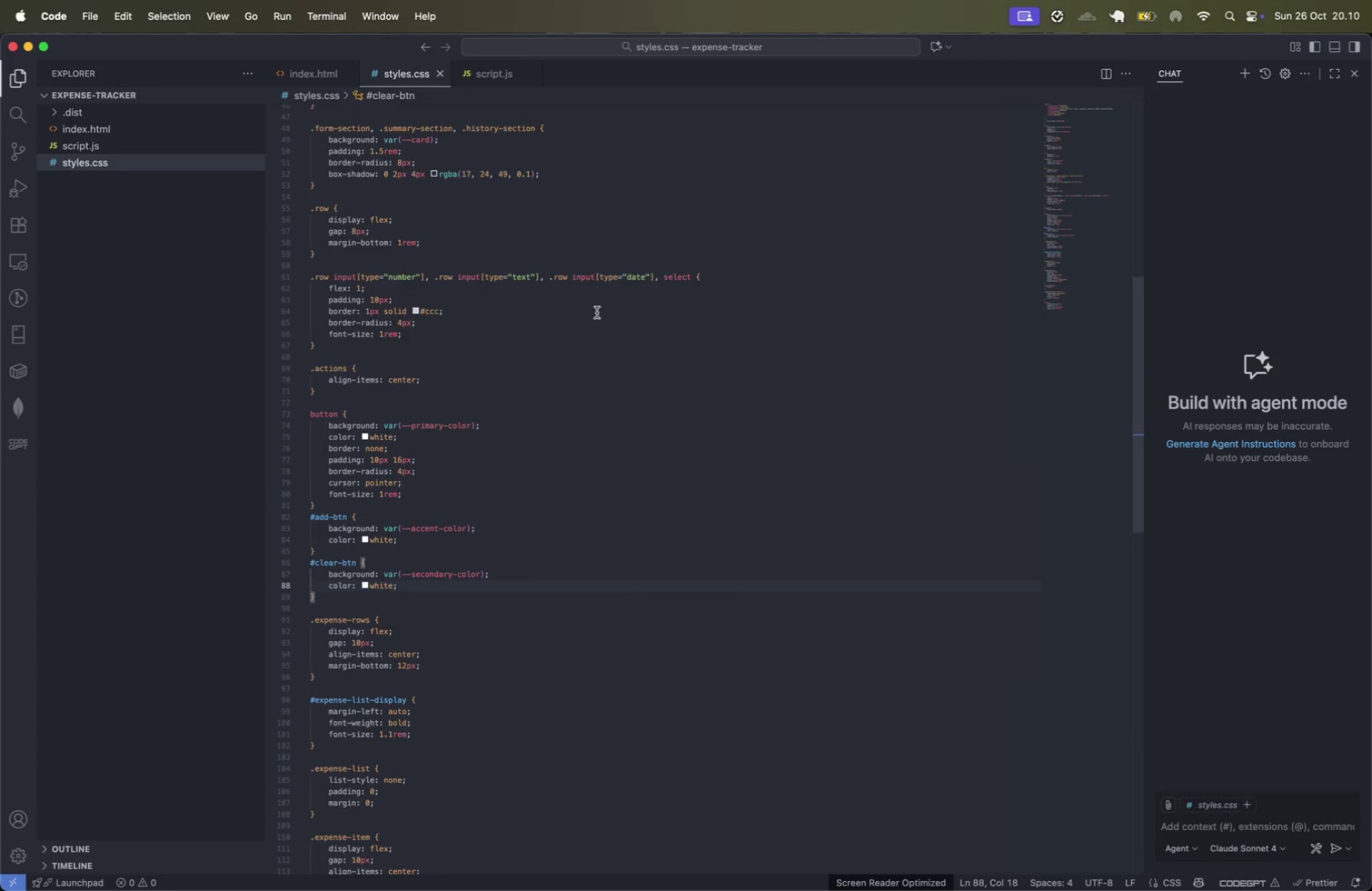 
left_click([597, 312])
 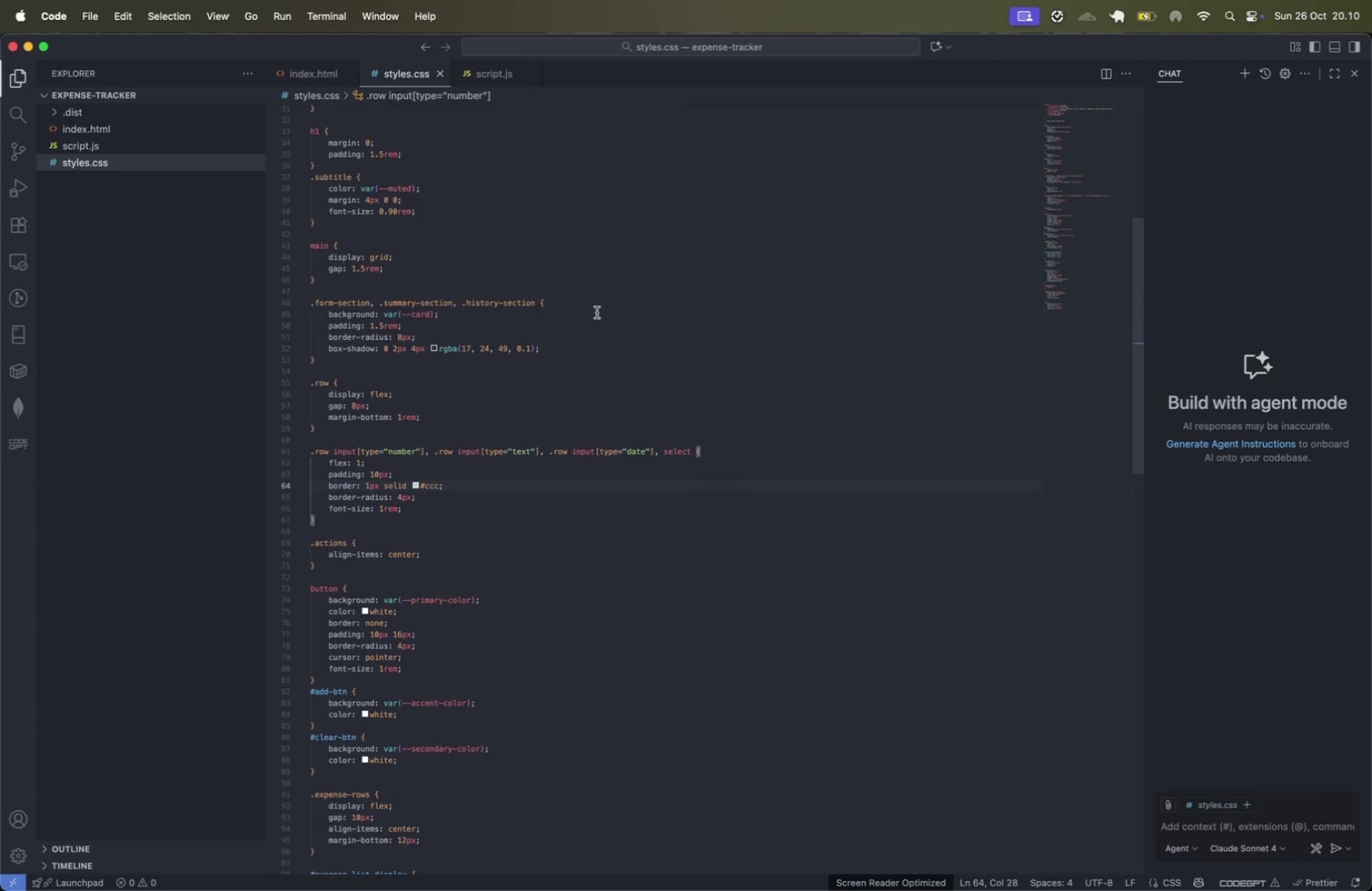 
left_click([597, 312])
 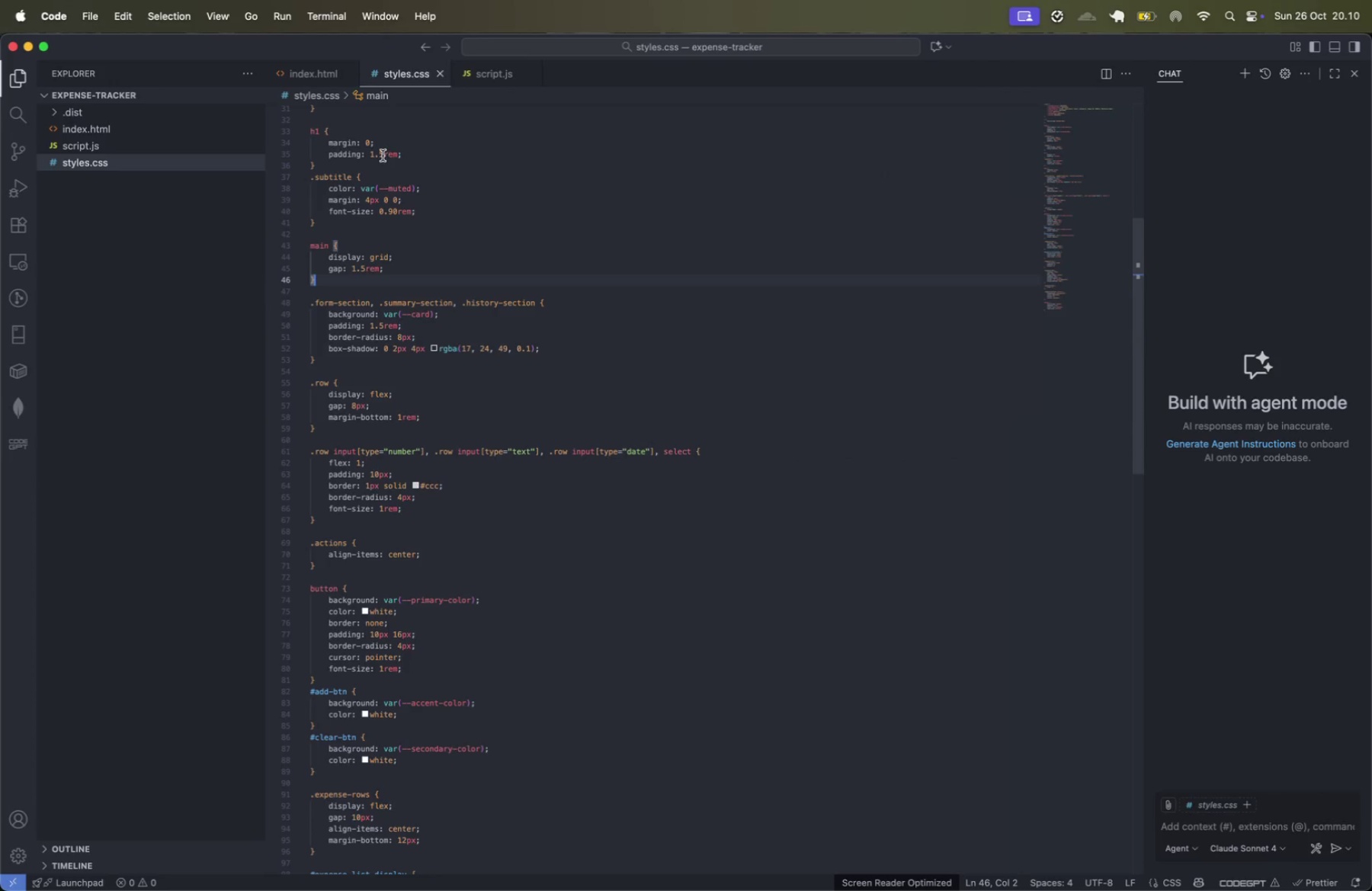 
wait(5.26)
 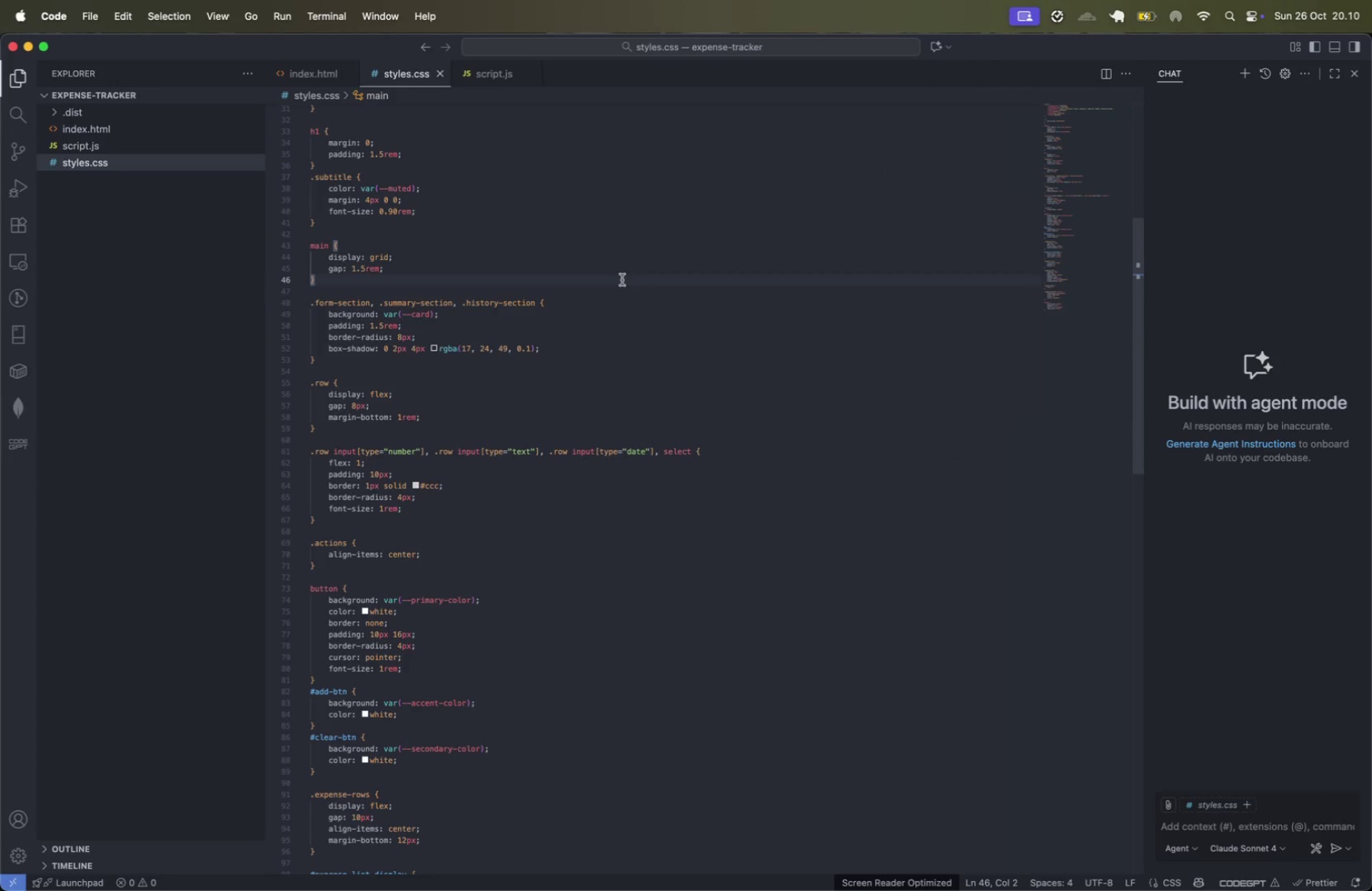 
left_click([389, 239])
 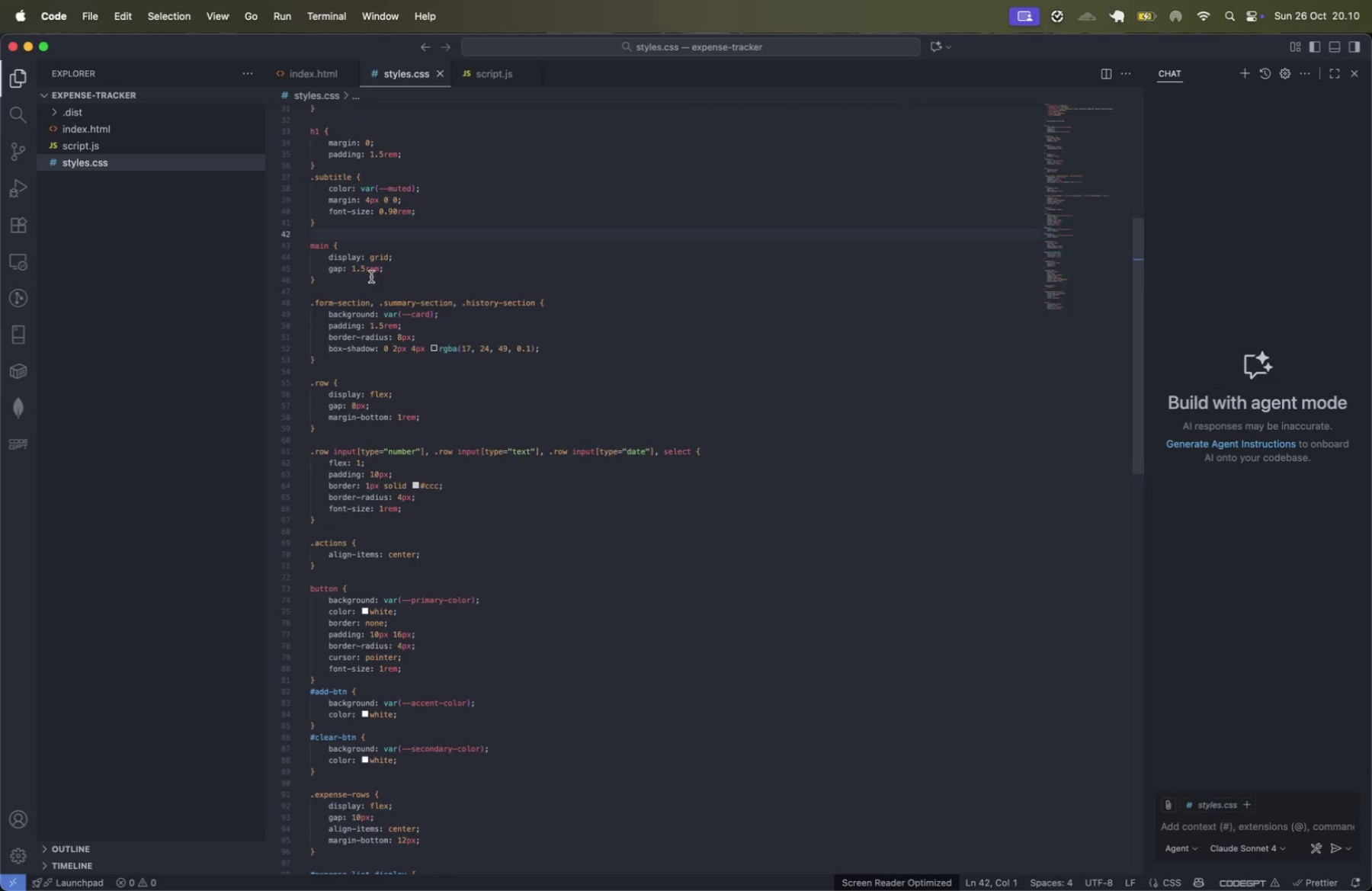 
left_click([348, 268])
 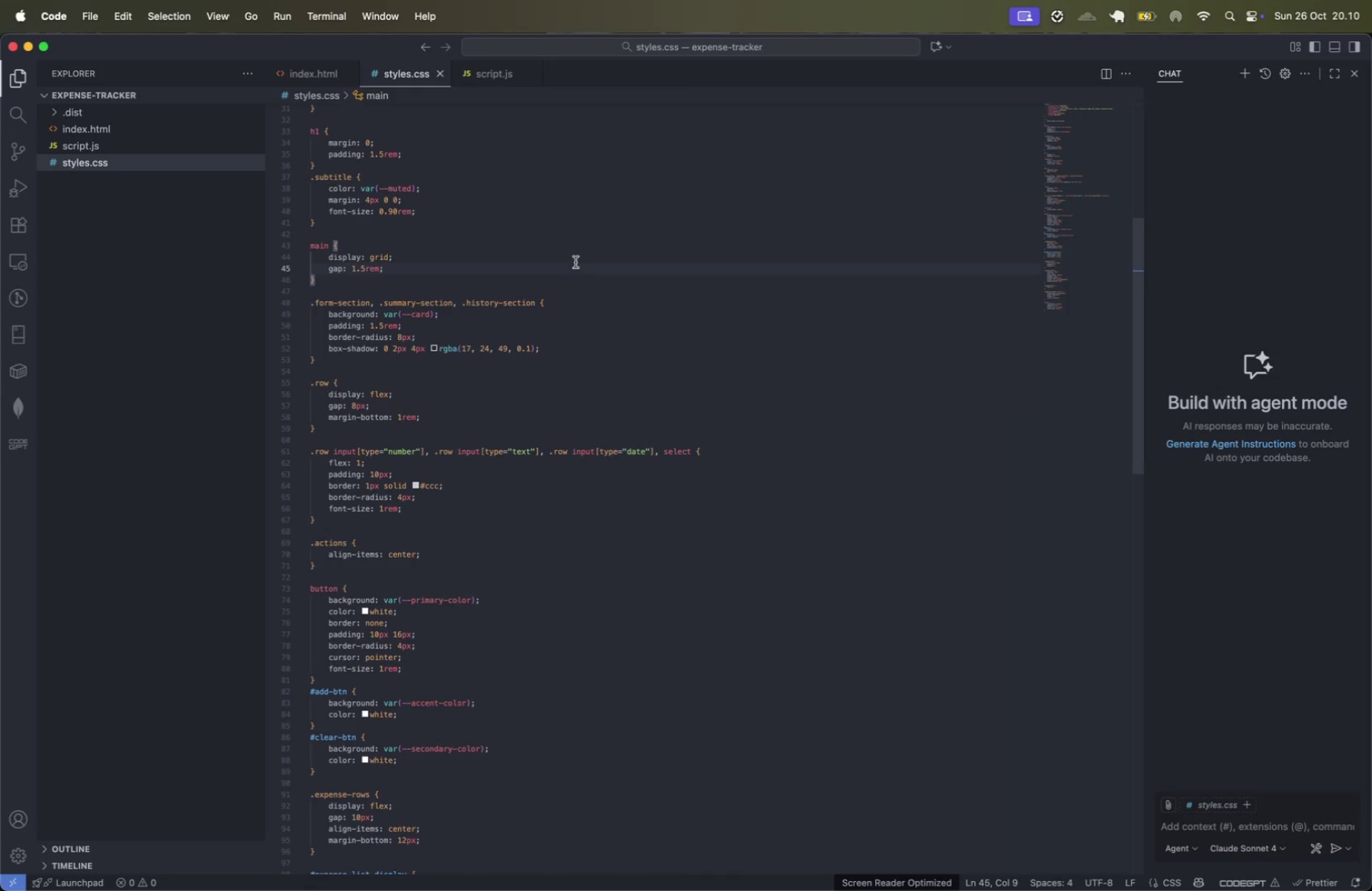 
key(ArrowRight)
 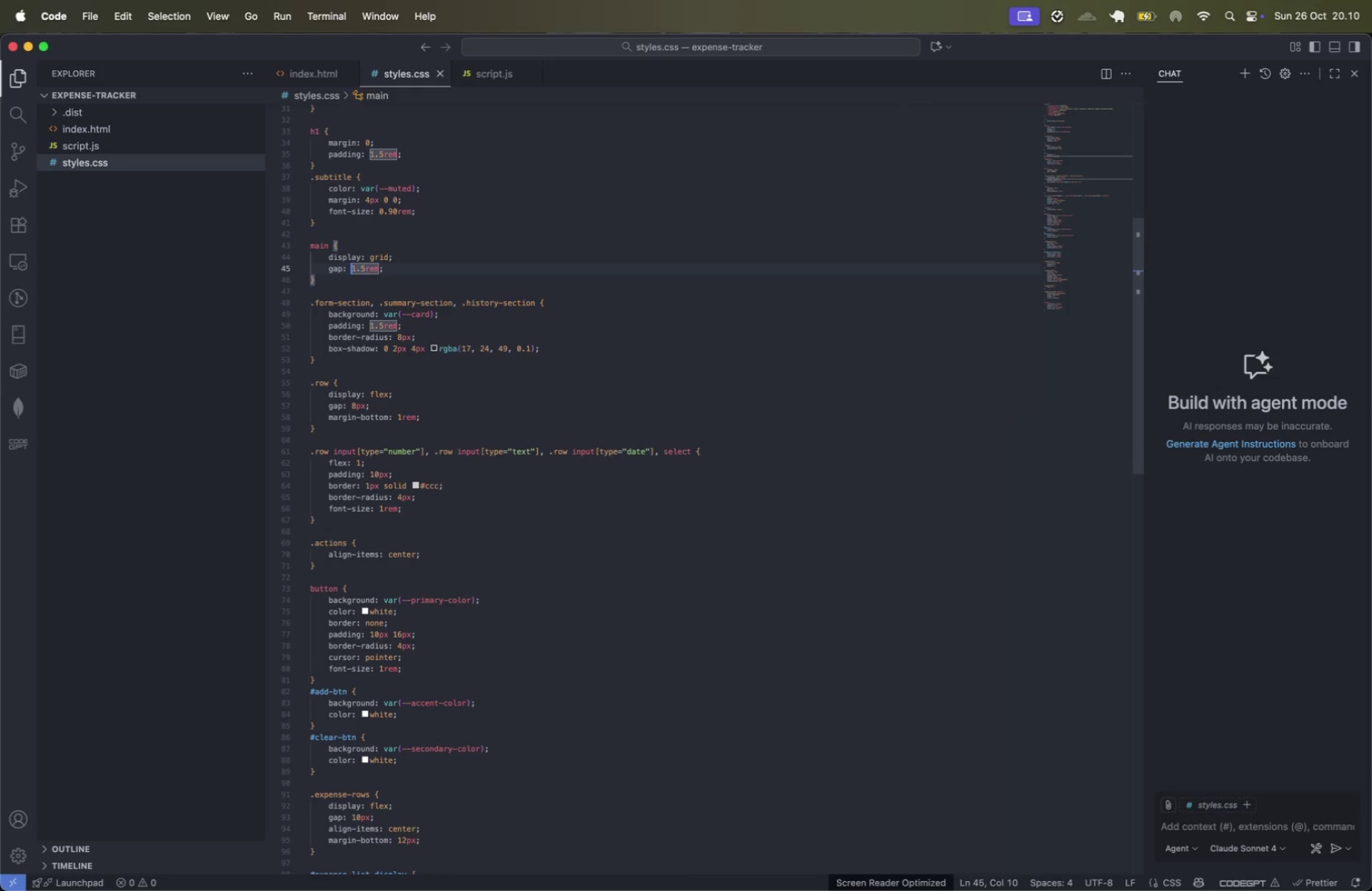 
key(Shift+ArrowRight)
 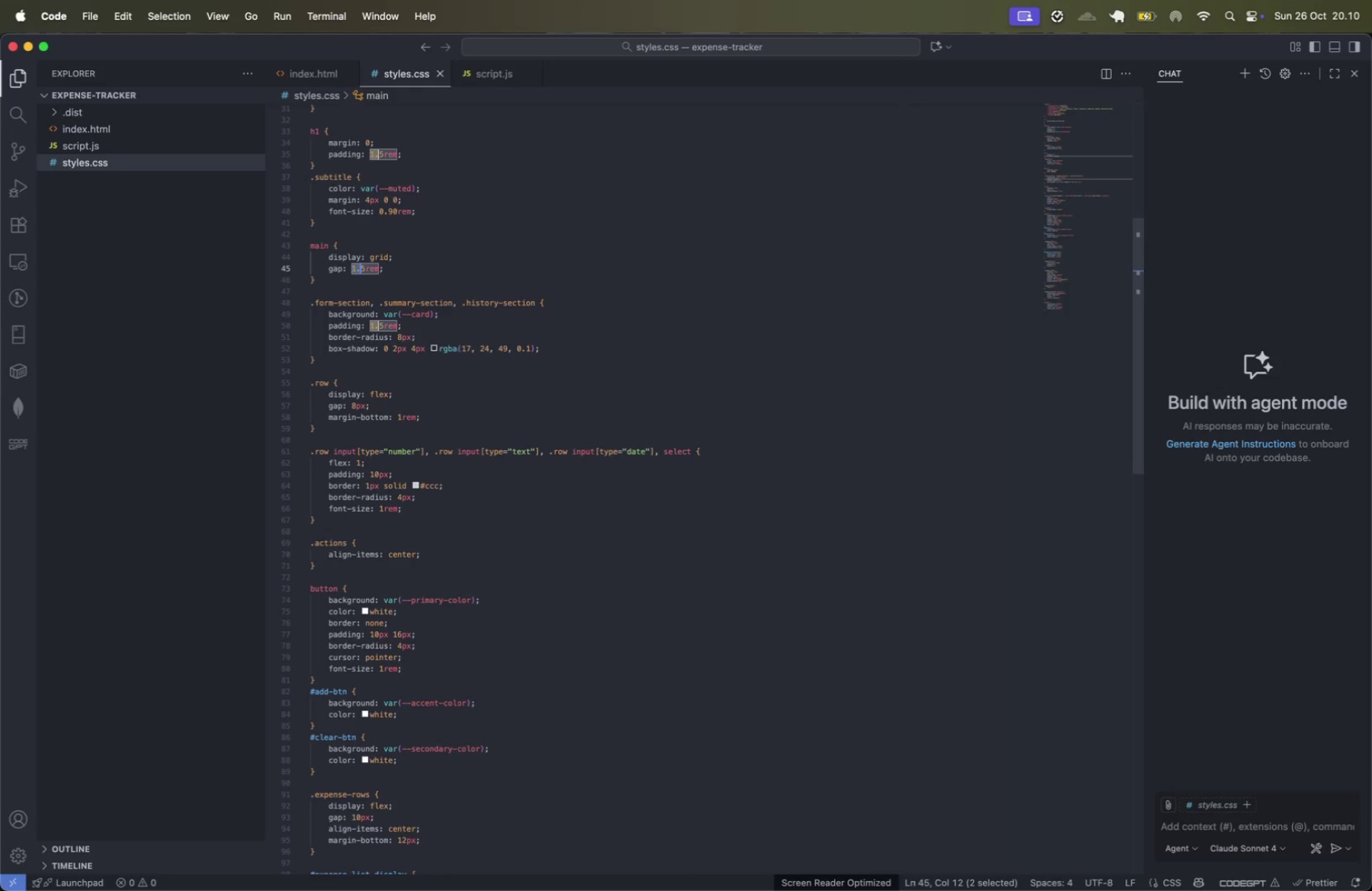 
key(Shift+ArrowRight)
 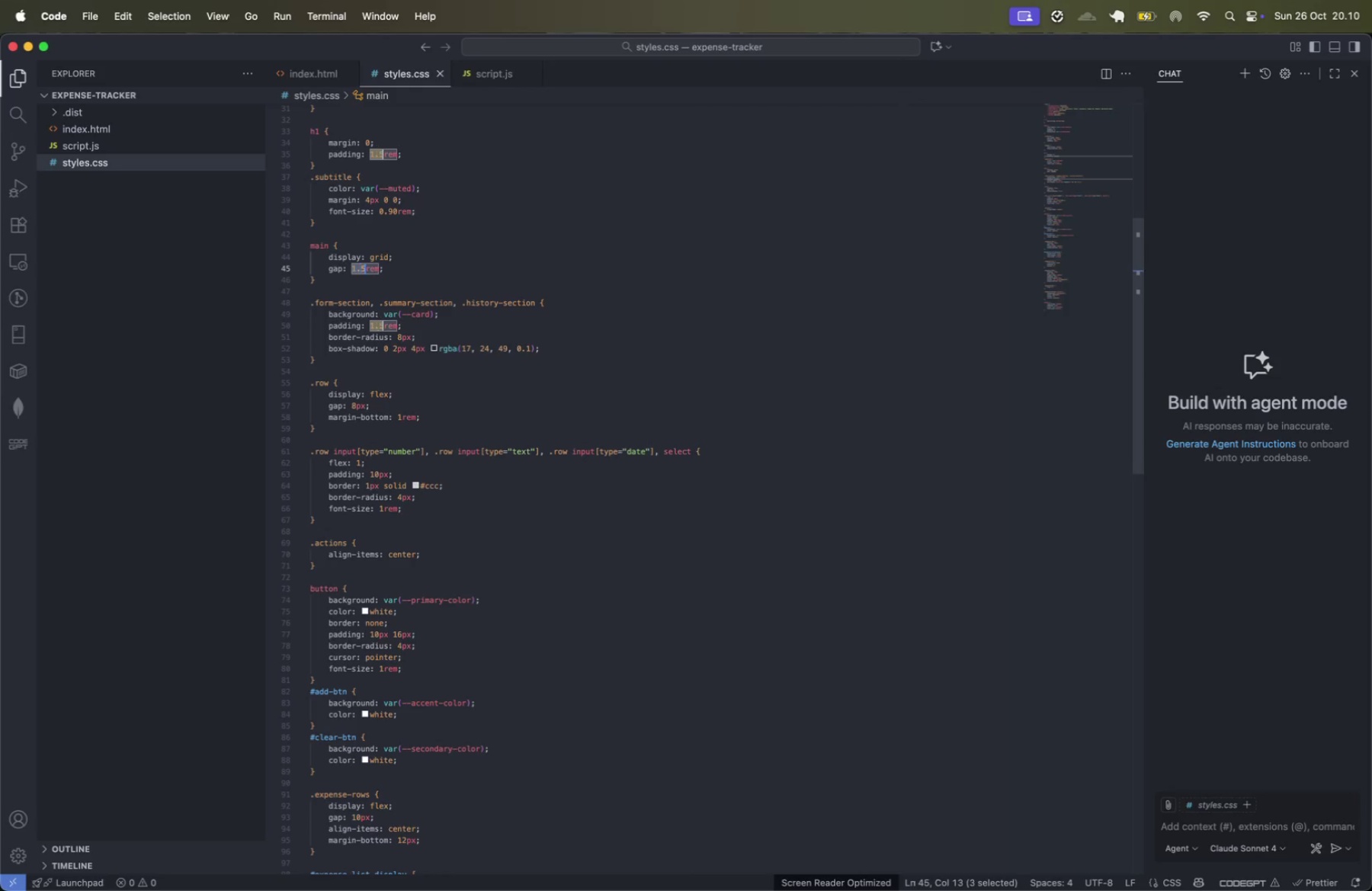 
key(Shift+ArrowRight)
 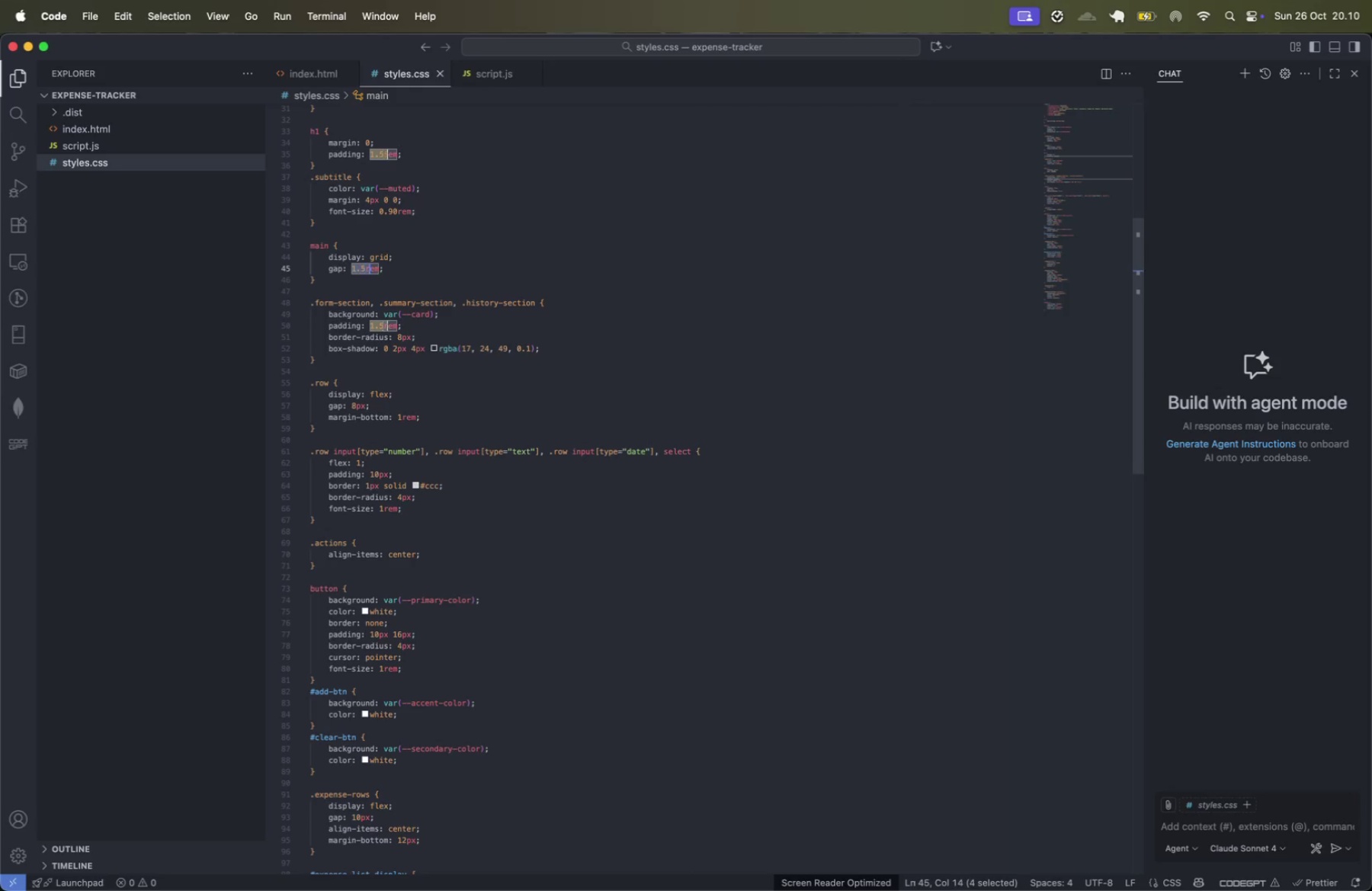 
key(Shift+ArrowRight)
 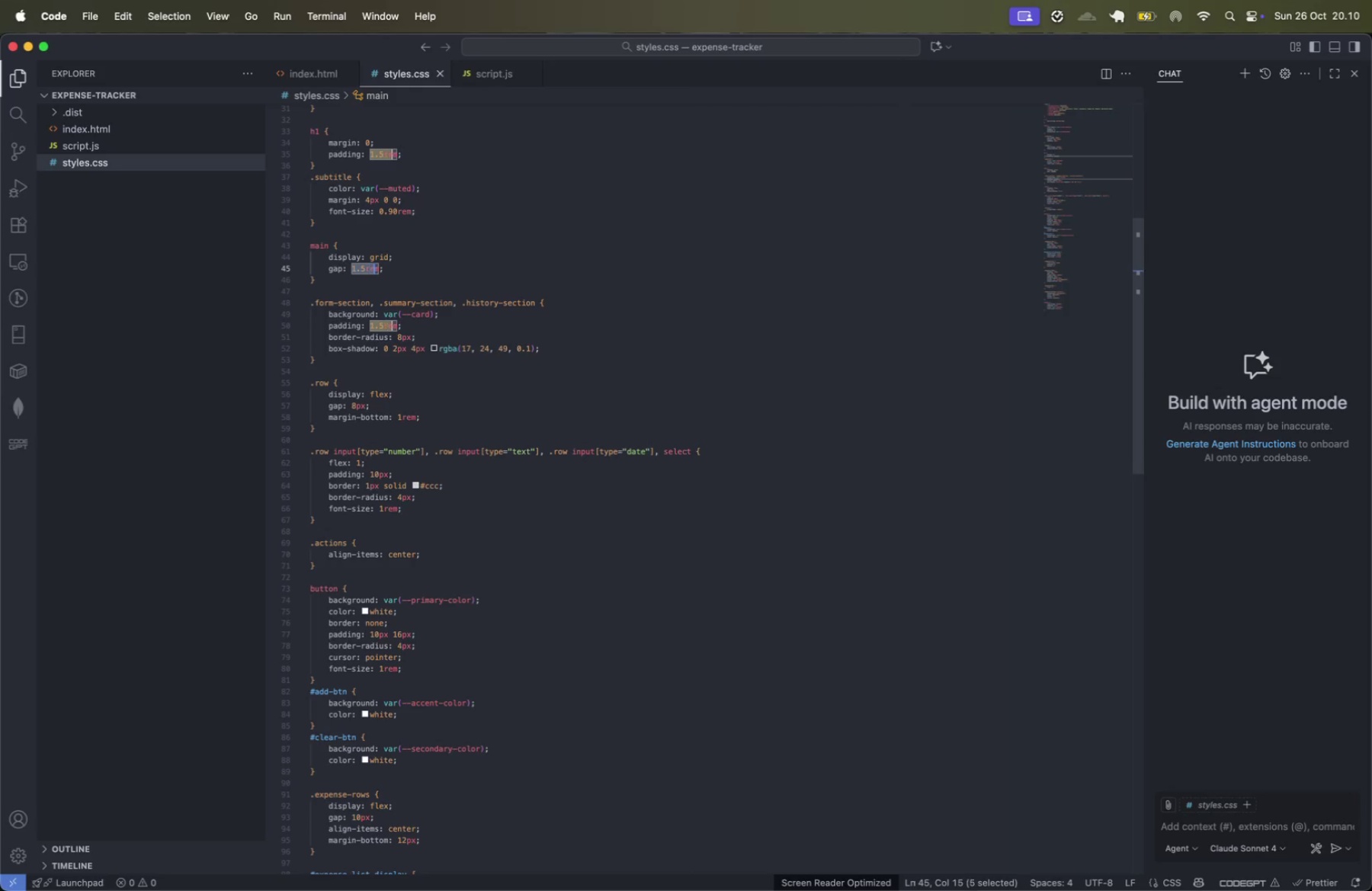 
key(Shift+ArrowRight)
 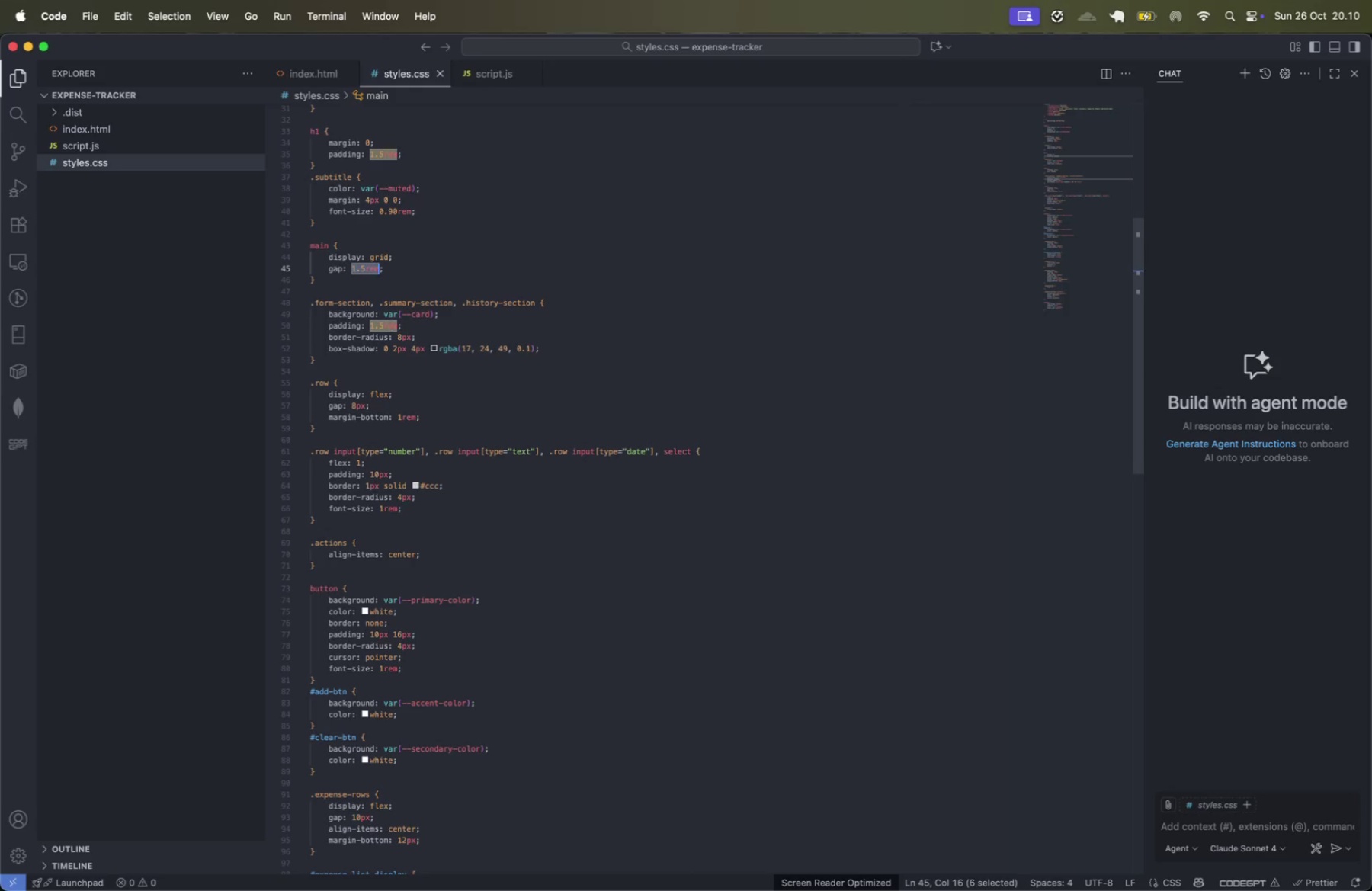 
key(Shift+ArrowRight)
 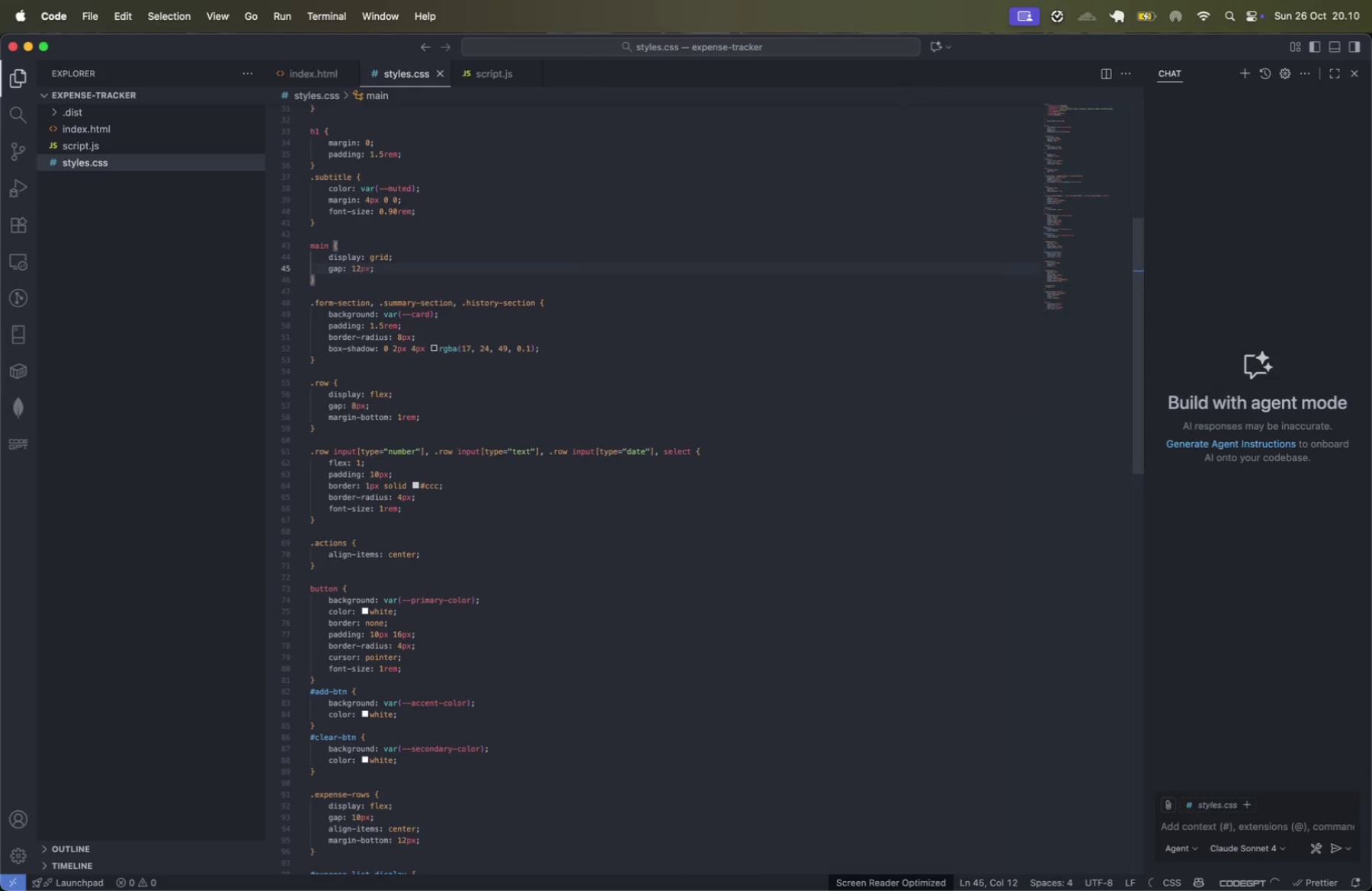 
key(Backspace)
type(12px)
 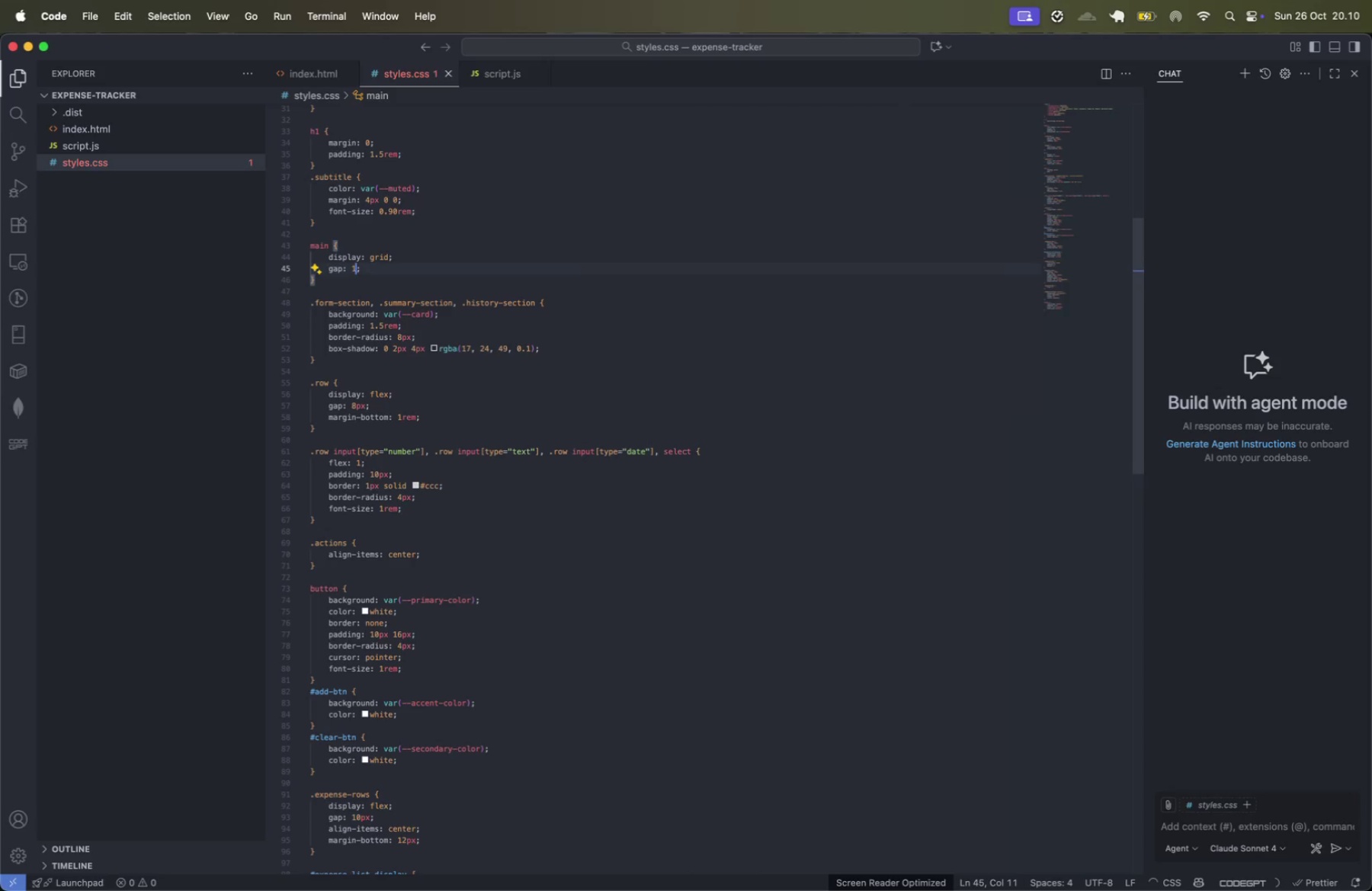 
key(ArrowRight)
 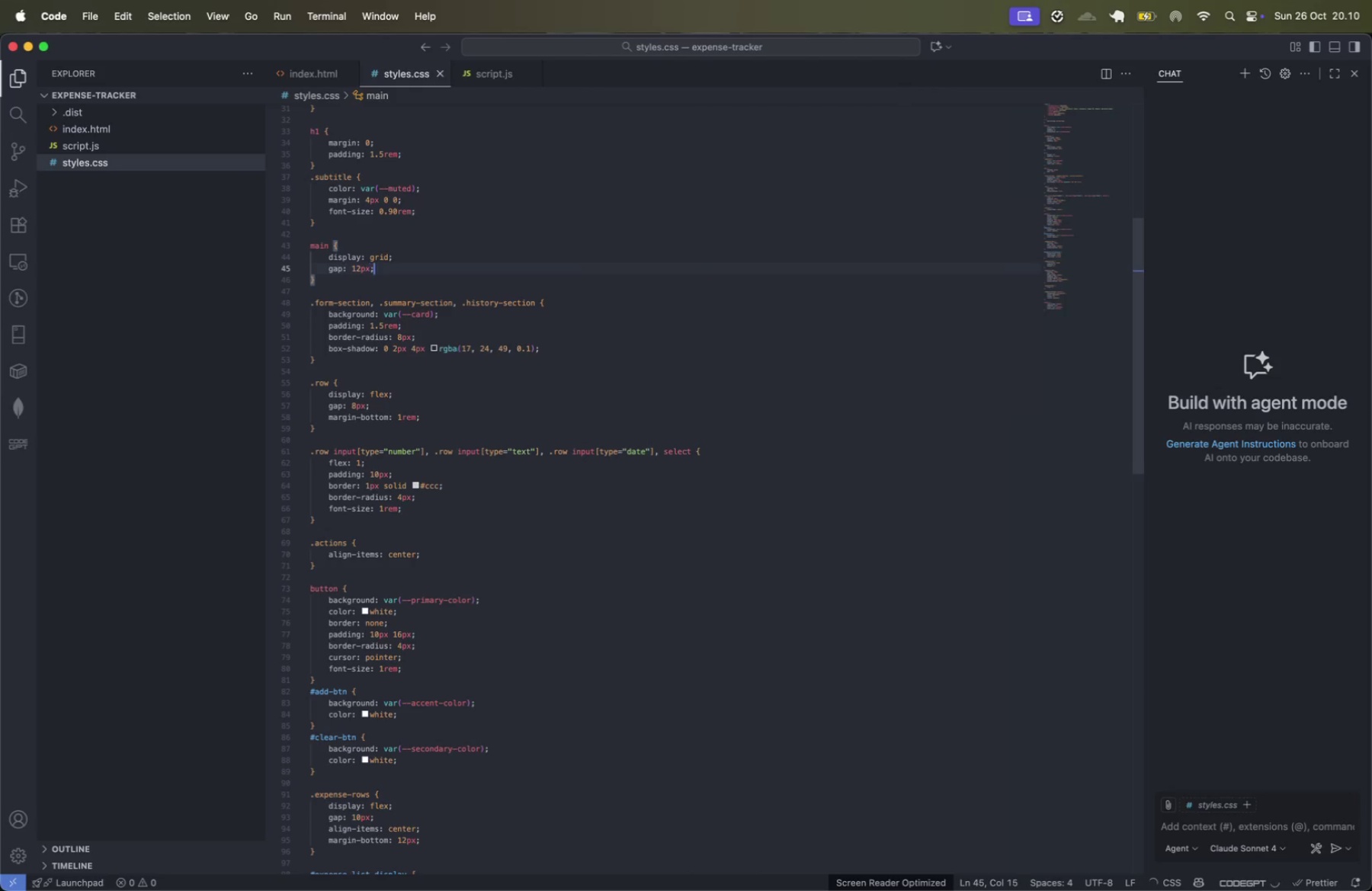 
key(ArrowRight)
 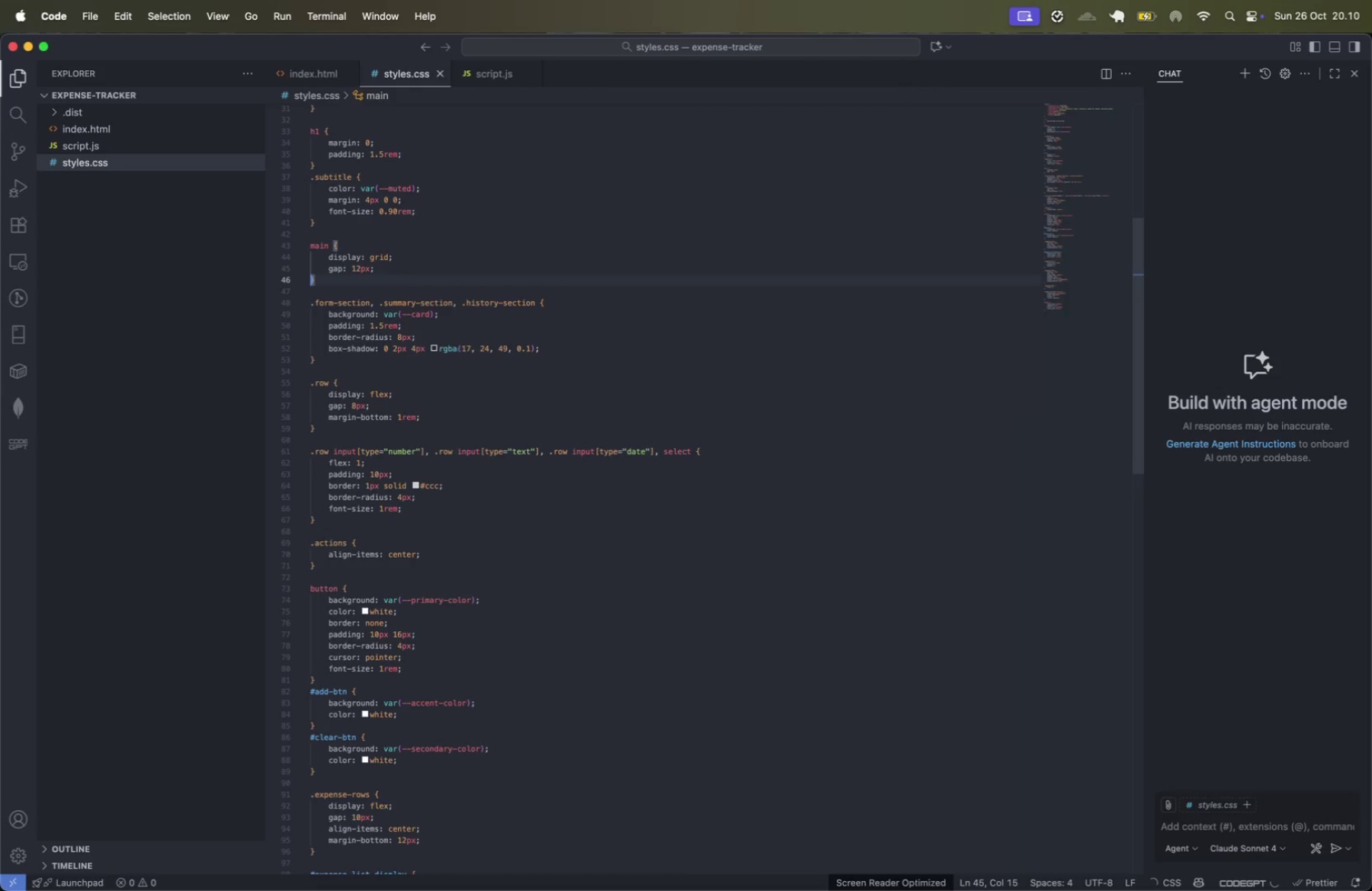 
key(Meta+CommandLeft)
 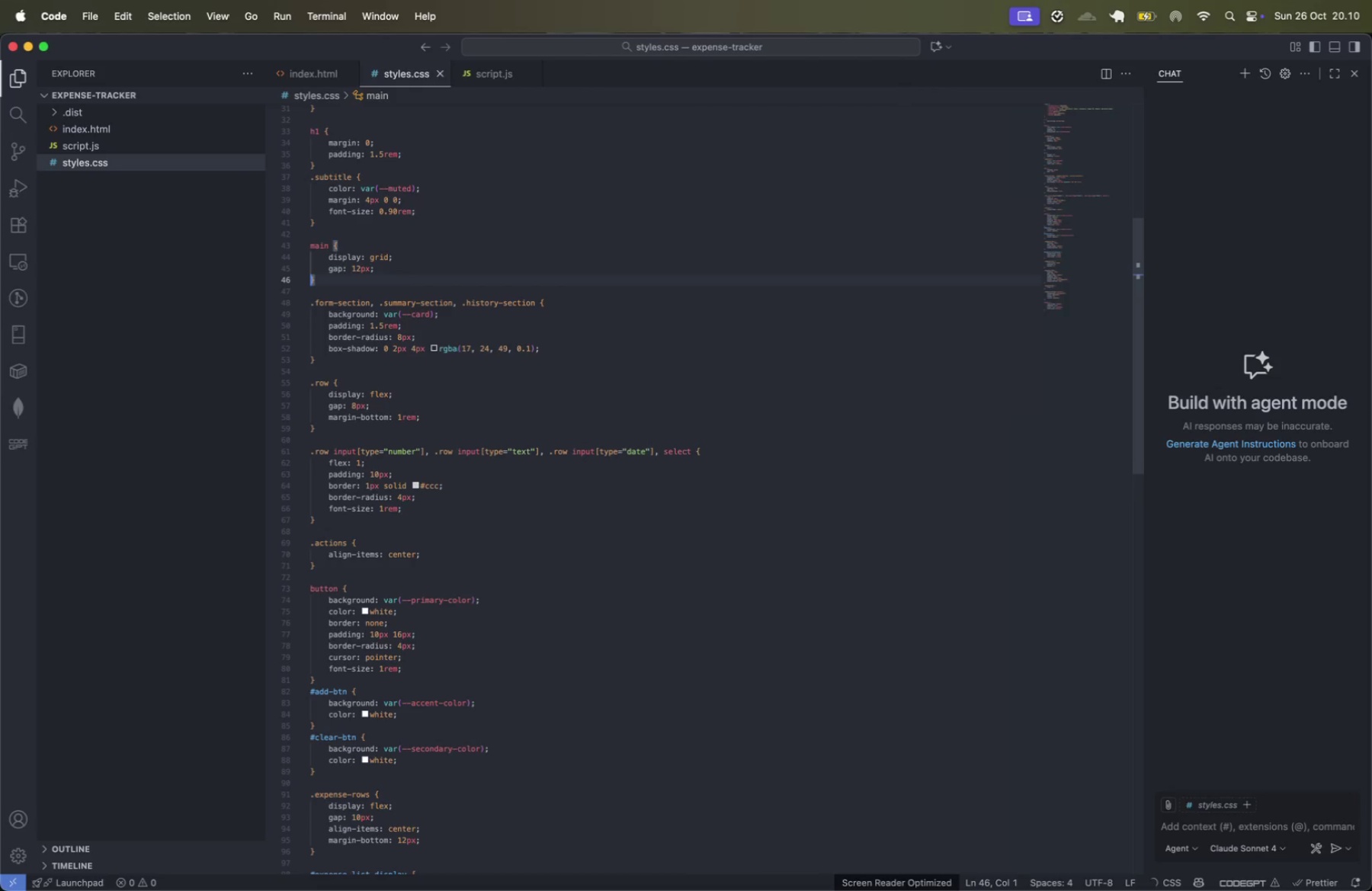 
key(Meta+S)
 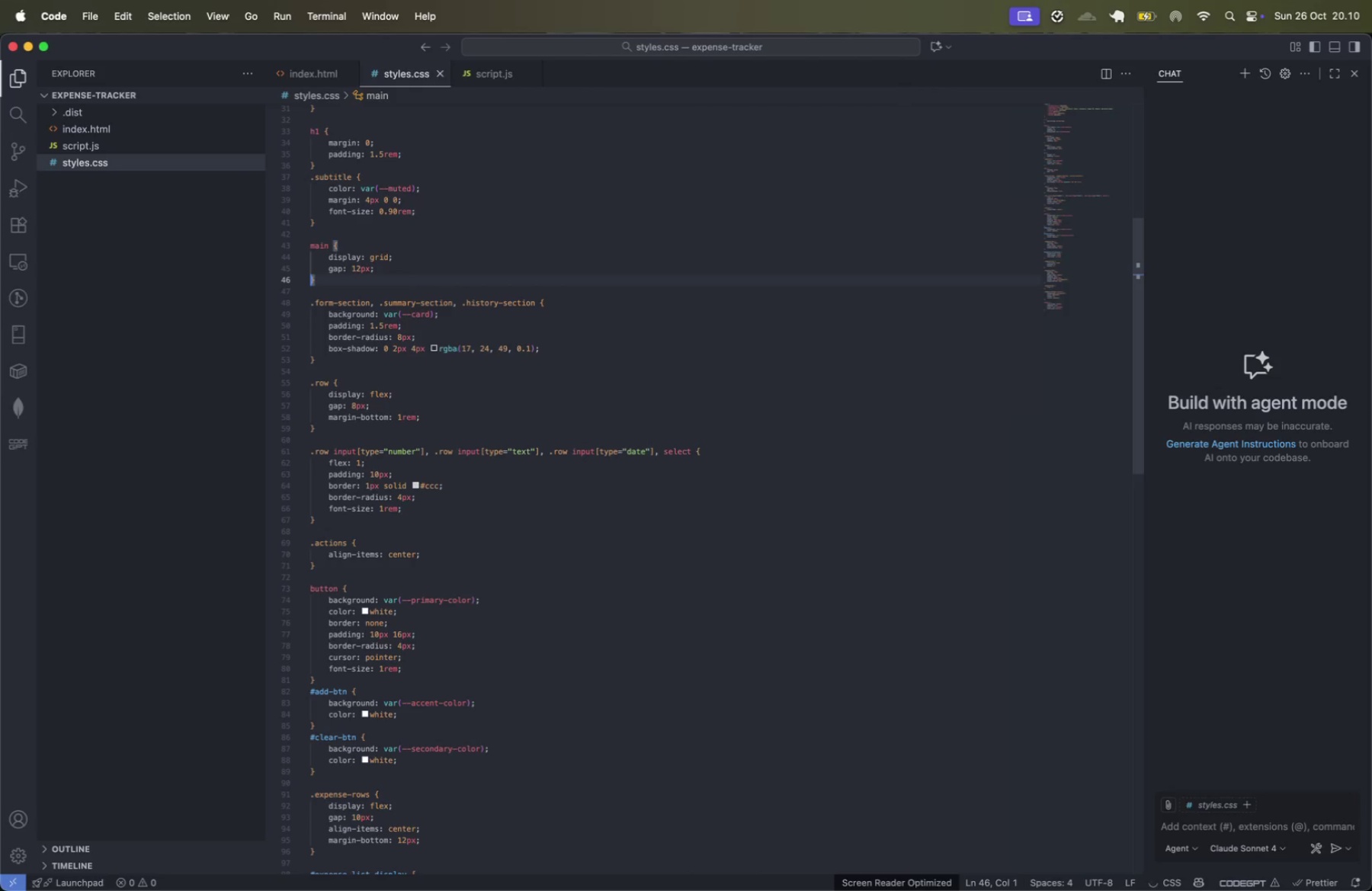 
scroll: coordinate [686, 455], scroll_direction: down, amount: 10.0
 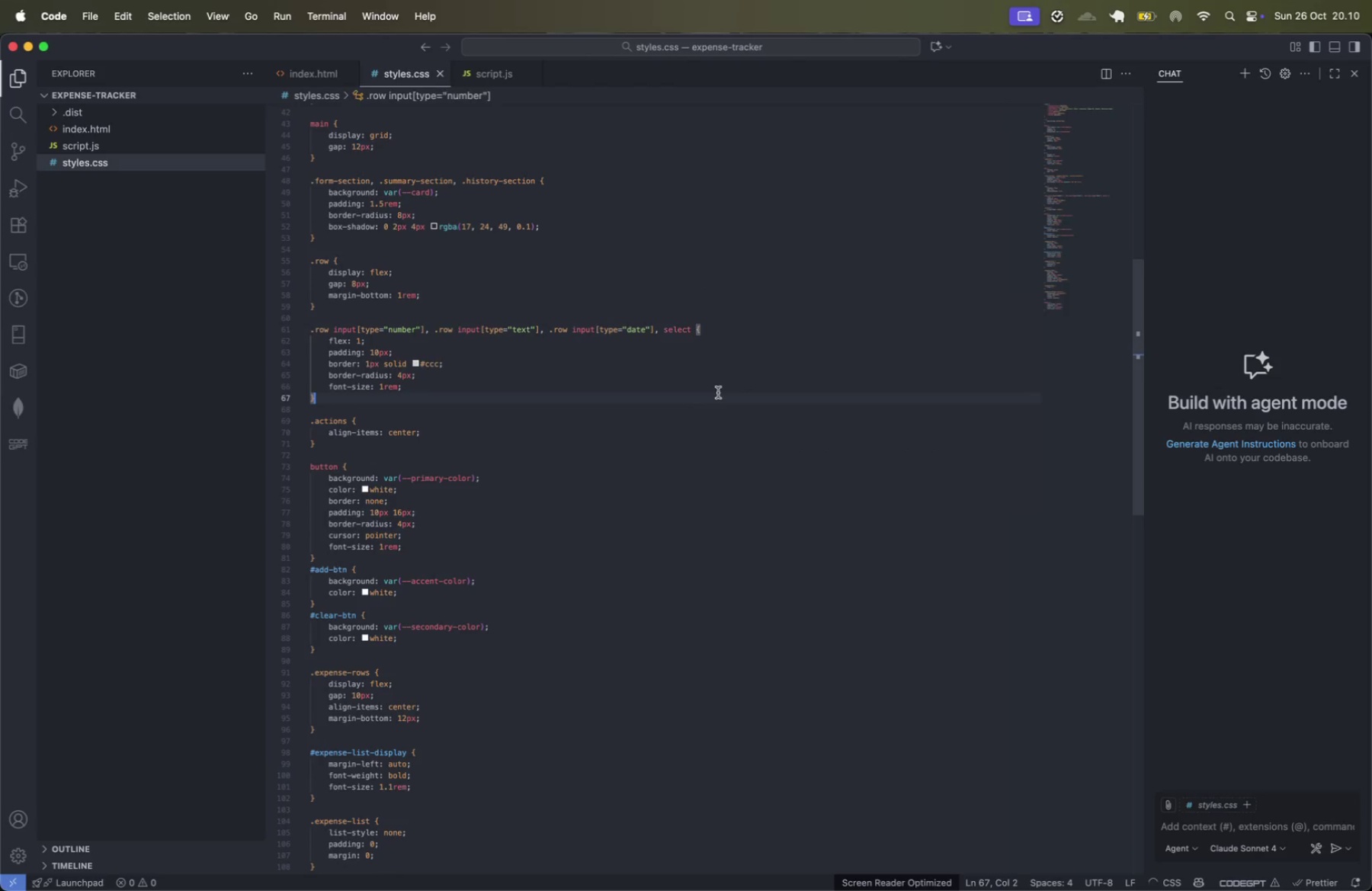 
key(Meta+CommandLeft)
 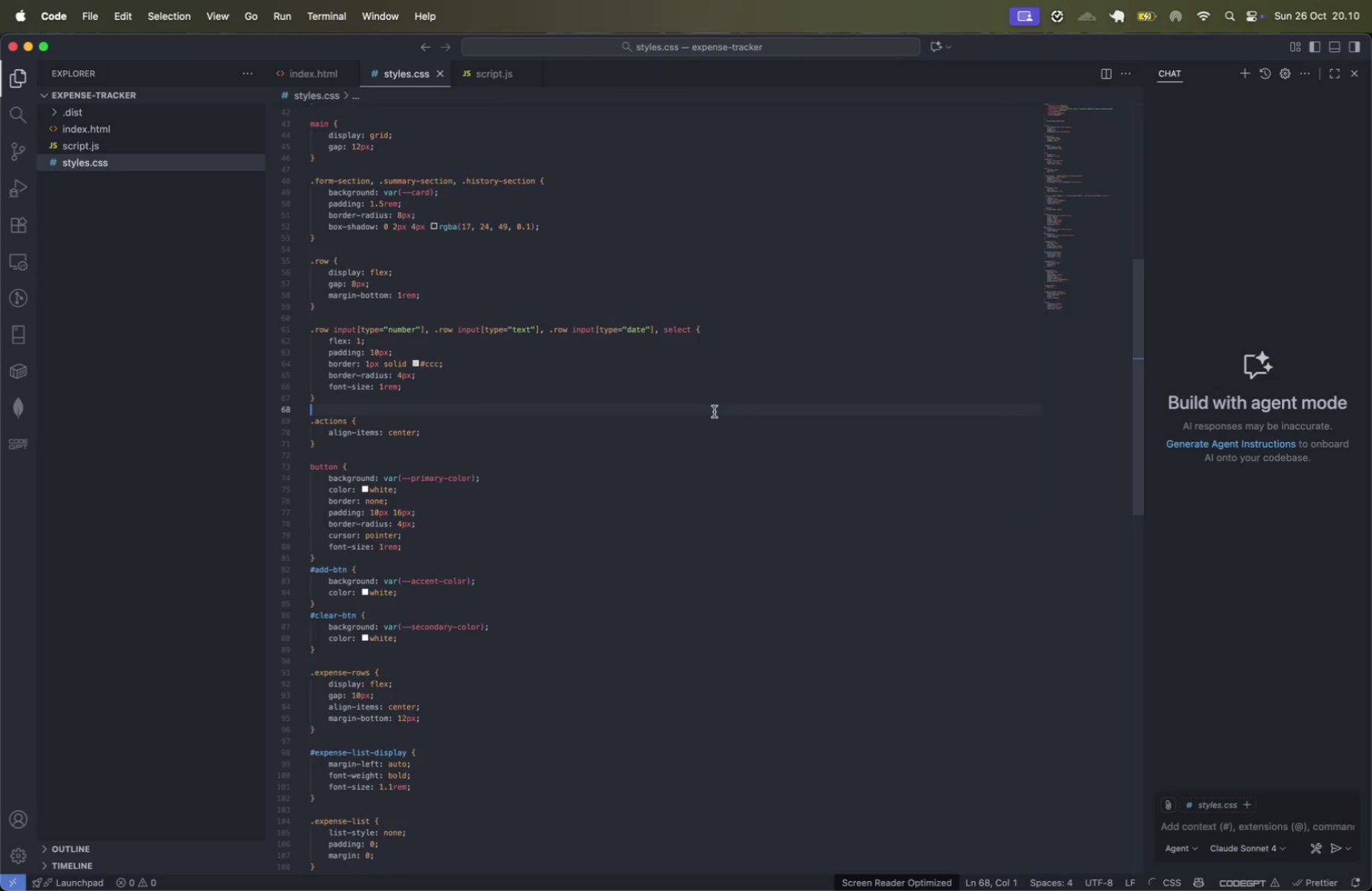 
key(Meta+S)
 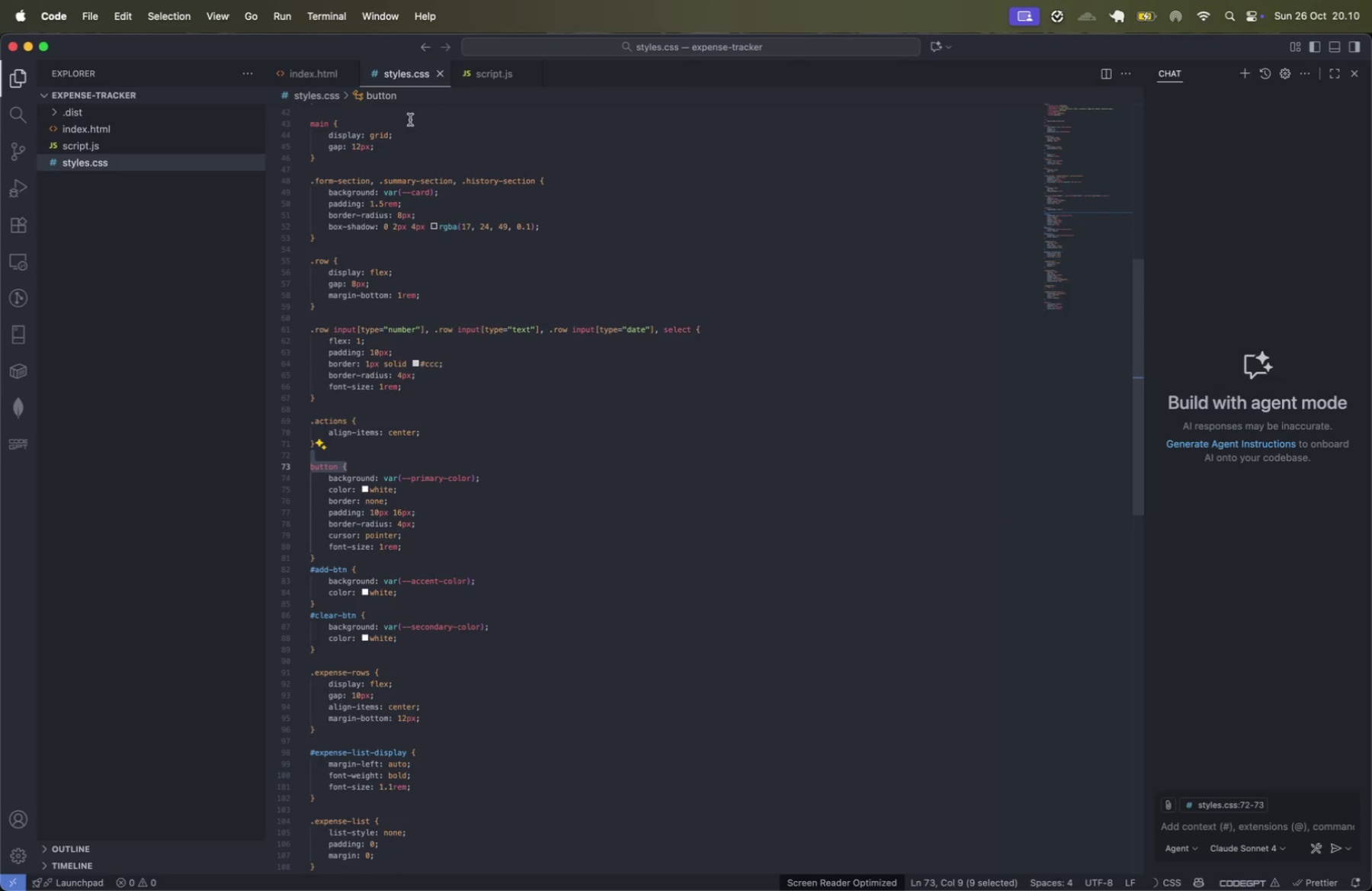 
left_click([313, 75])
 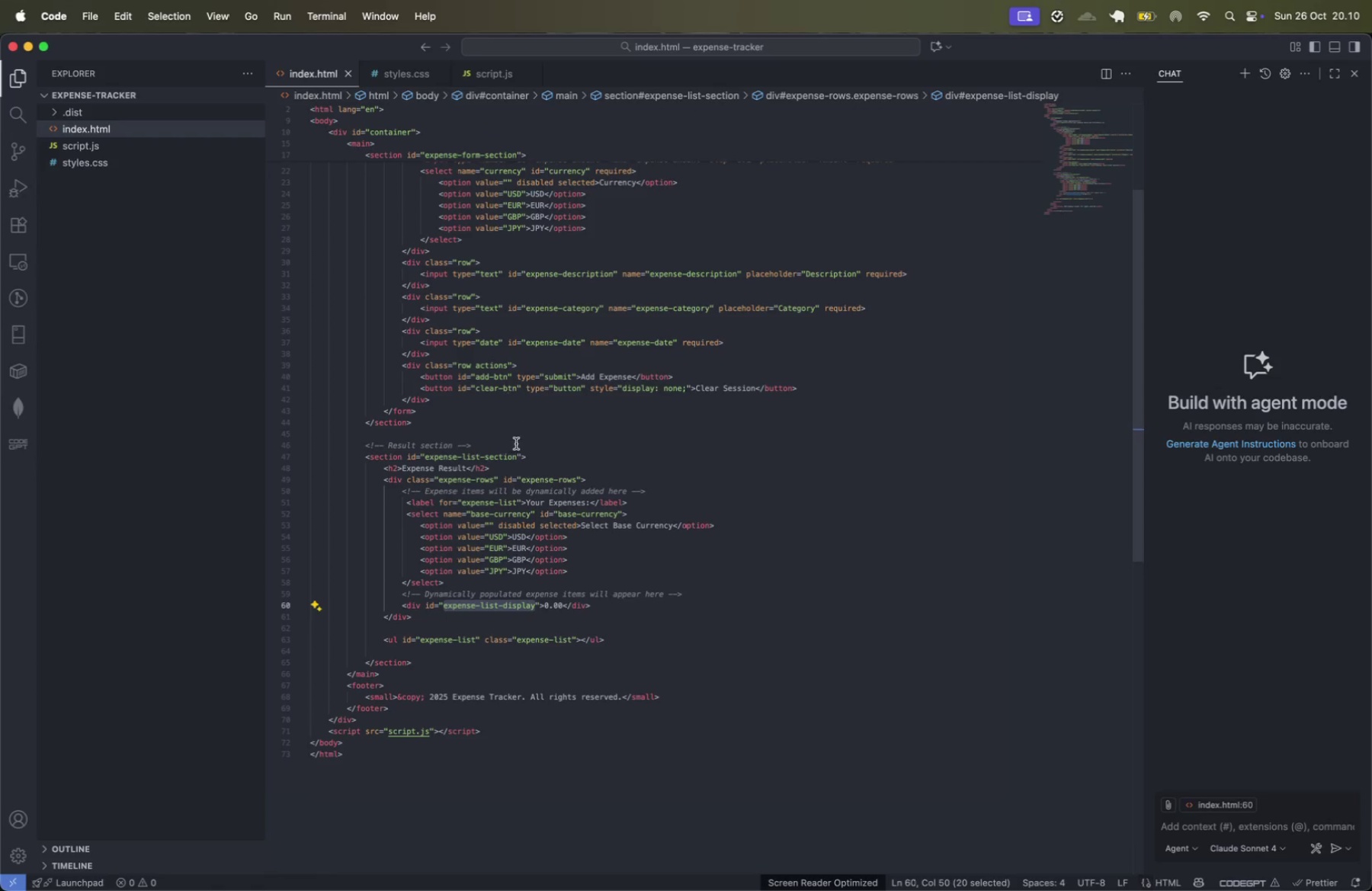 
left_click([515, 449])
 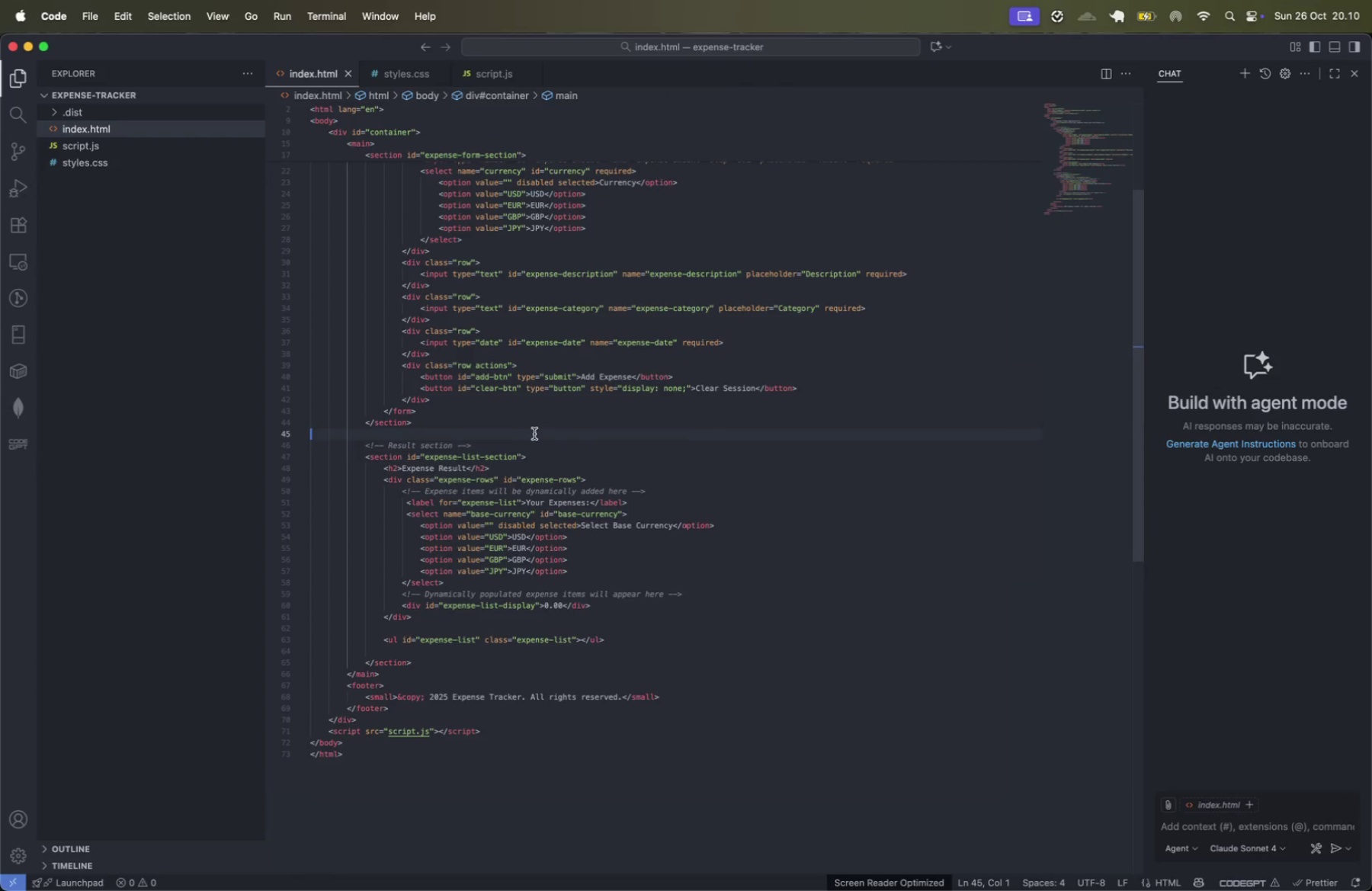 
key(Meta+CommandLeft)
 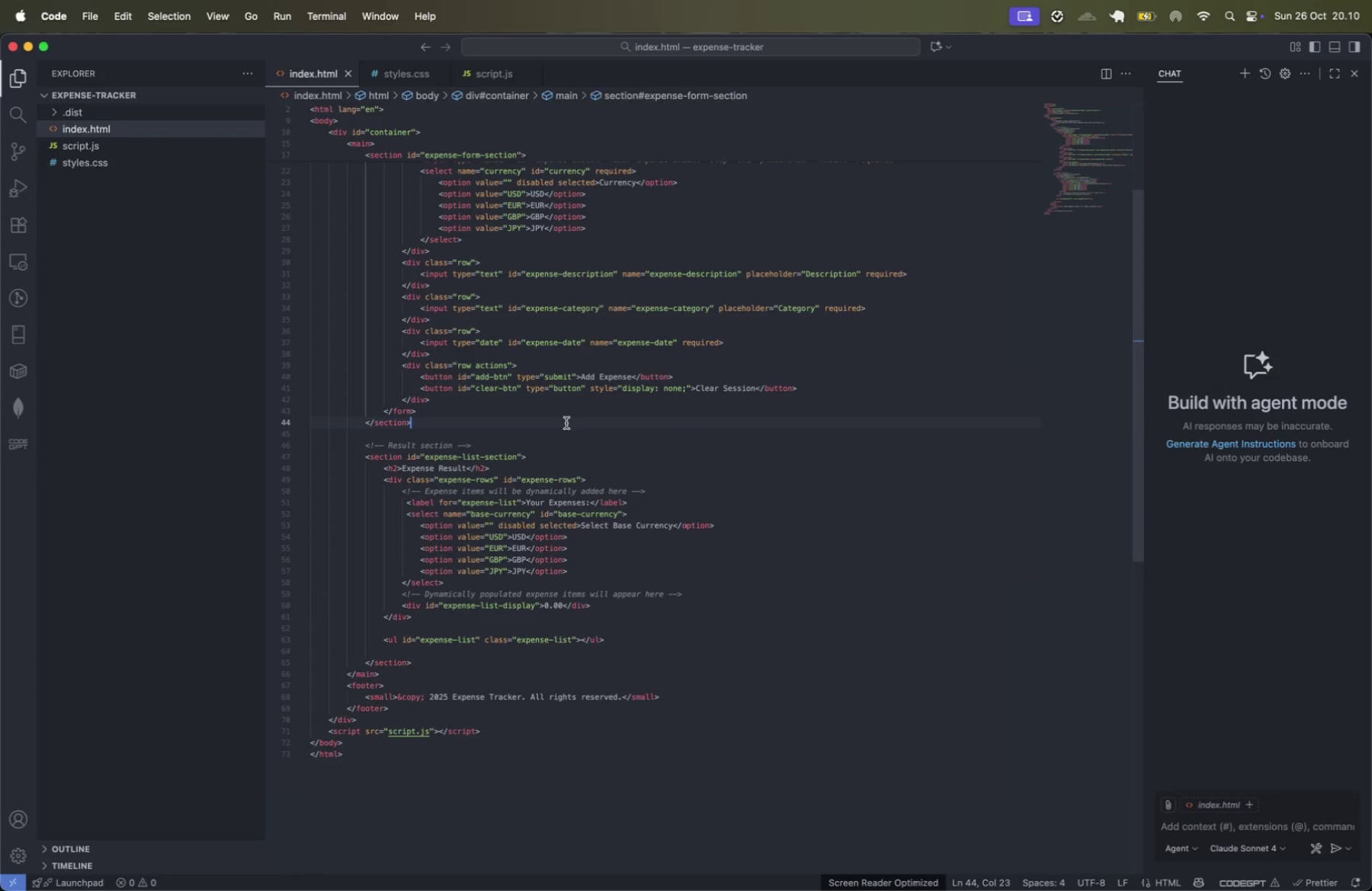 
key(Meta+S)
 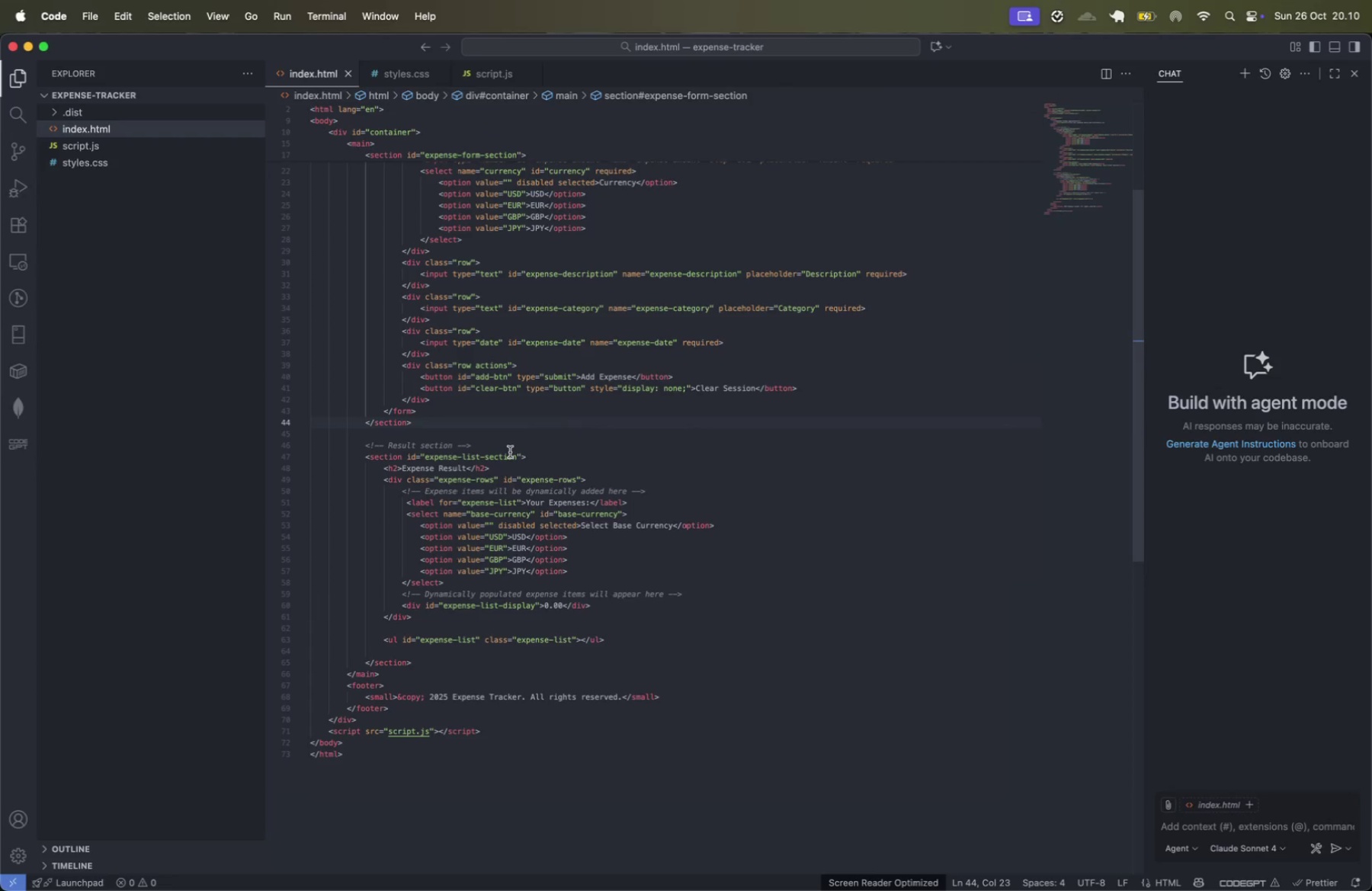 
left_click([535, 424])
 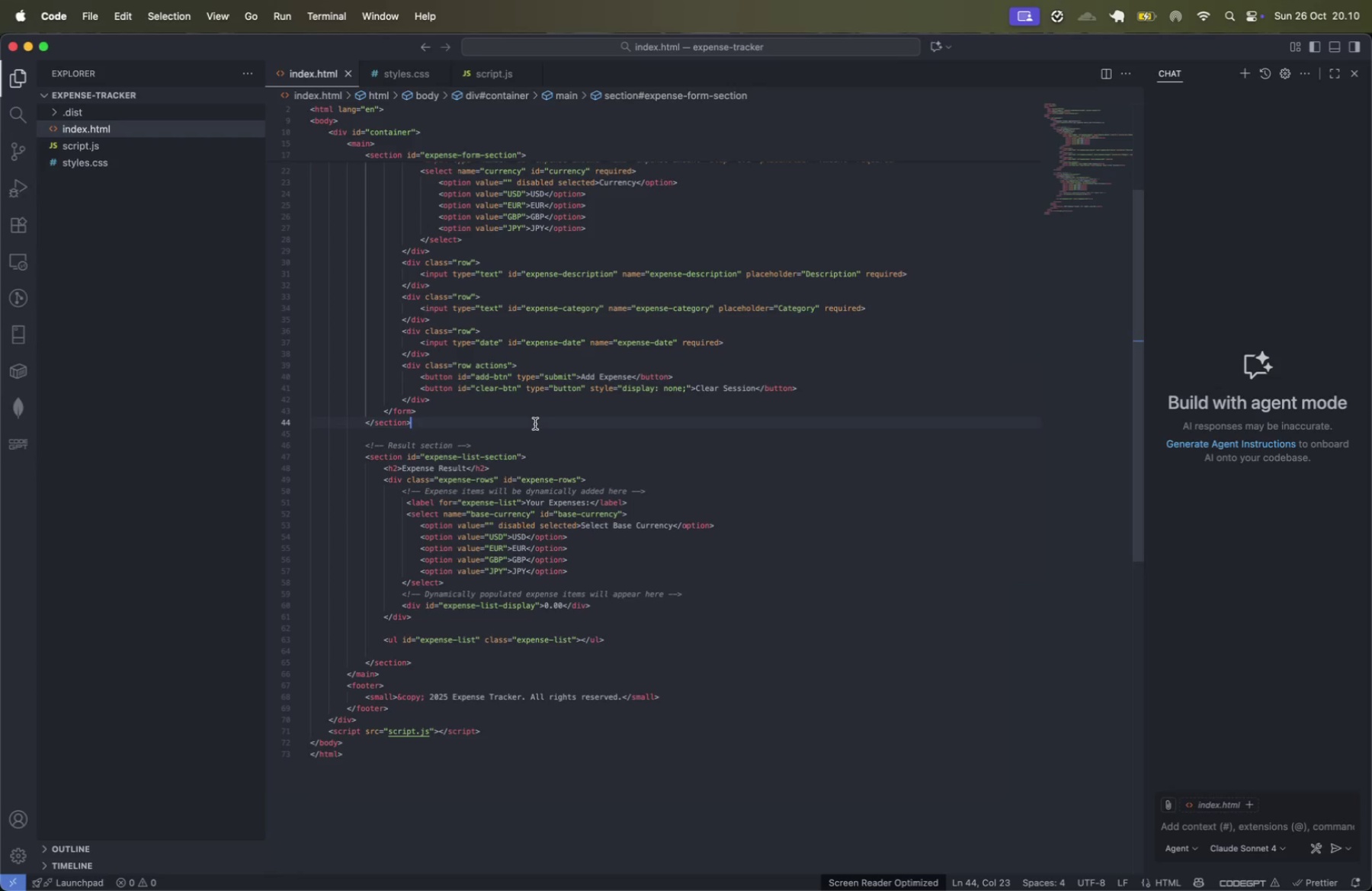 
wait(14.98)
 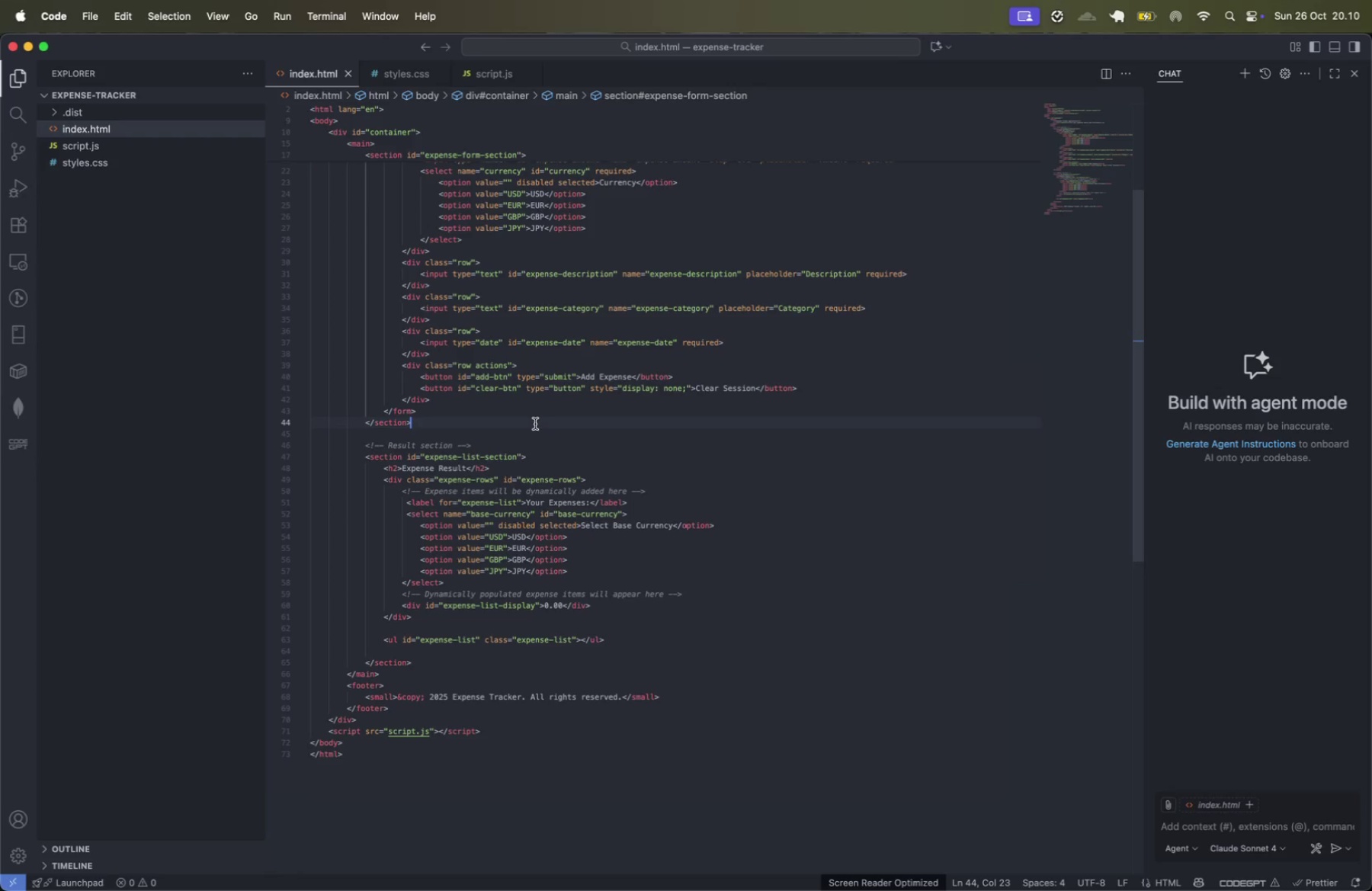 
left_click([614, 479])
 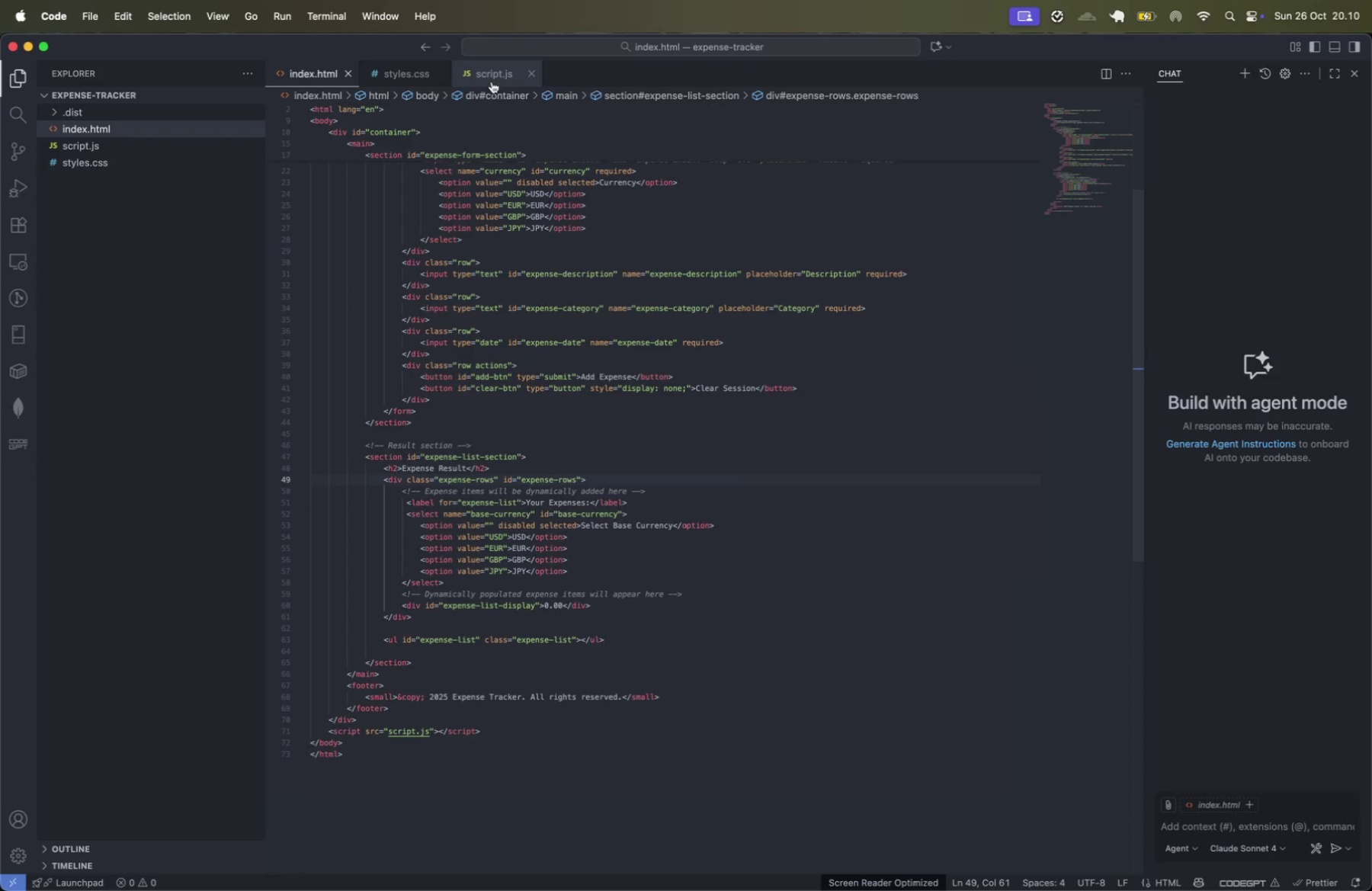 
left_click([484, 77])
 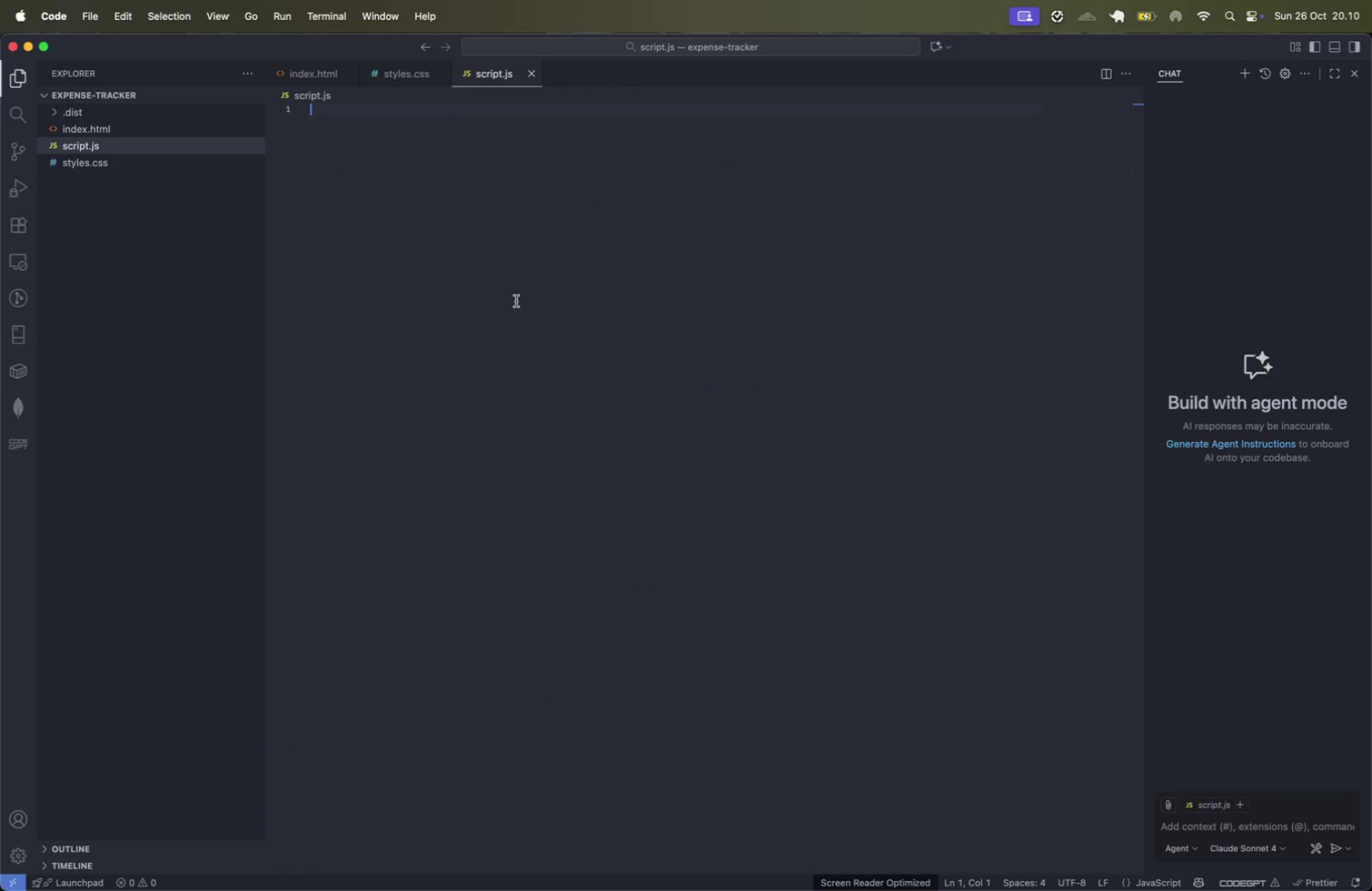 
left_click([516, 301])
 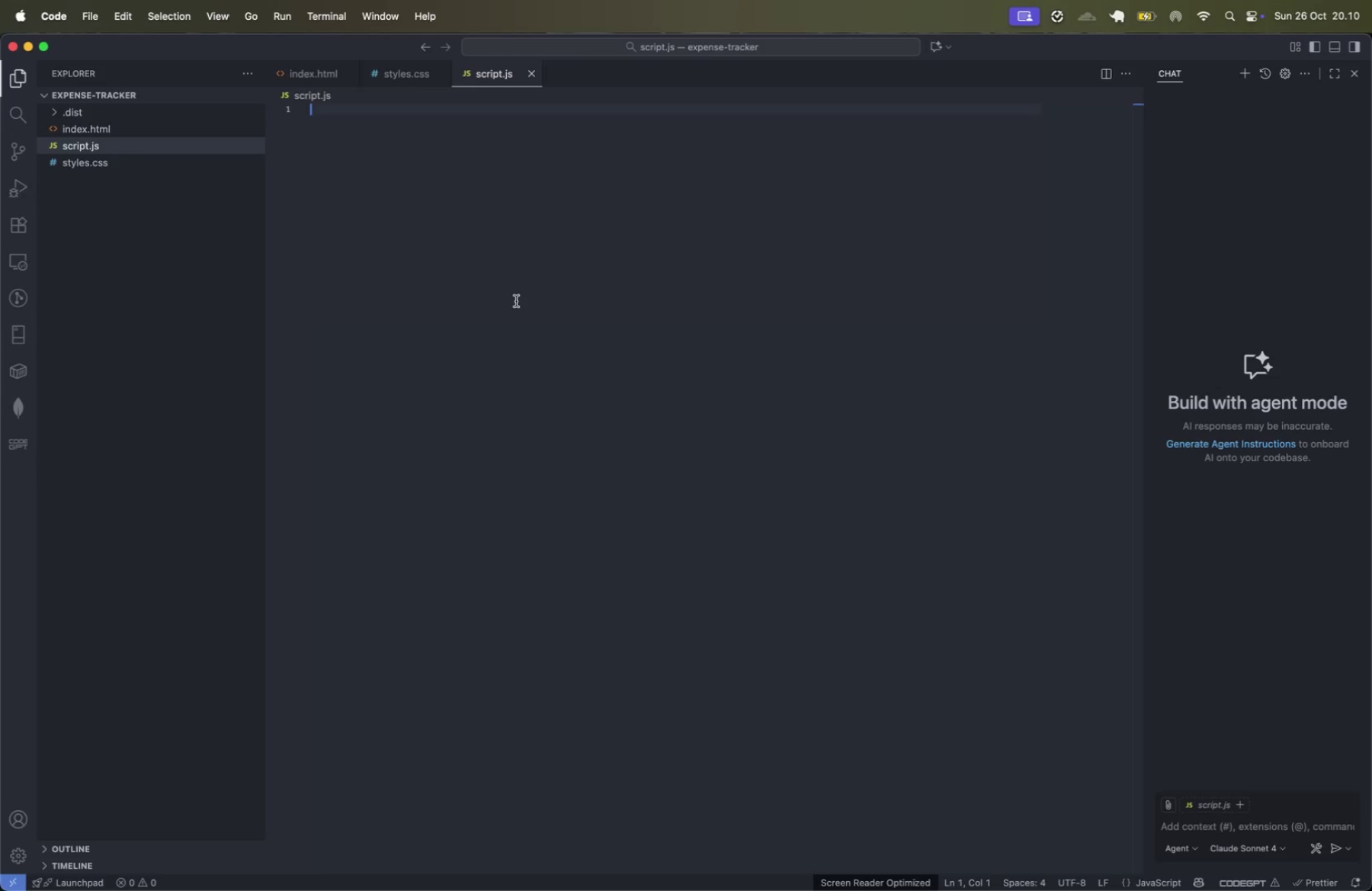 
type(const ra)
key(Backspace)
key(Backspace)
type(RATES = {)
 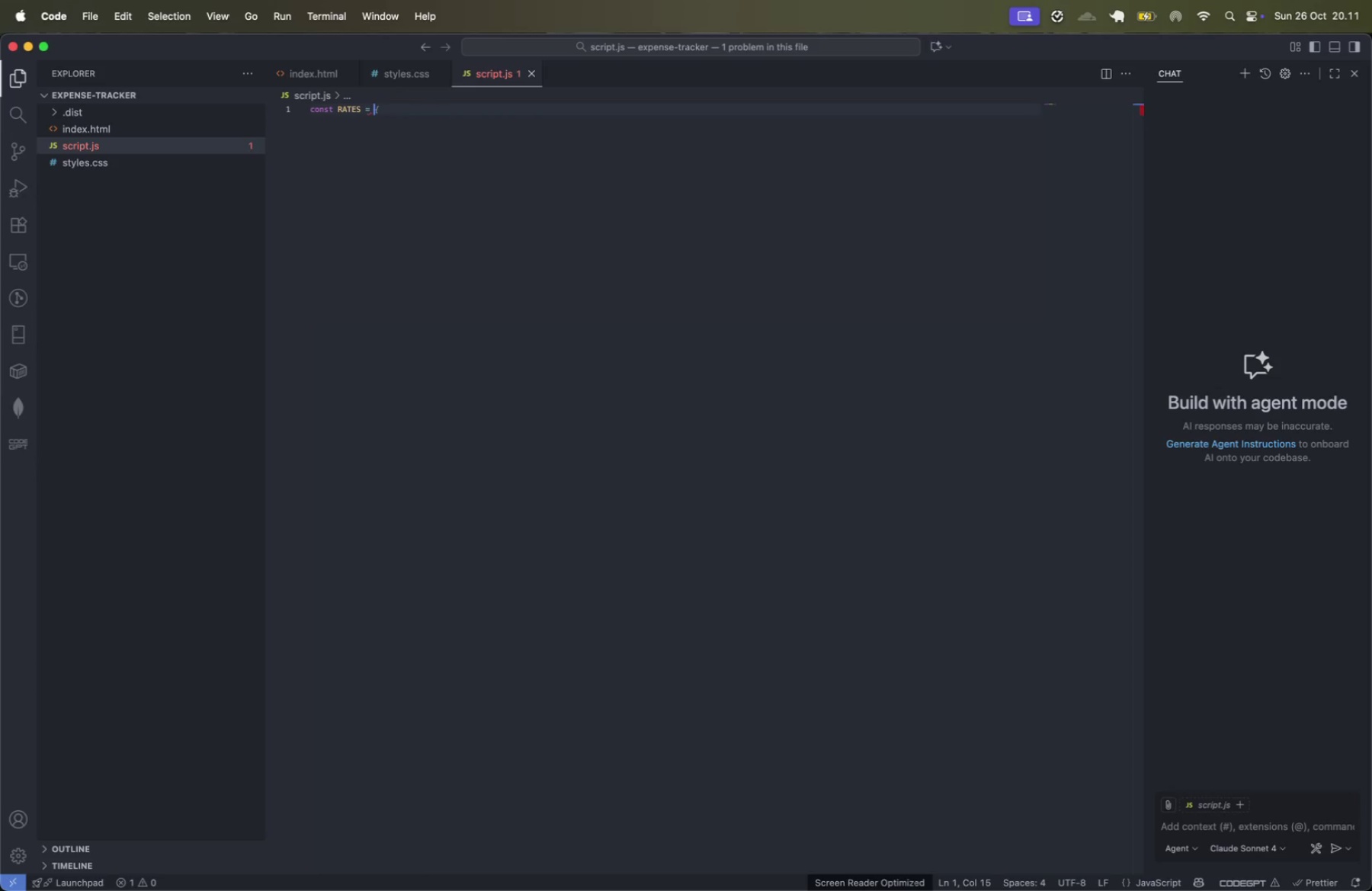 
 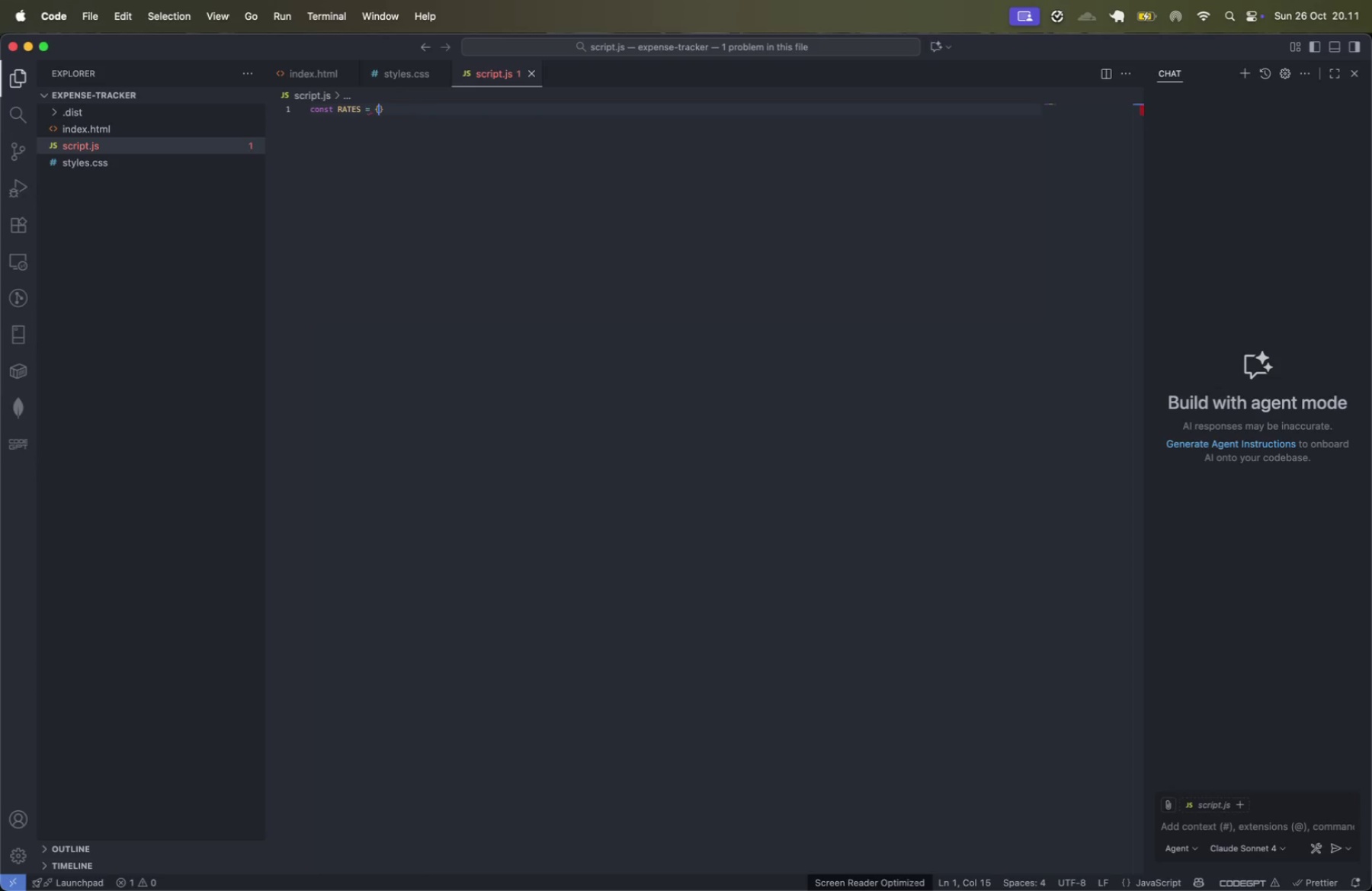 
key(Enter)
 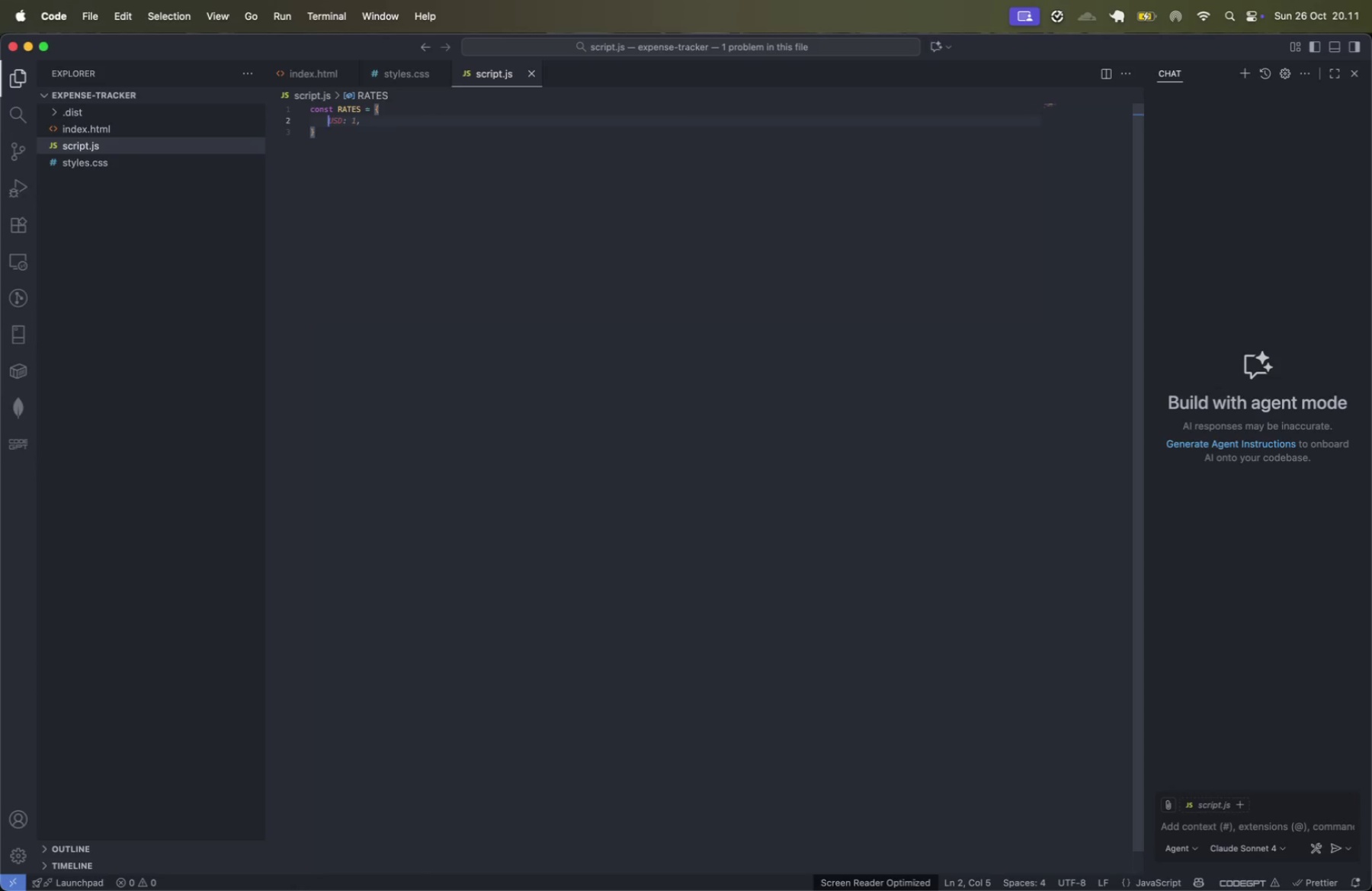 
type(USD: 1.0,)
 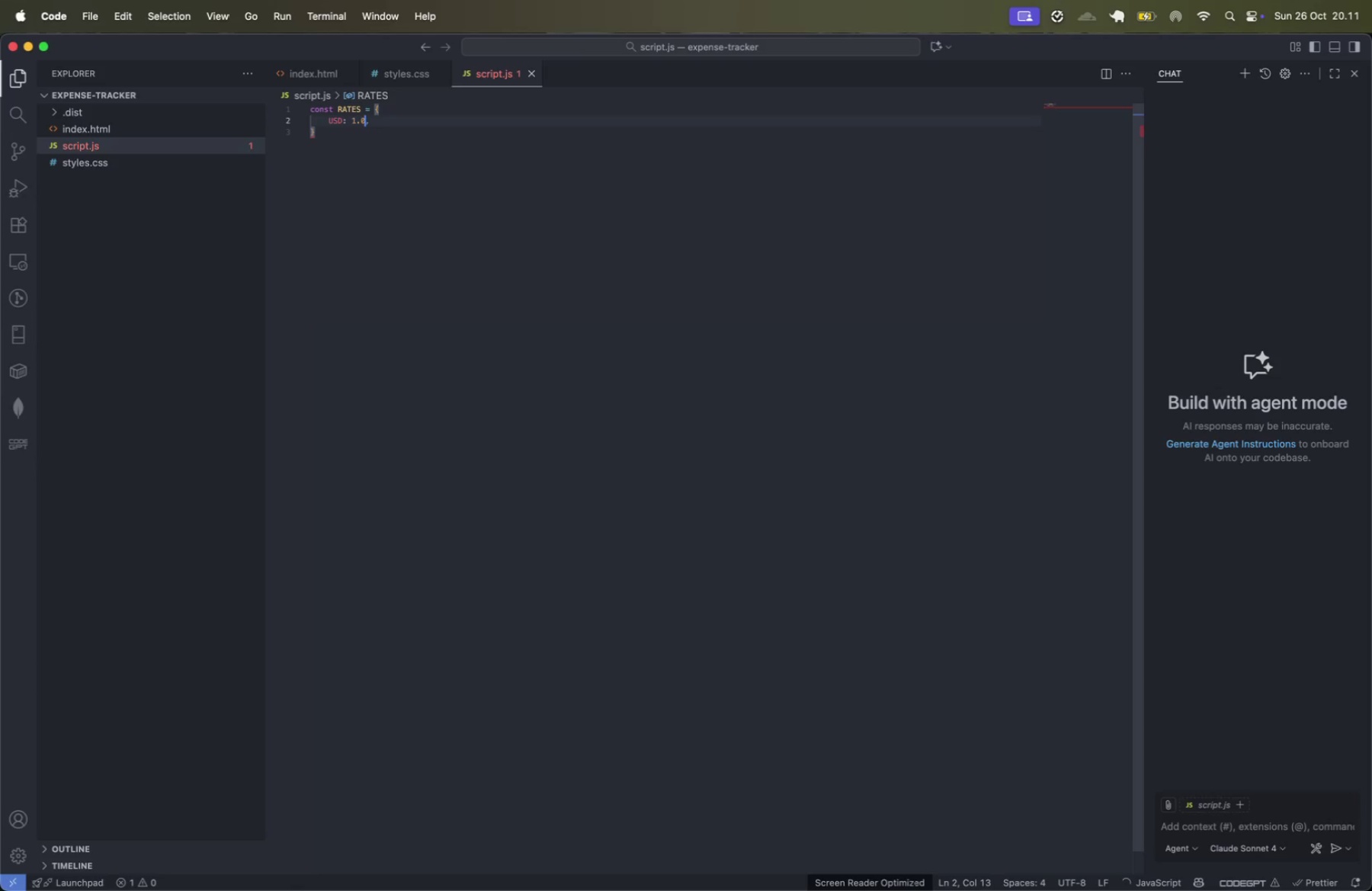 
key(Enter)
 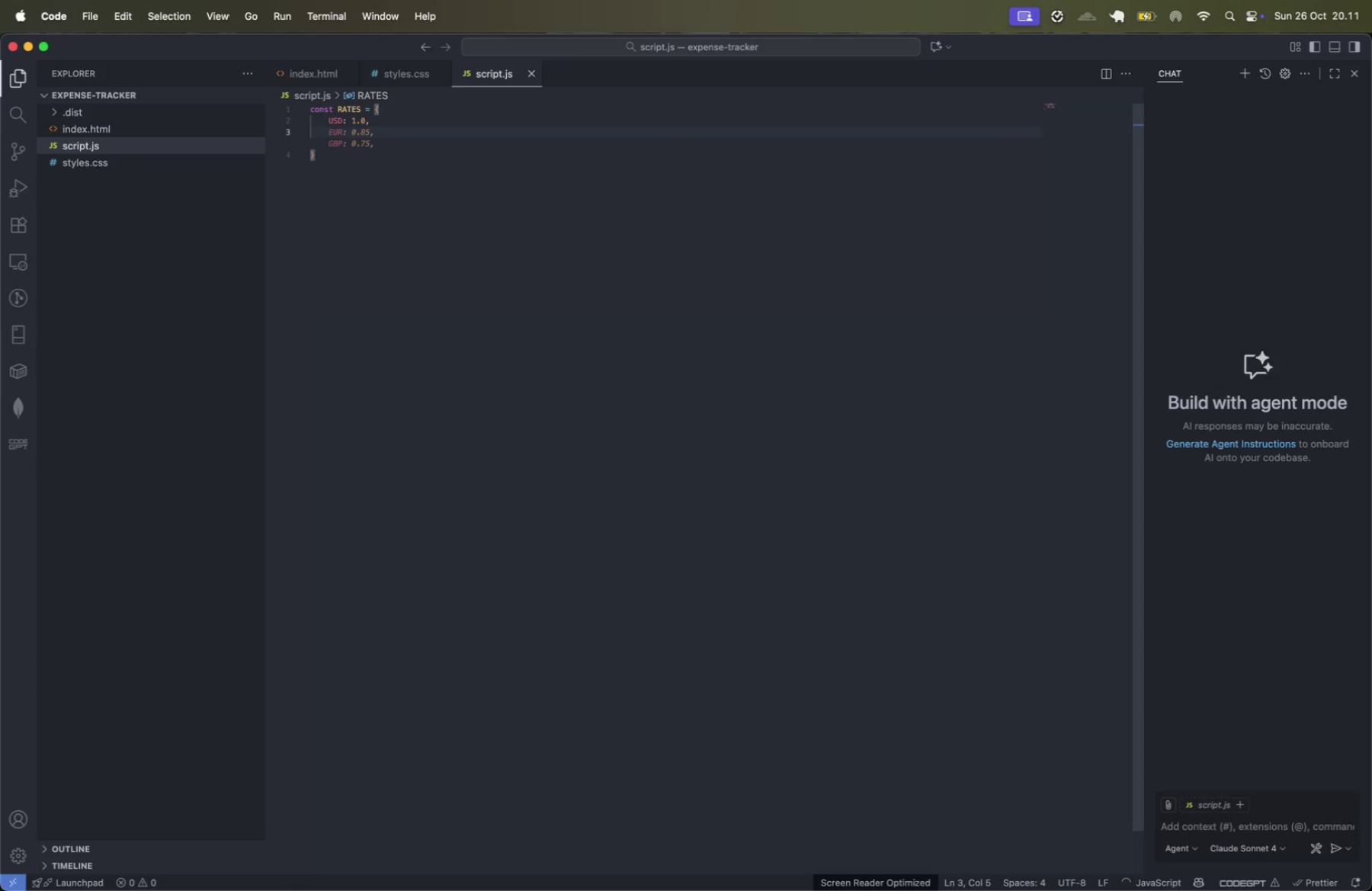 
key(Tab)
 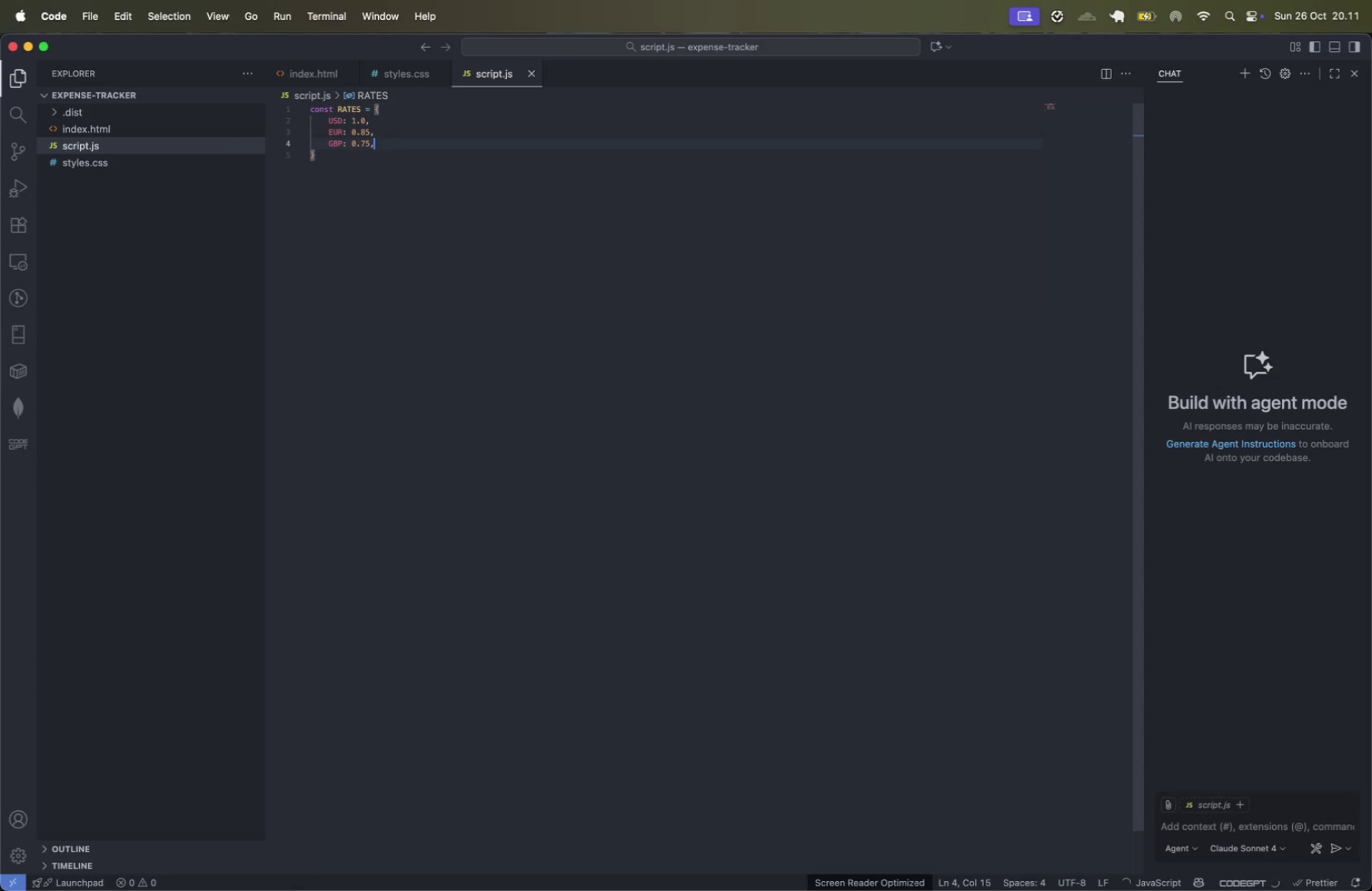 
key(Enter)
 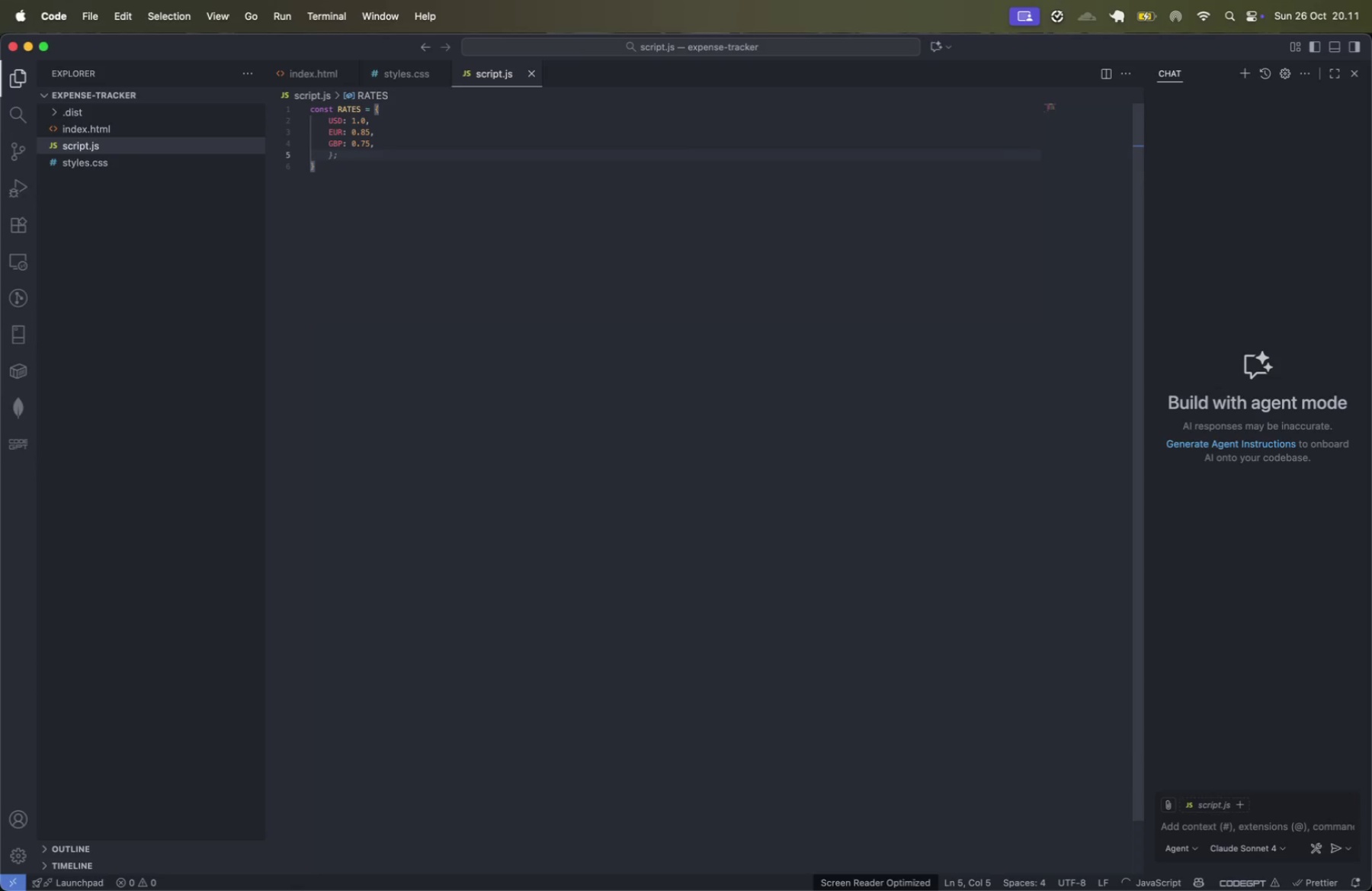 
type(JP)
key(Tab)
 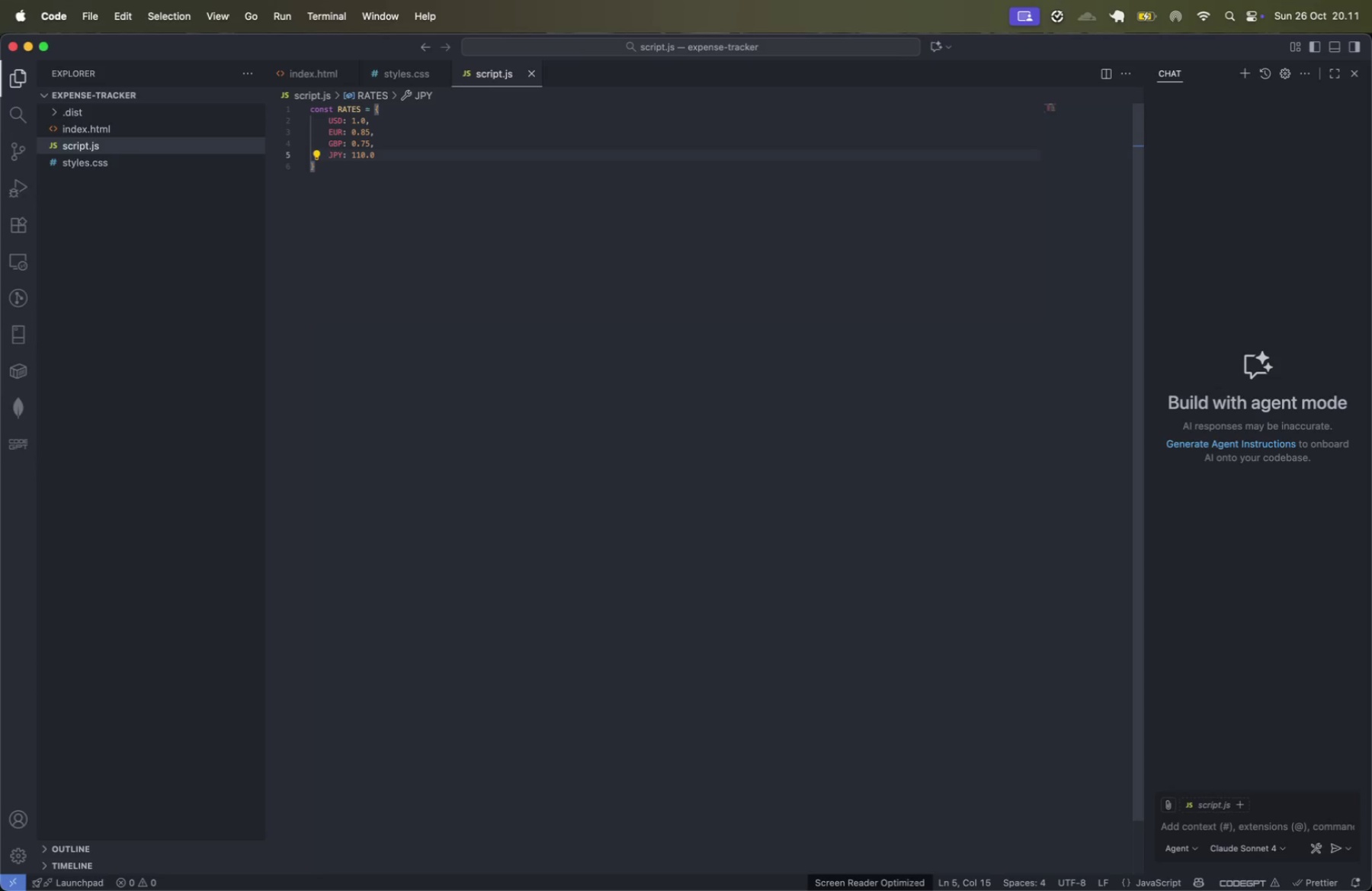 
key(ArrowDown)
 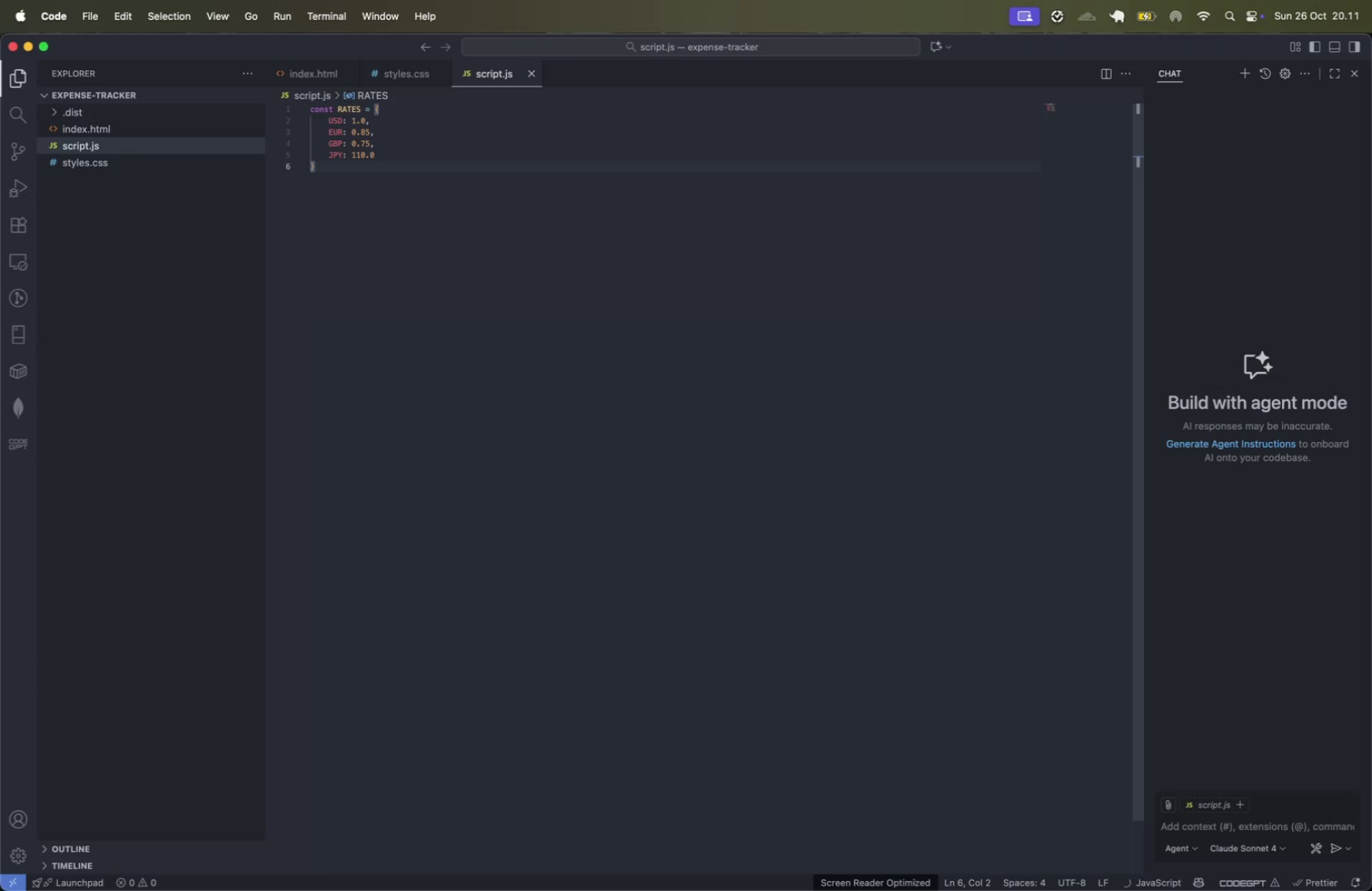 
key(Semicolon)
 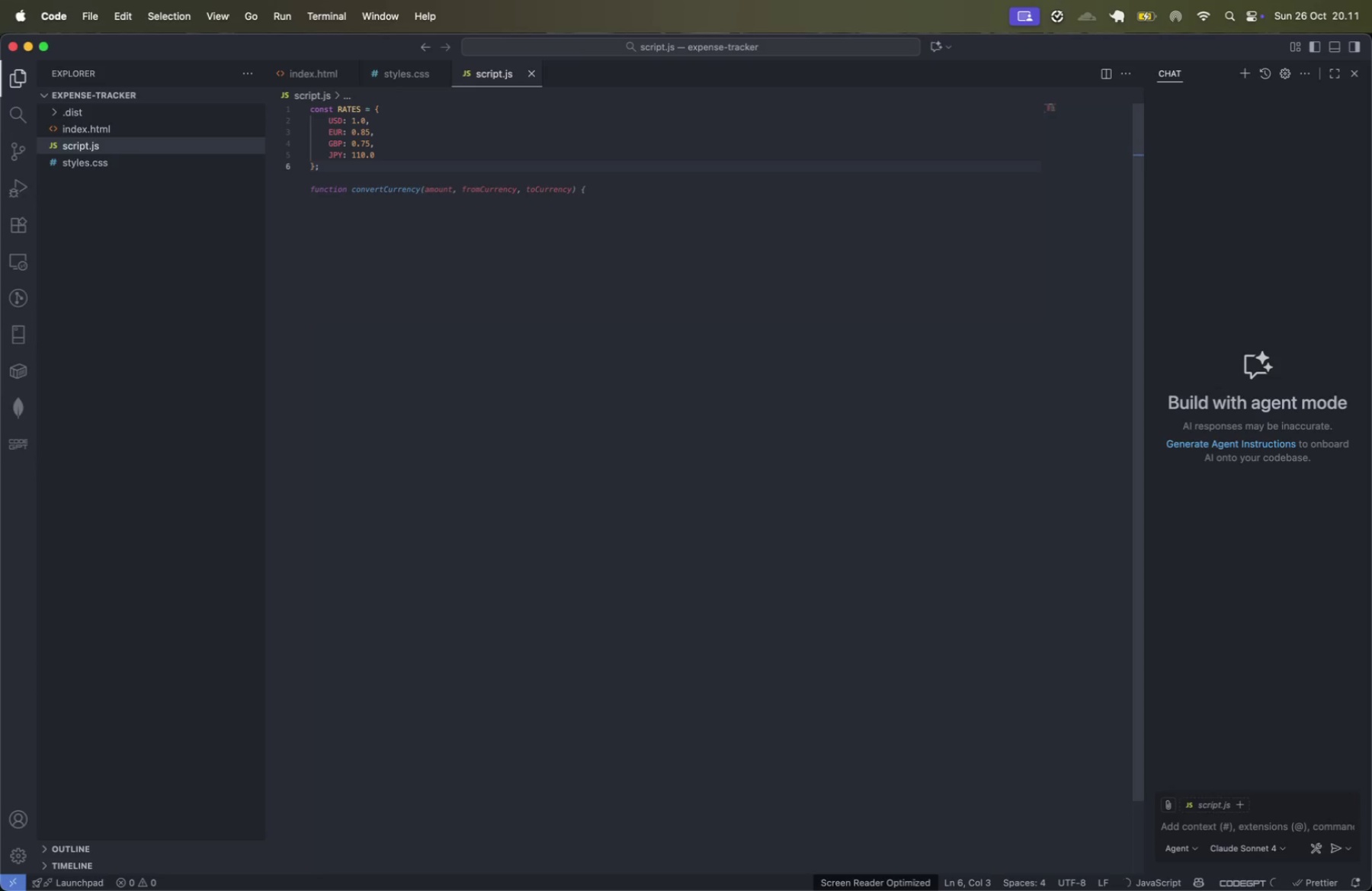 
key(Enter)
 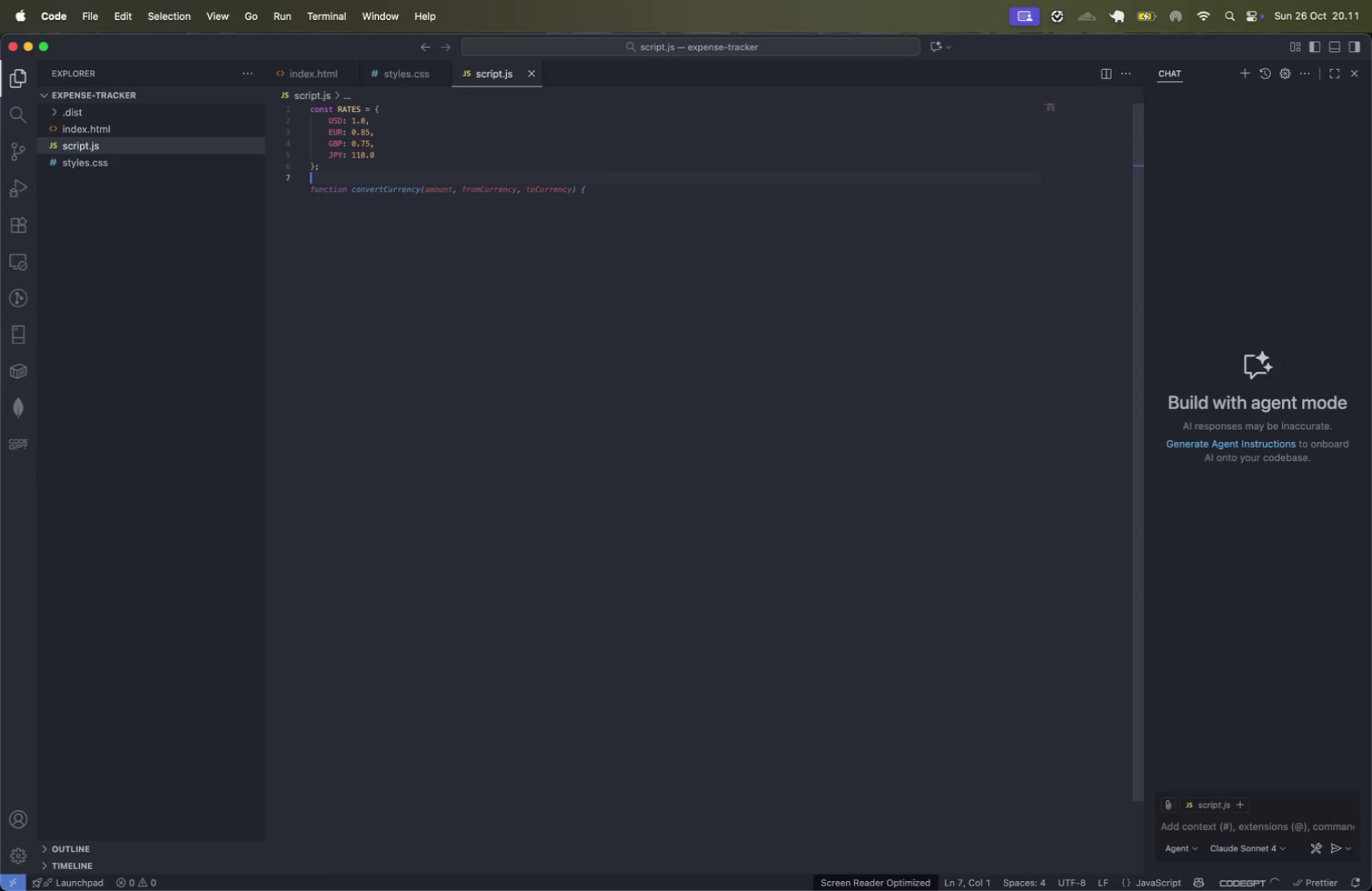 
key(Enter)
 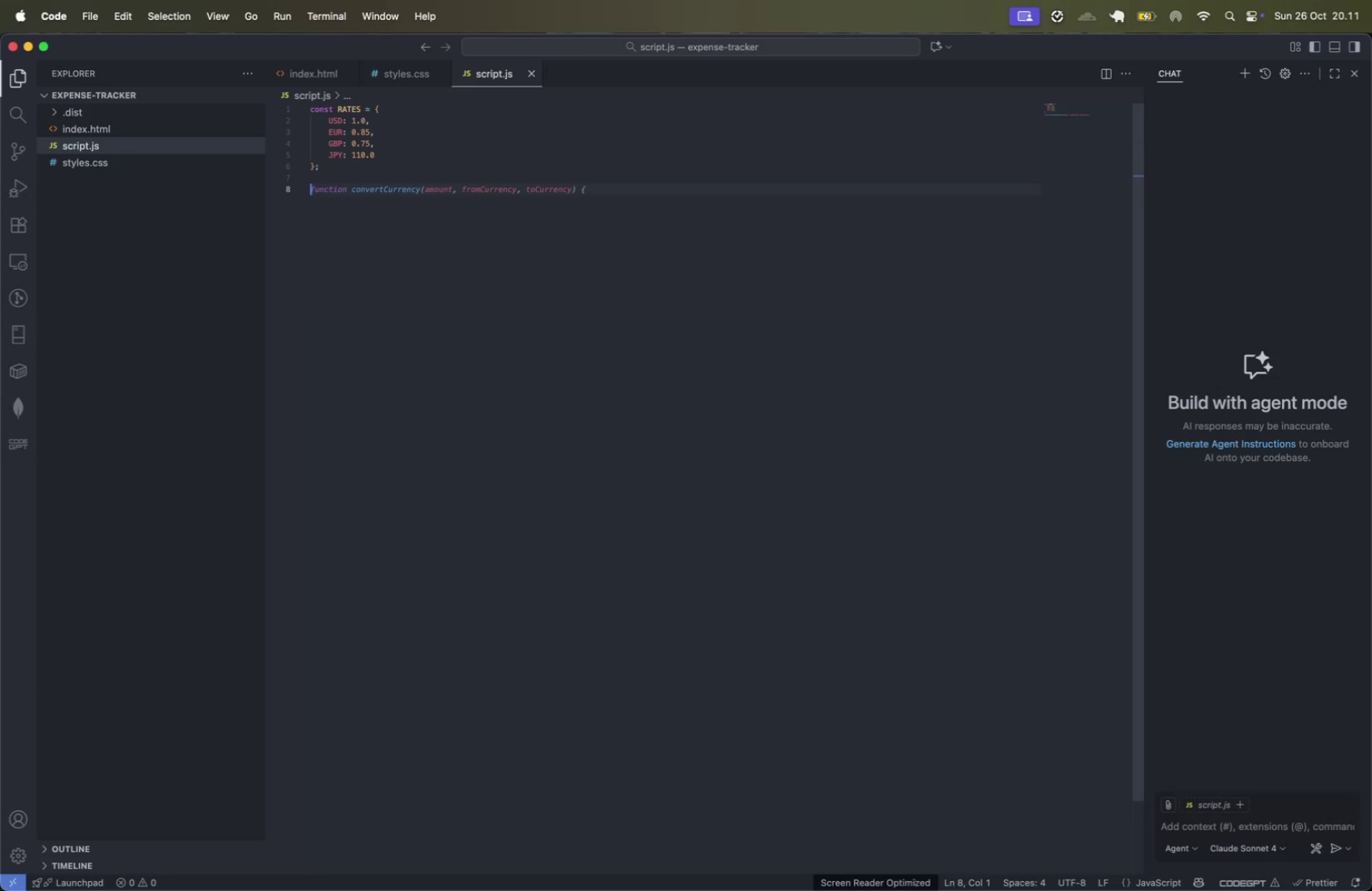 
type(const )
 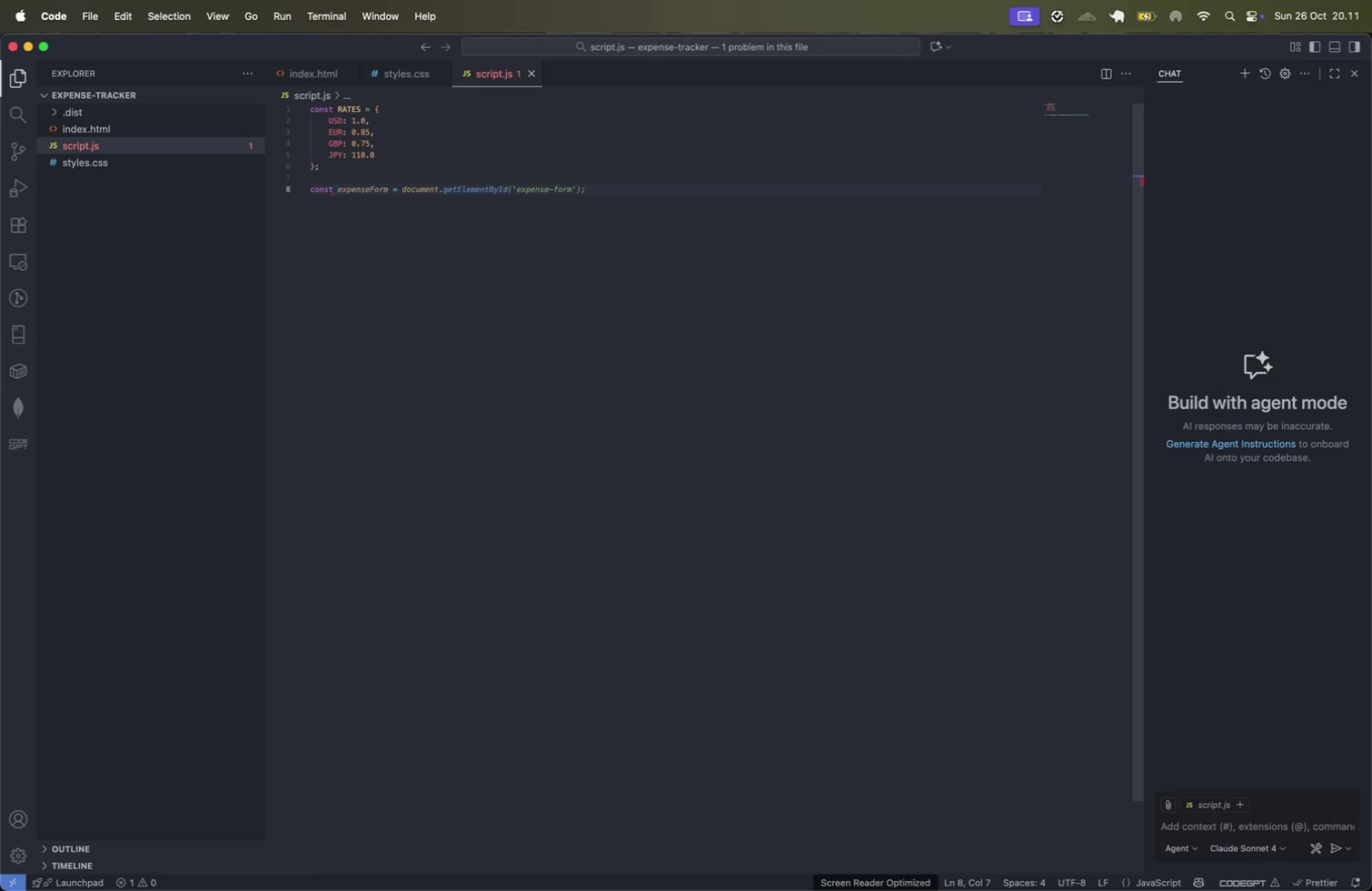 
type(fonrmat n)
key(Backspace)
type(n = ()
key(Backspace)
key(Backspace)
key(Backspace)
key(Backspace)
key(Backspace)
type(= (n)
 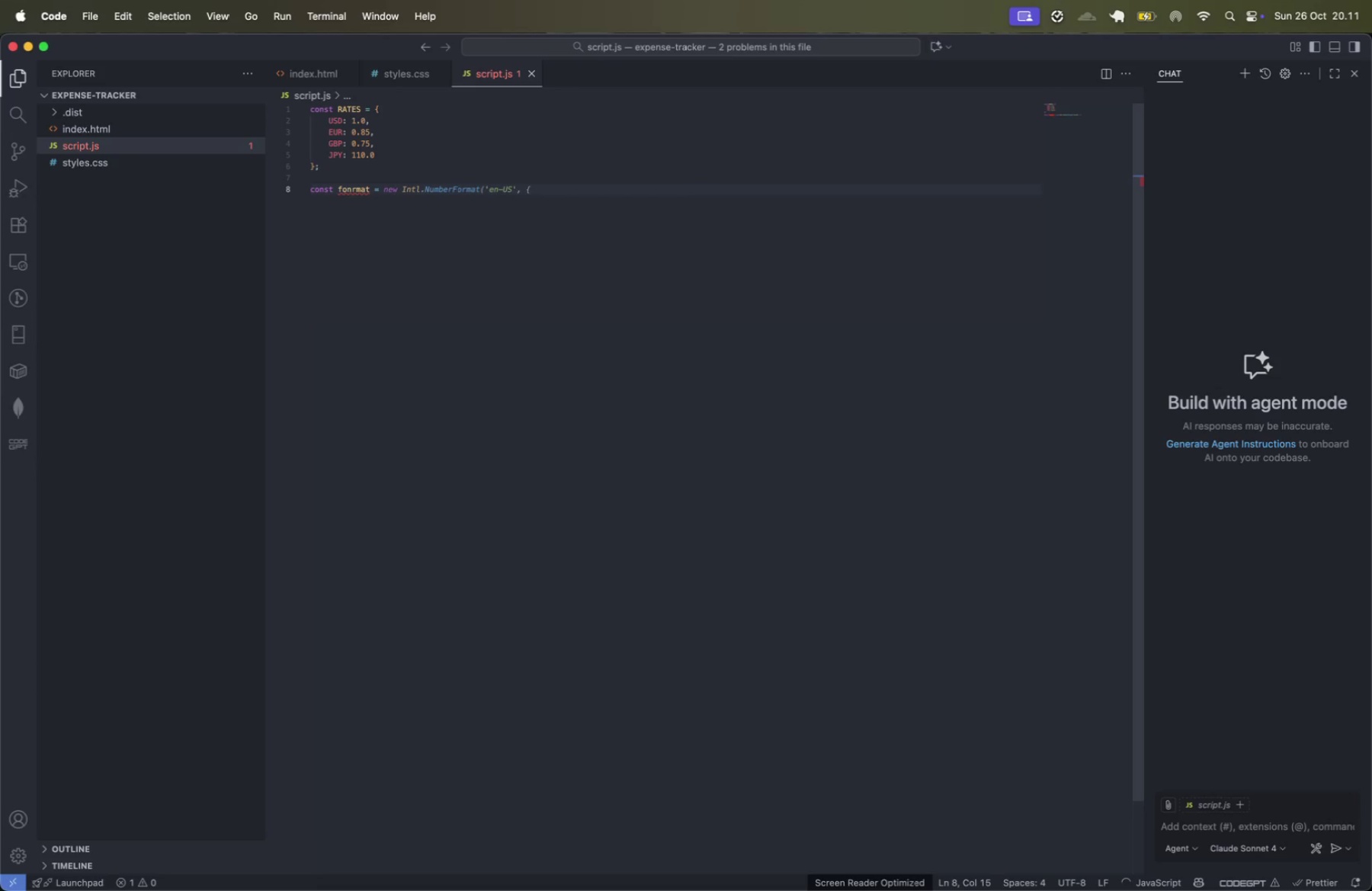 
 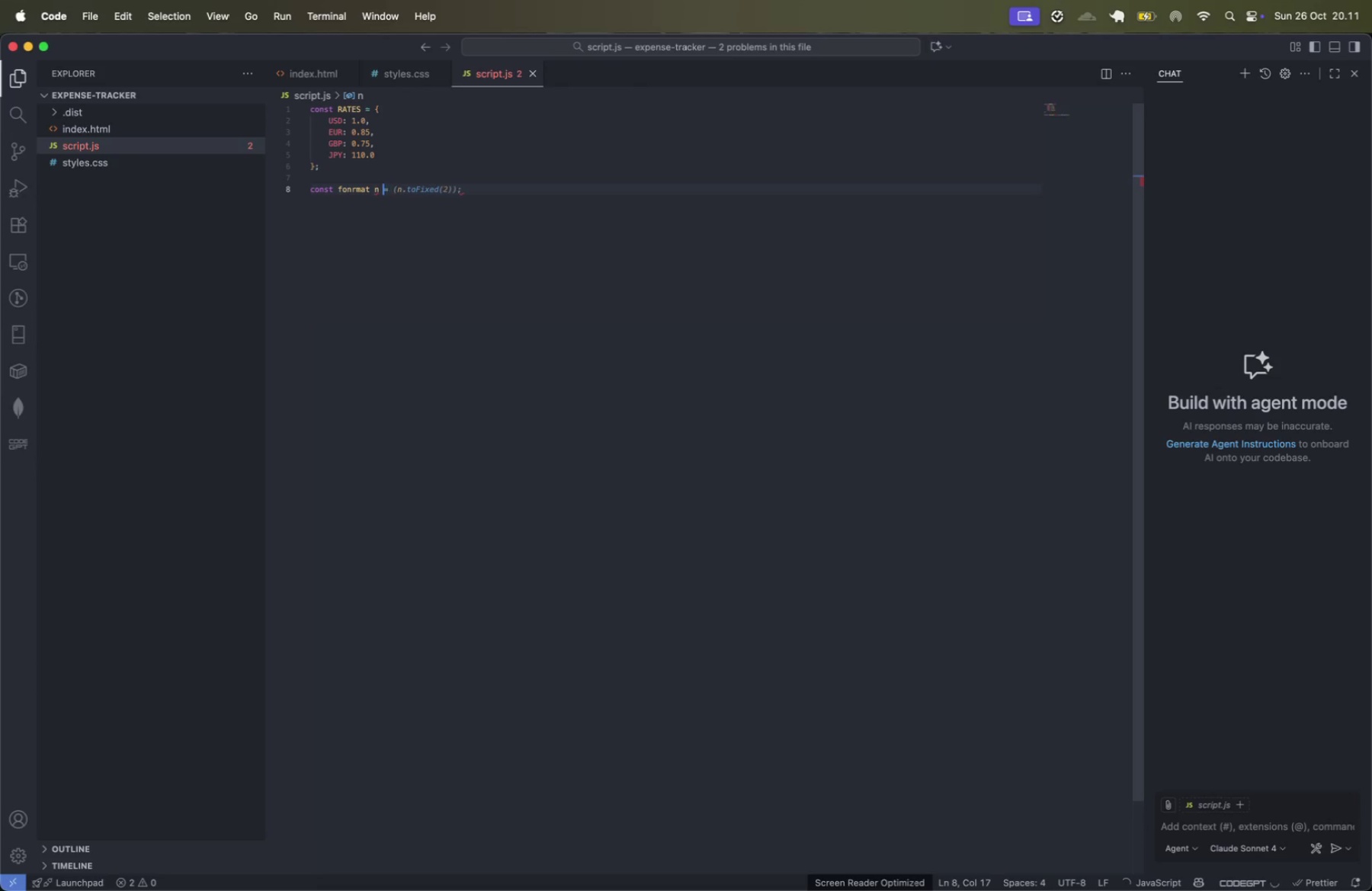 
key(ArrowRight)
 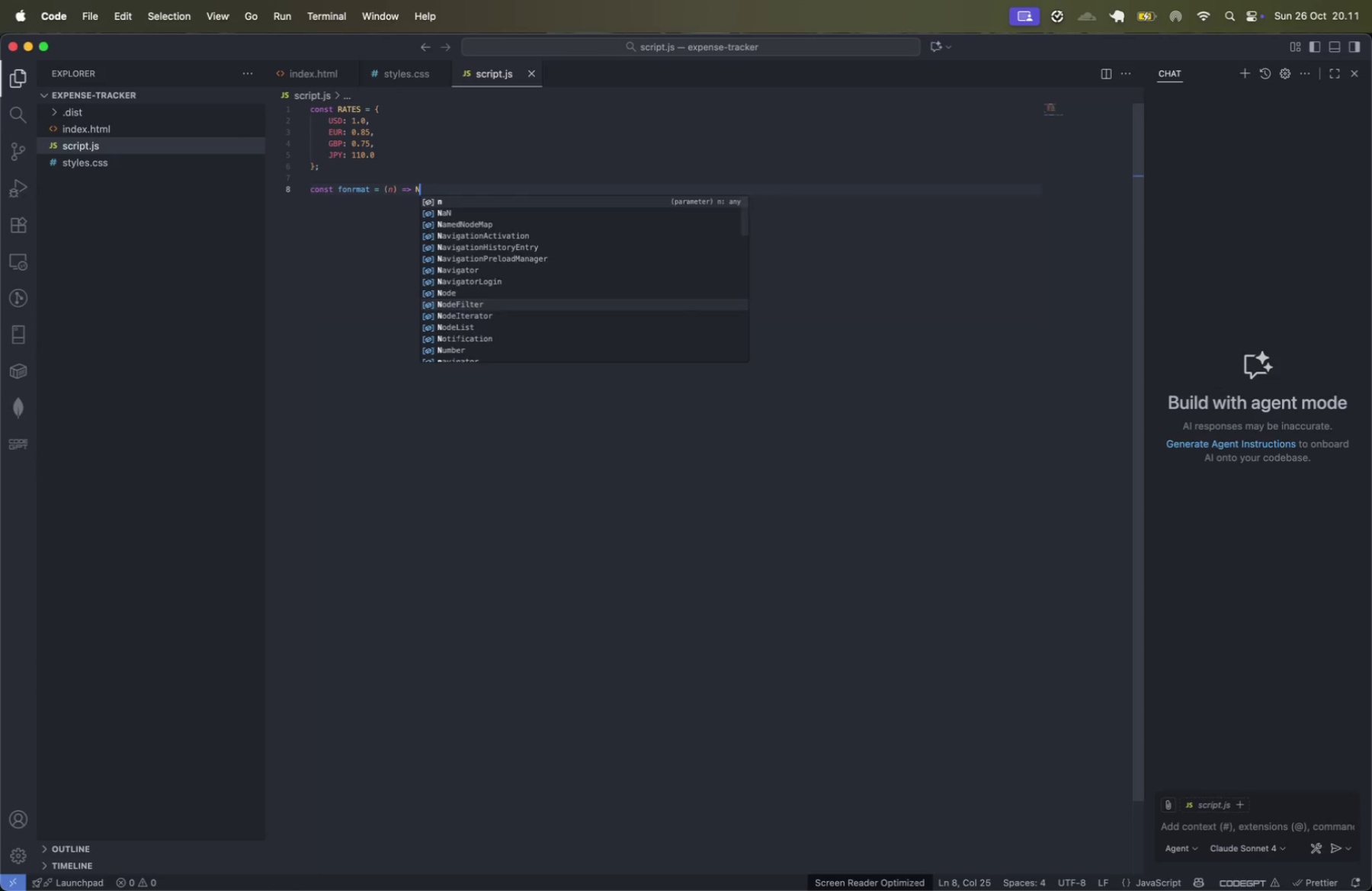 
type( => Number)
 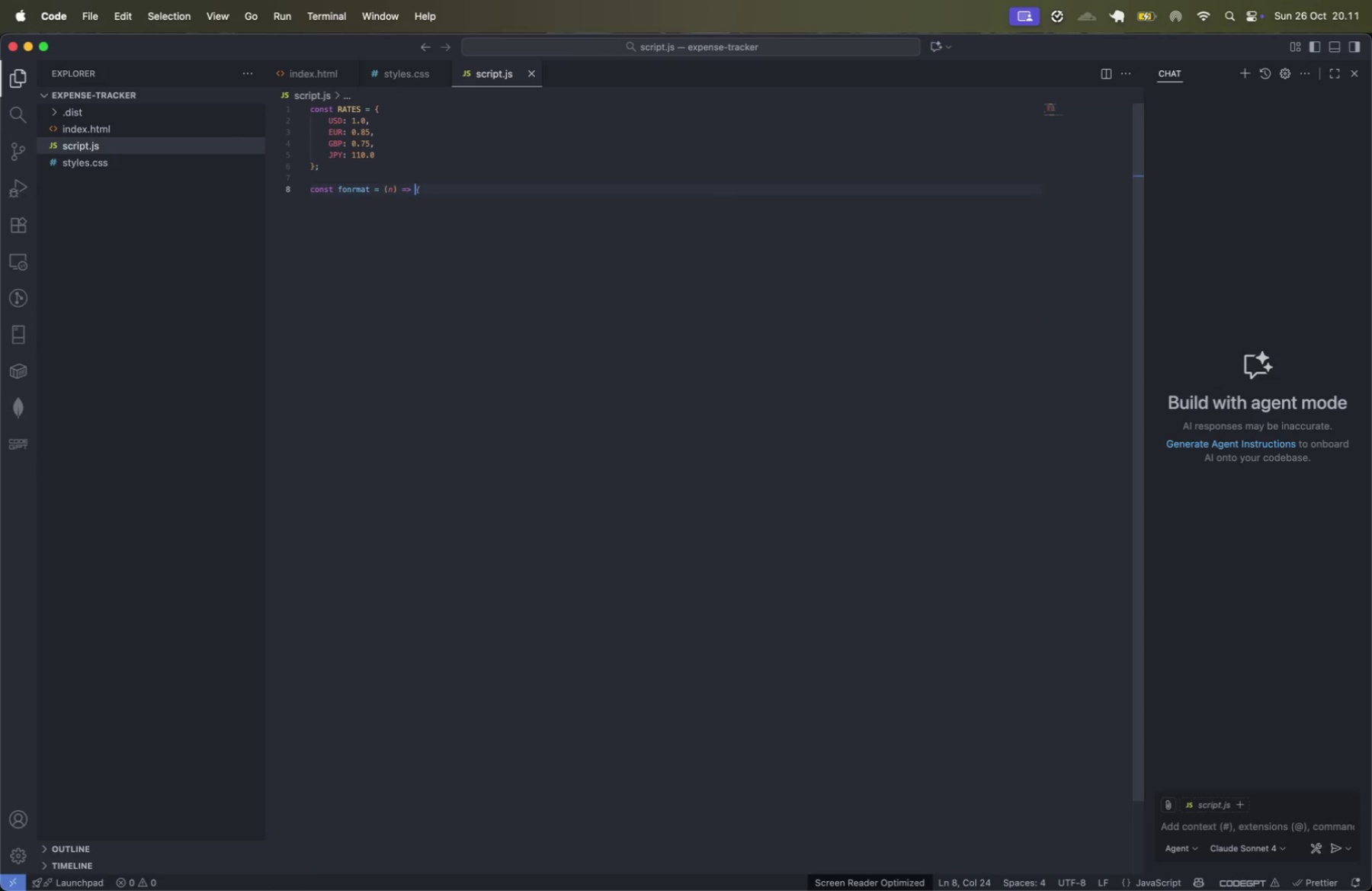 
key(Enter)
 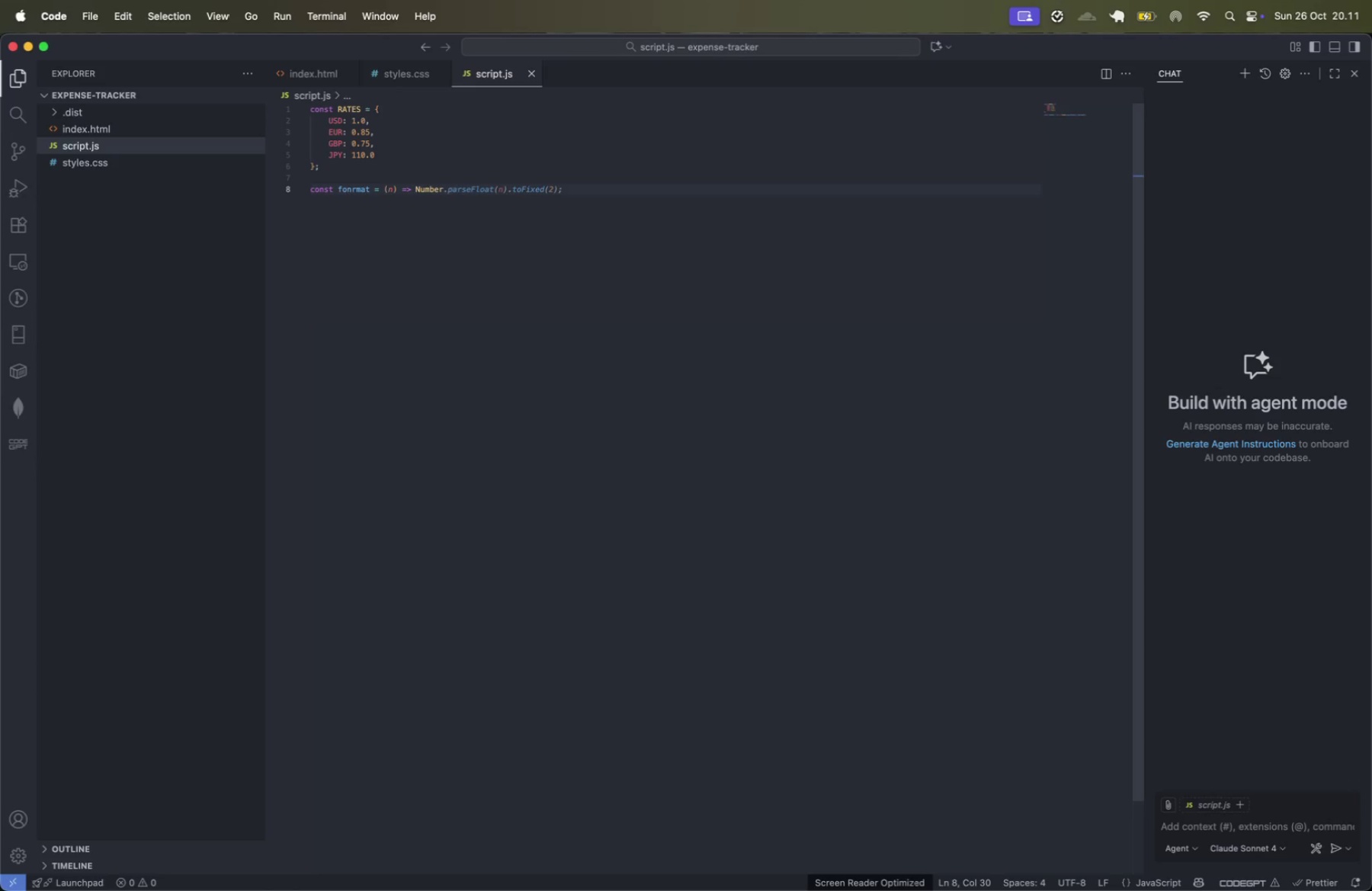 
type((n)
 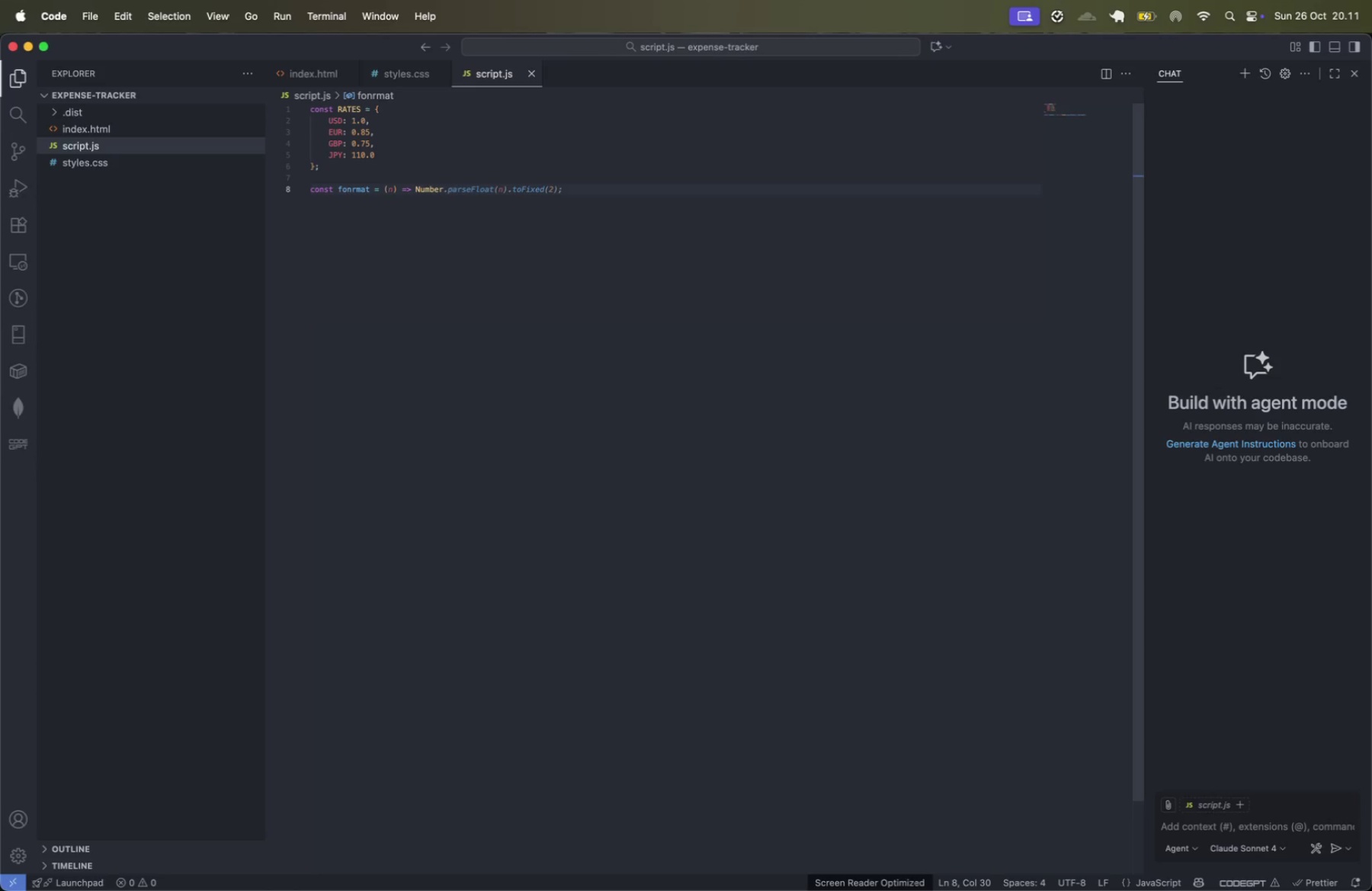 
key(ArrowRight)
 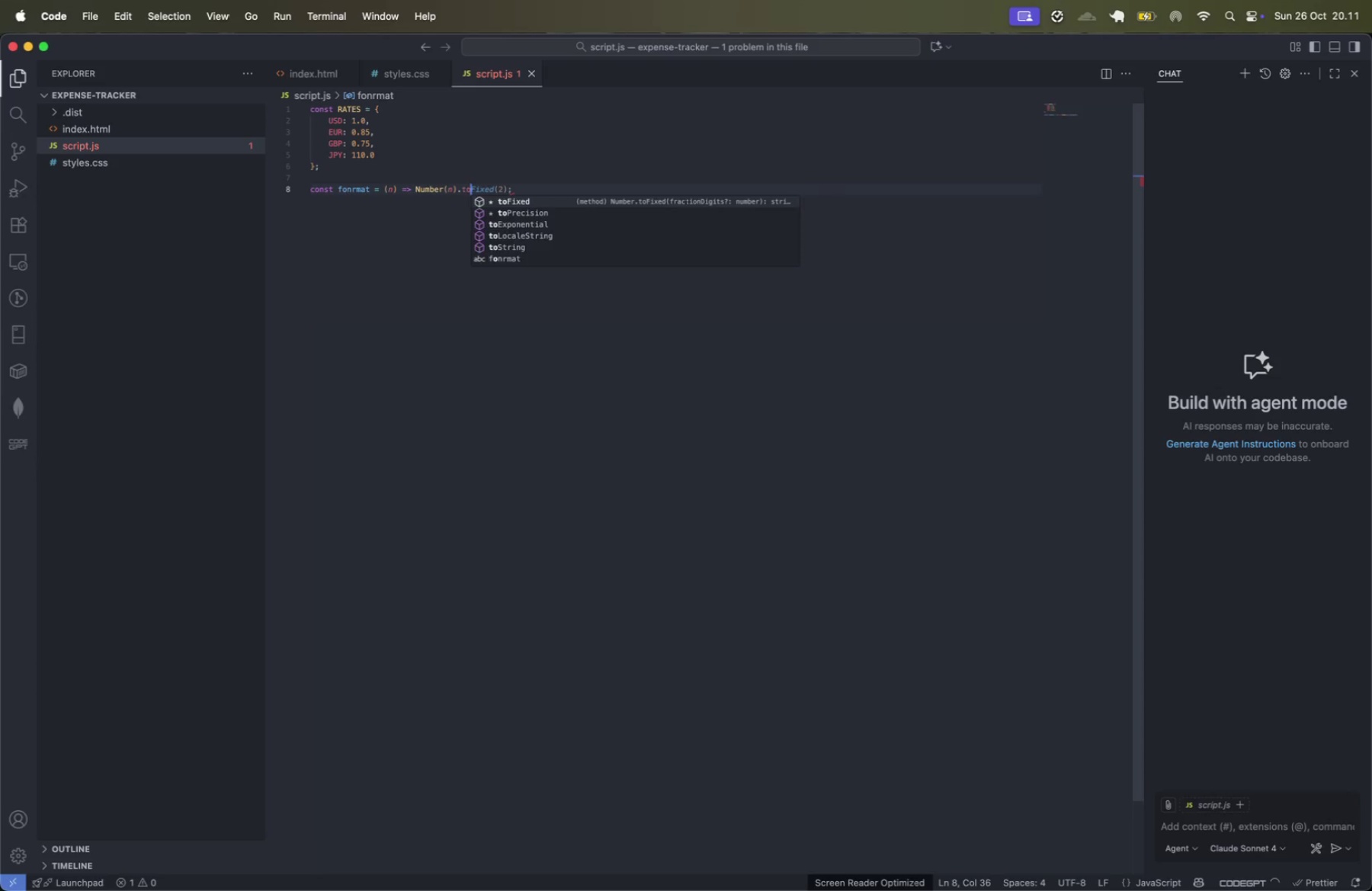 
type(.to)
 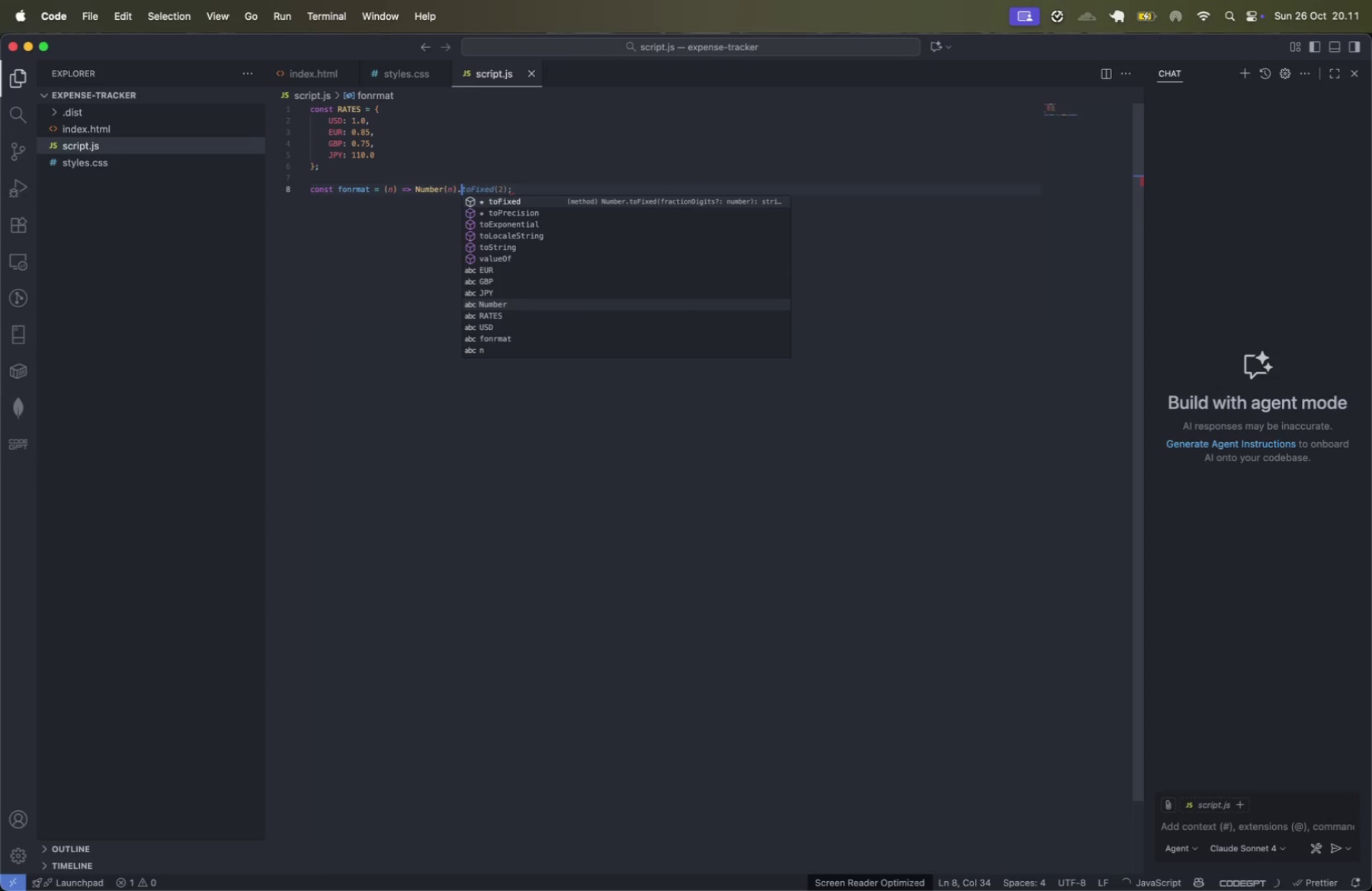 
key(Enter)
 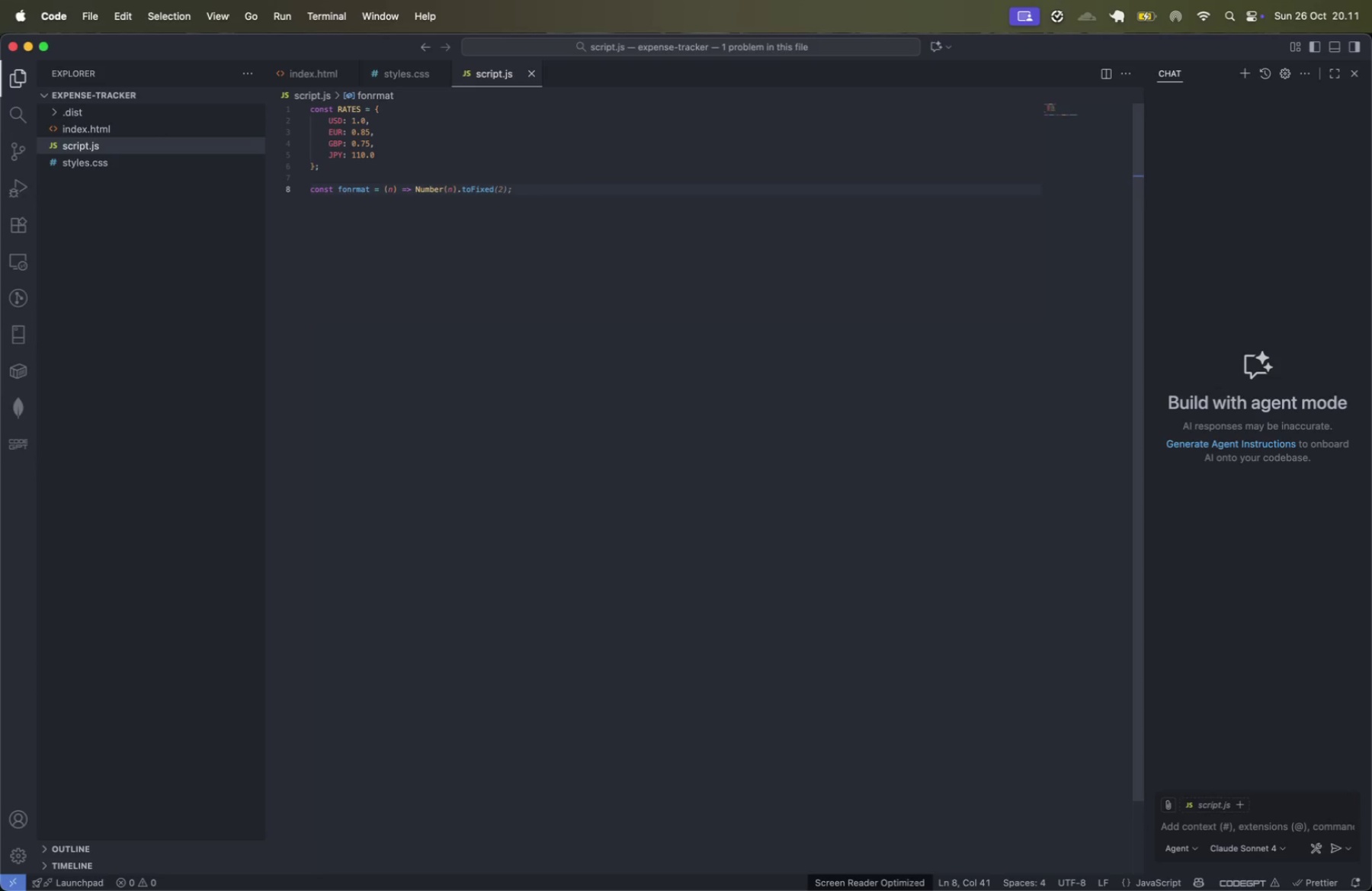 
key(Tab)
 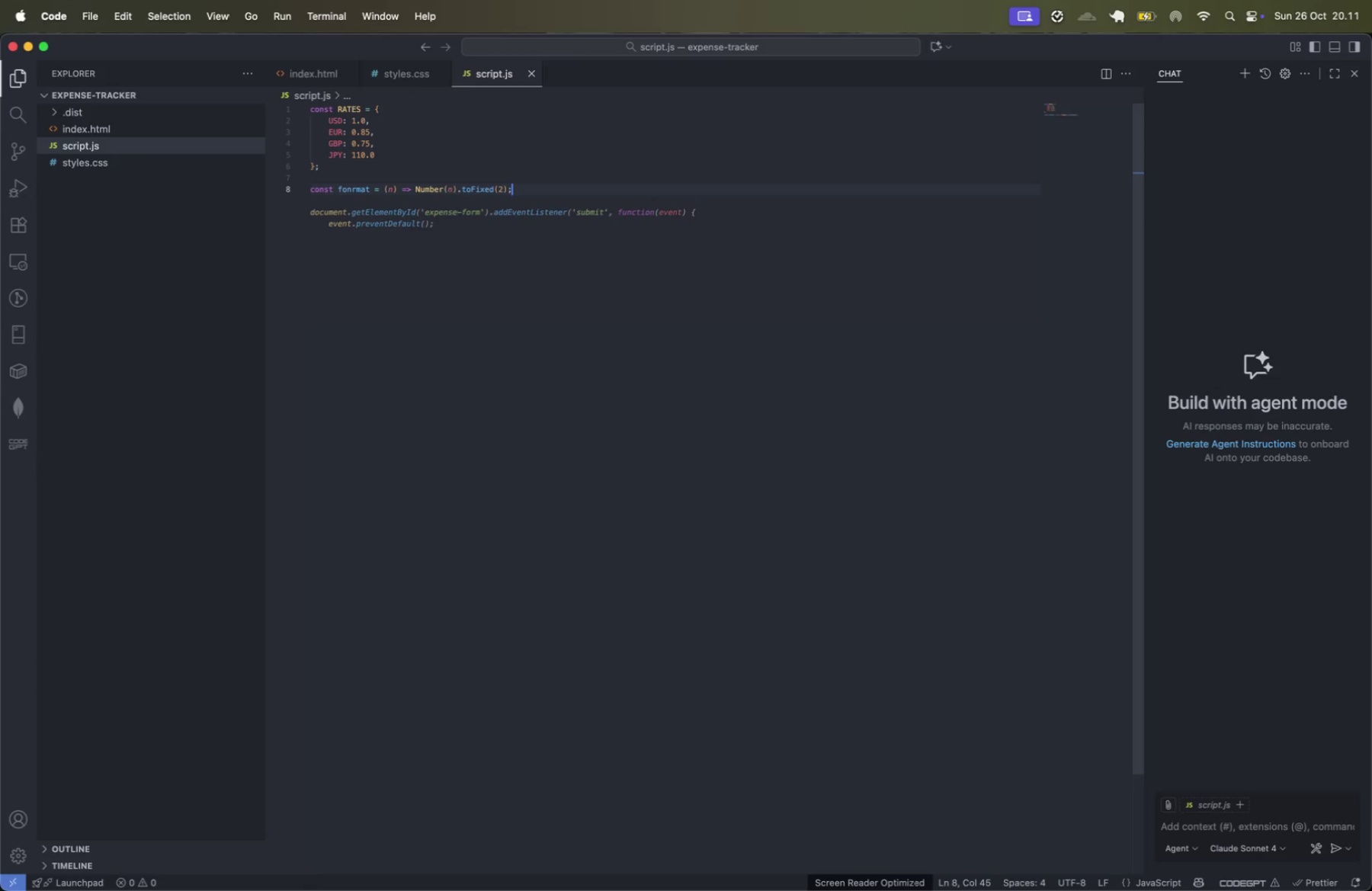 
key(Enter)
 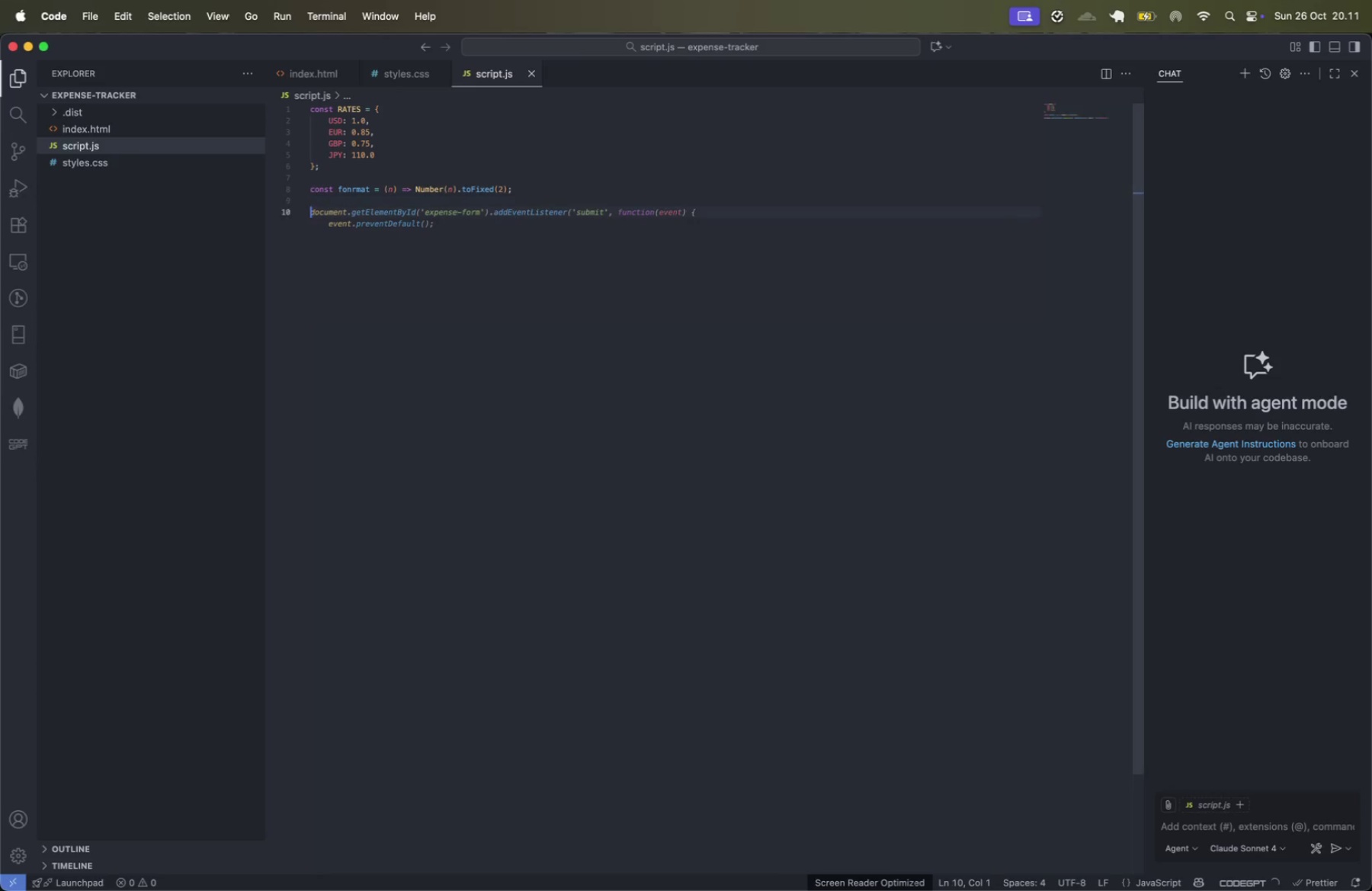 
key(Enter)
 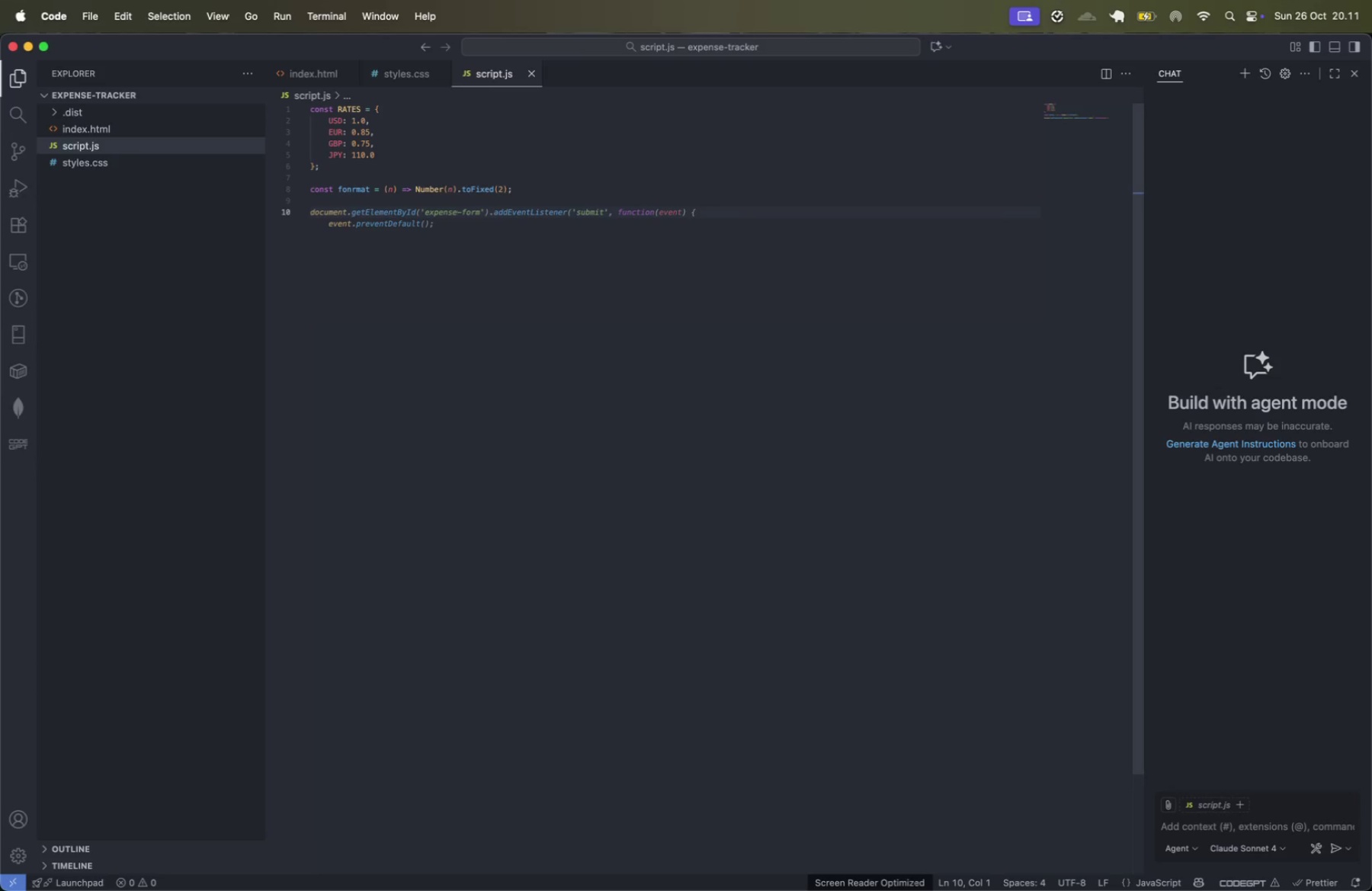 
key(Meta+CommandLeft)
 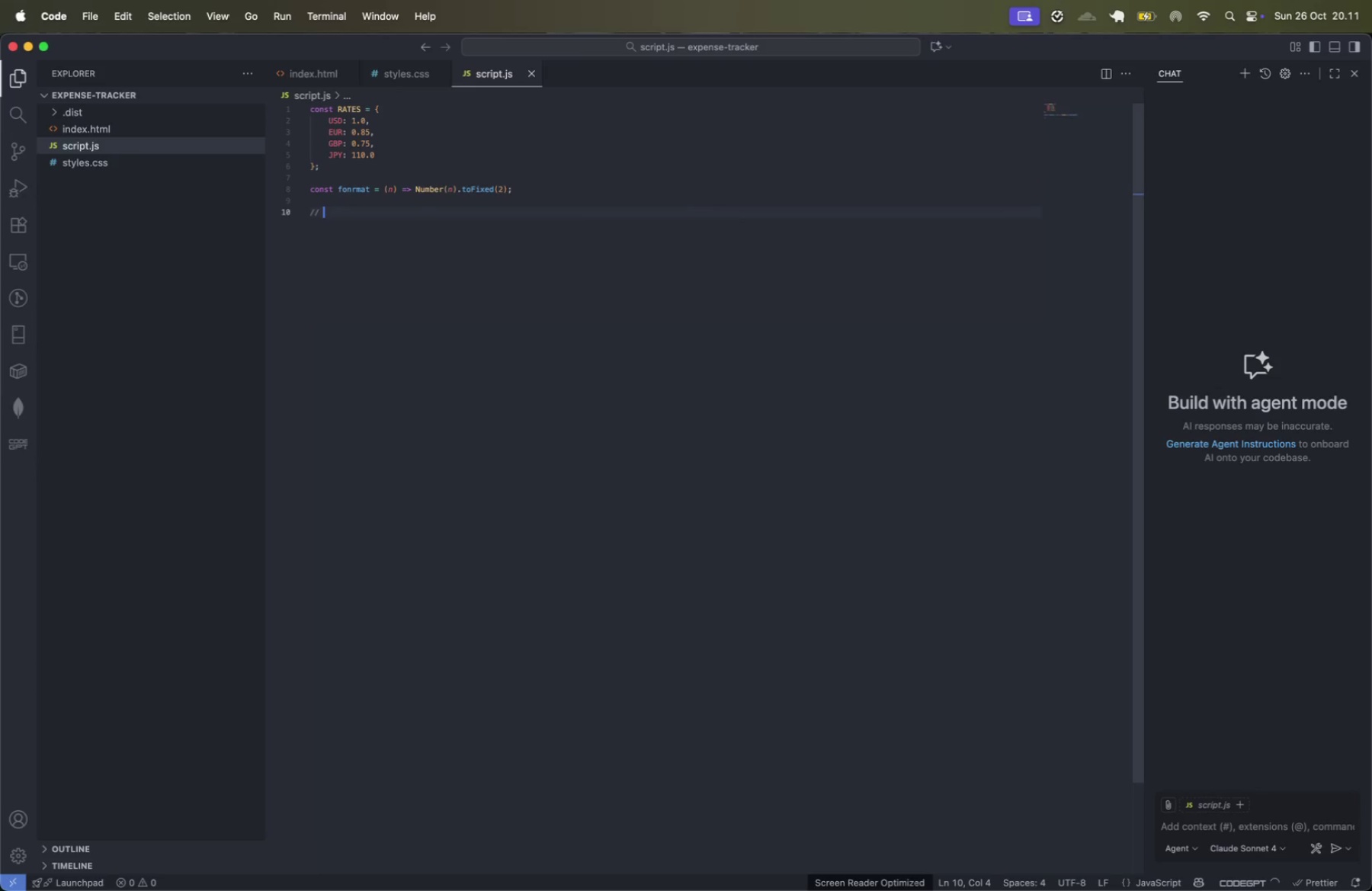 
key(Meta+Slash)
 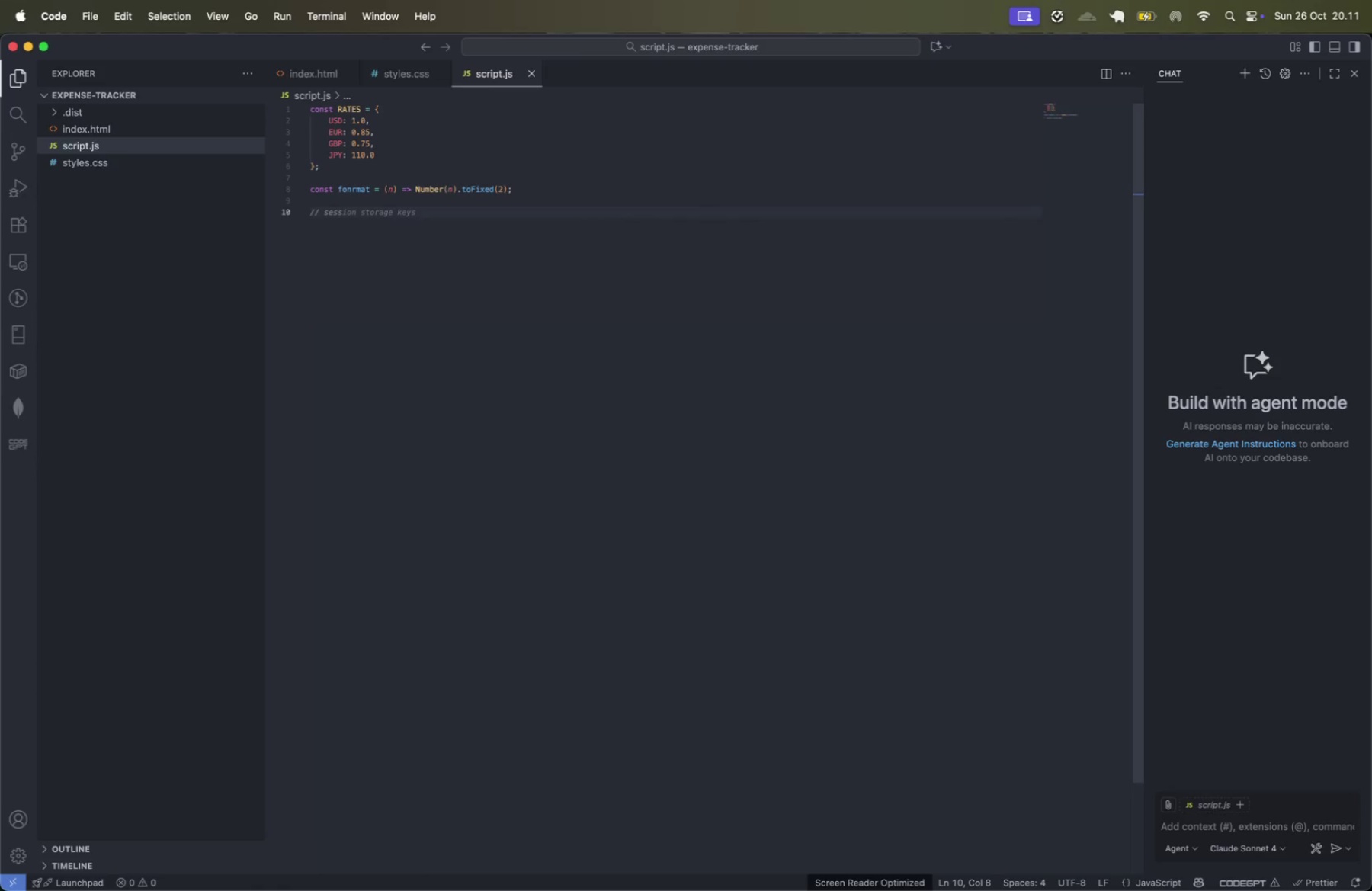 
type(sesstin )
key(Backspace)
key(Backspace)
key(Backspace)
key(Backspace)
type(ion )
key(Tab)
 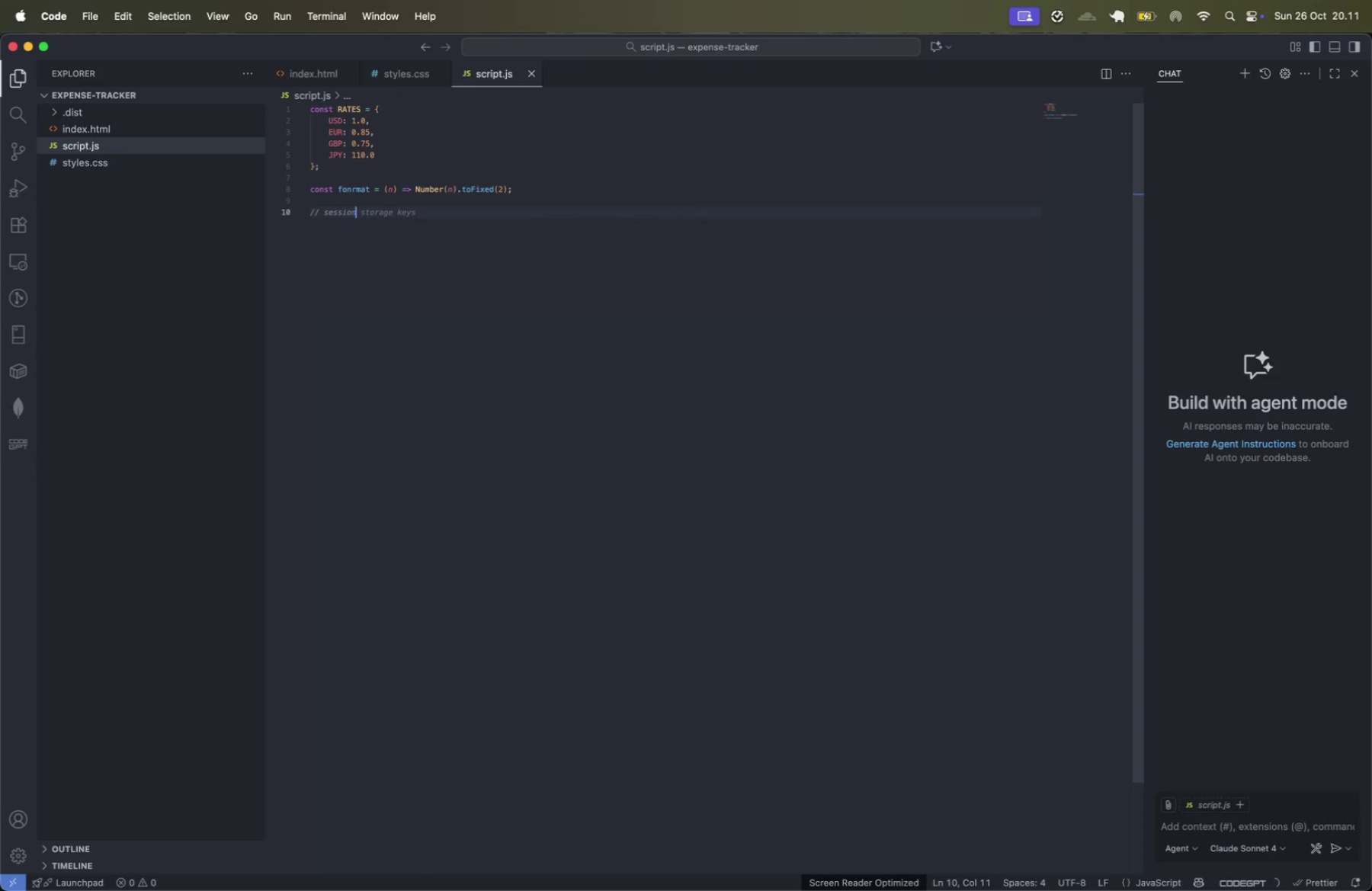 
key(Enter)
 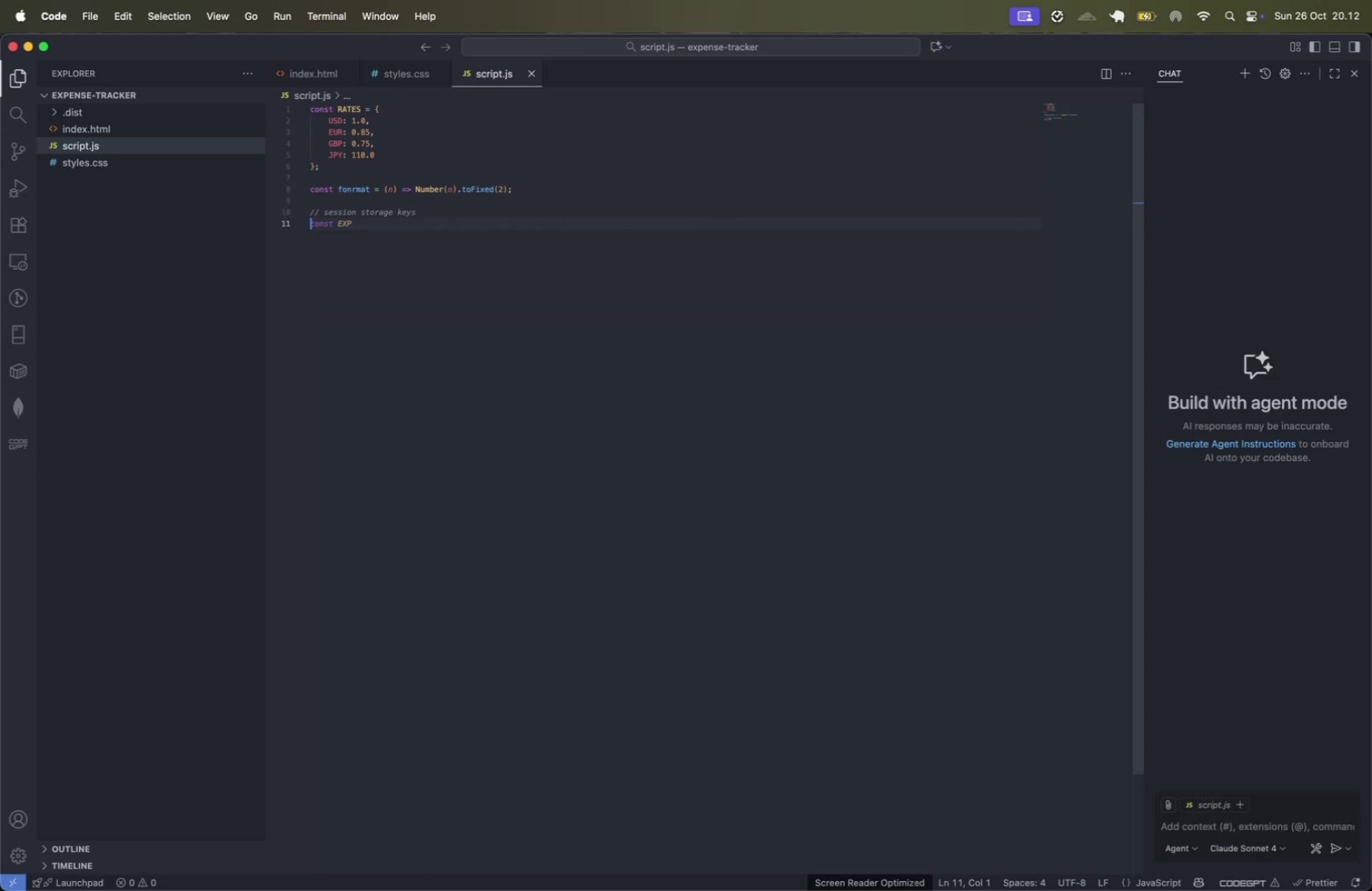 
type(const STI)
key(Backspace)
type(ORAGE_JE)
key(Backspace)
key(Backspace)
type(KETS)
key(Backspace)
key(Backspace)
type(YEs ")
key(Backspace)
type(= ")
key(Tab)
 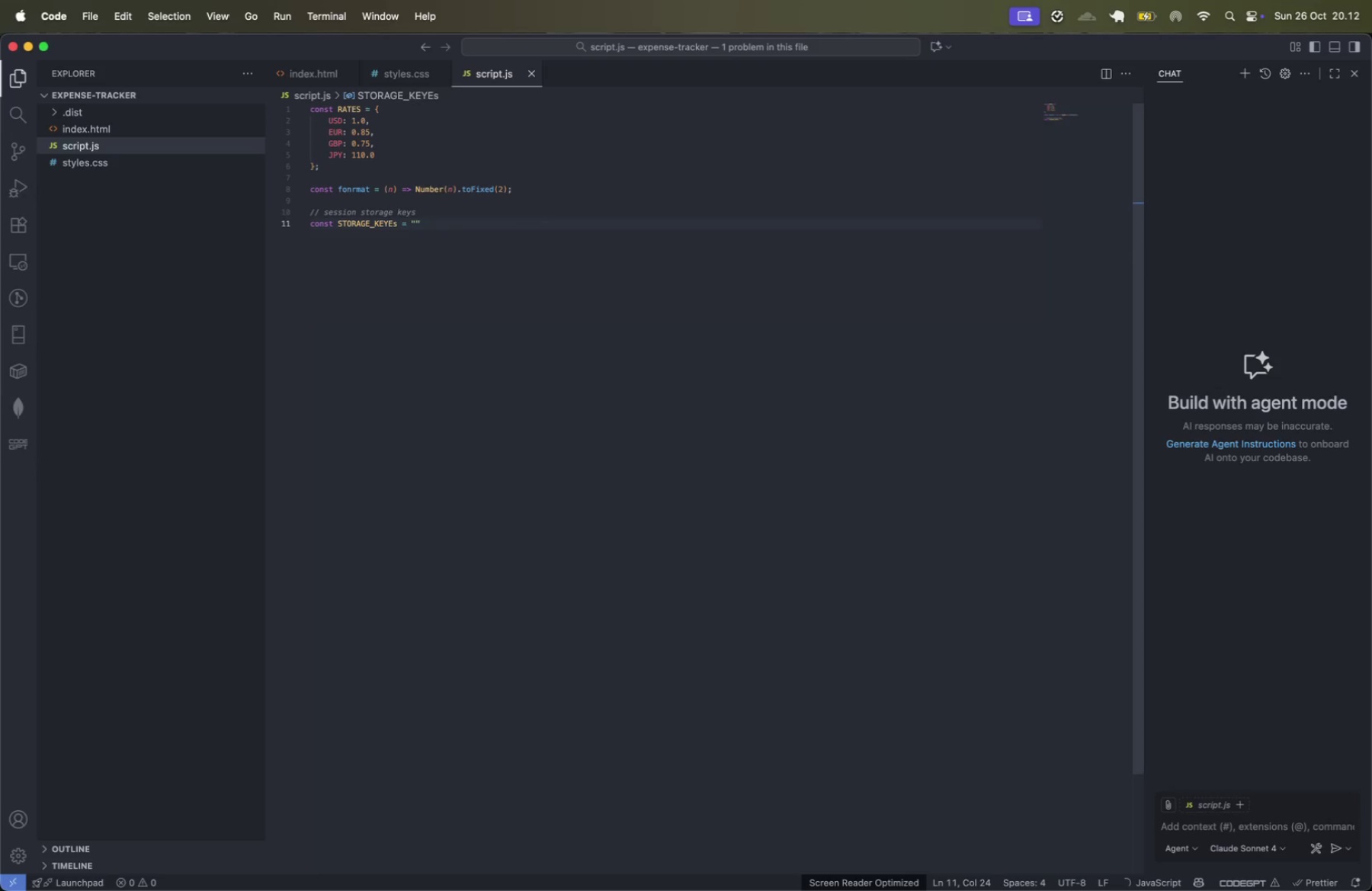 
key(Enter)
 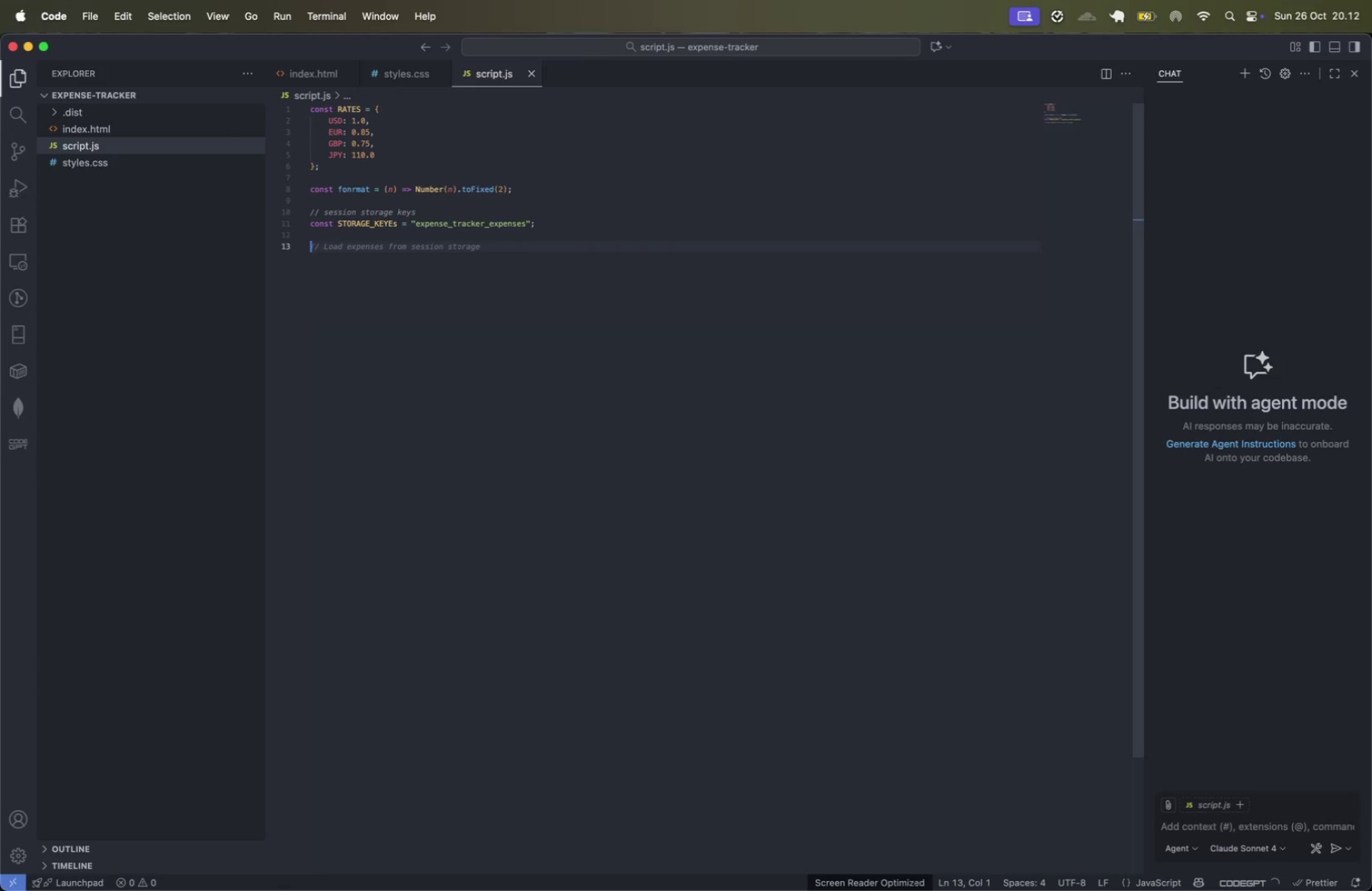 
key(Enter)
 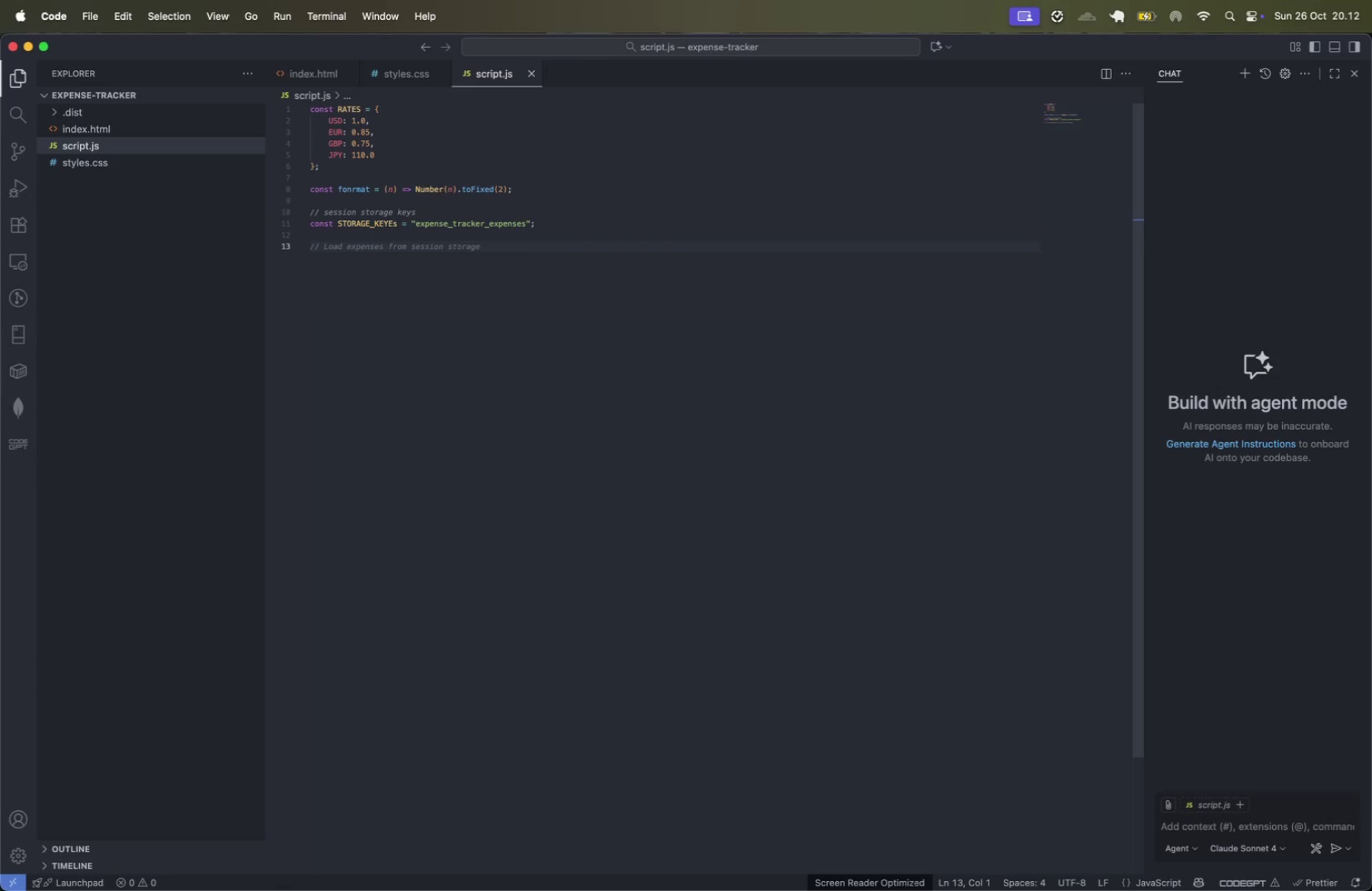 
key(Tab)
 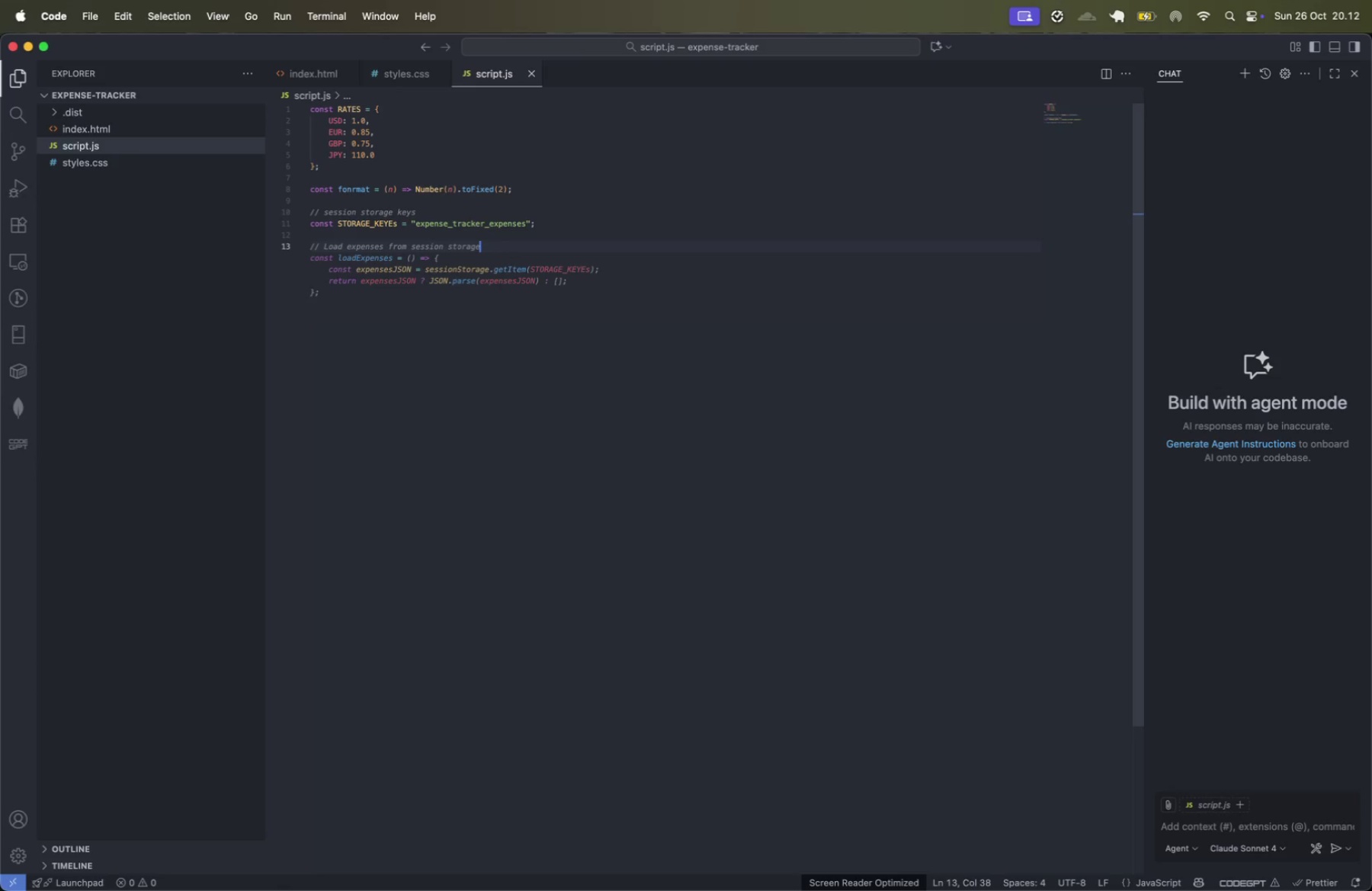 
wait(7.03)
 